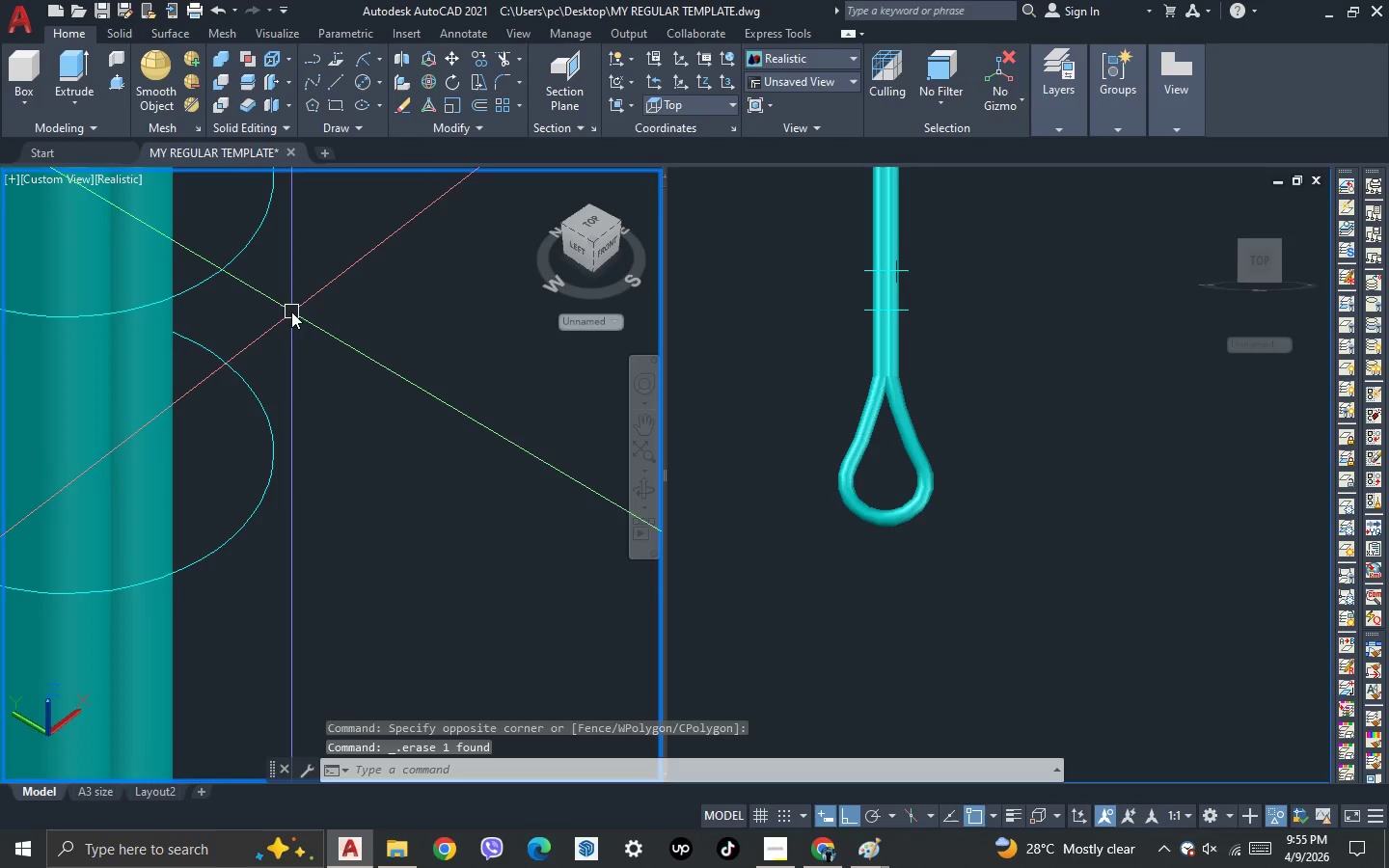 
key(L)
 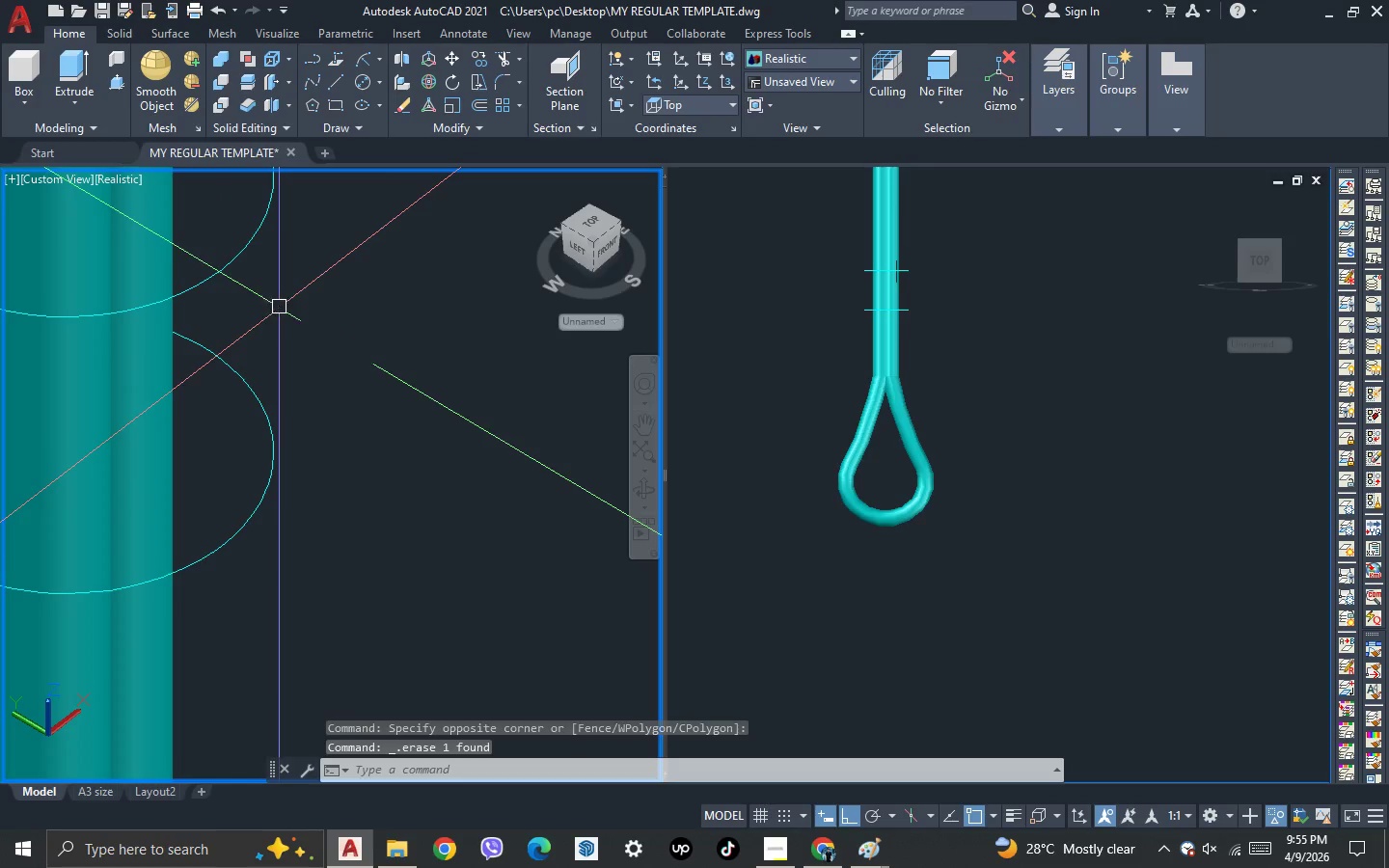 
key(Space)
 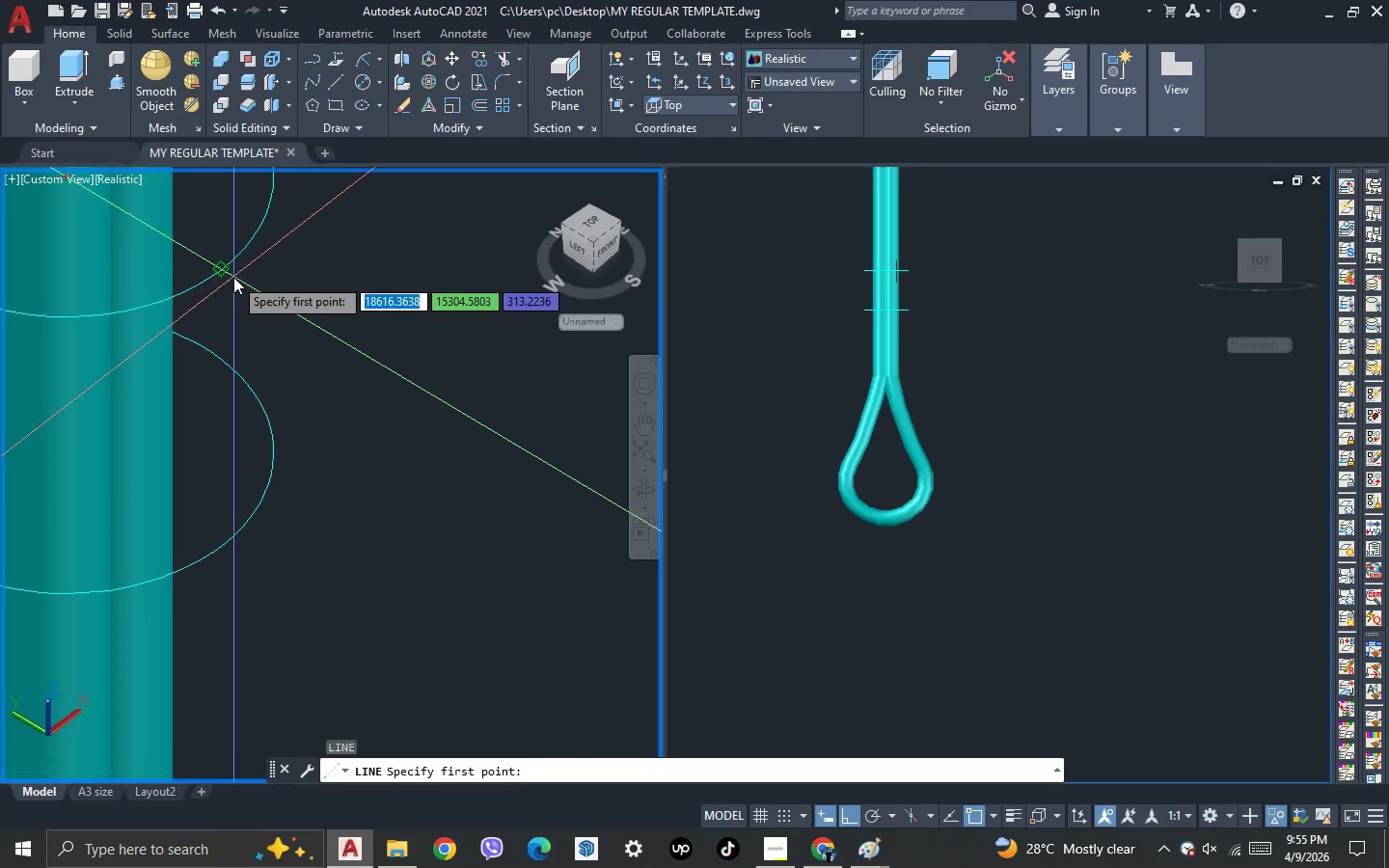 
left_click_drag(start_coordinate=[233, 277], to_coordinate=[237, 286])
 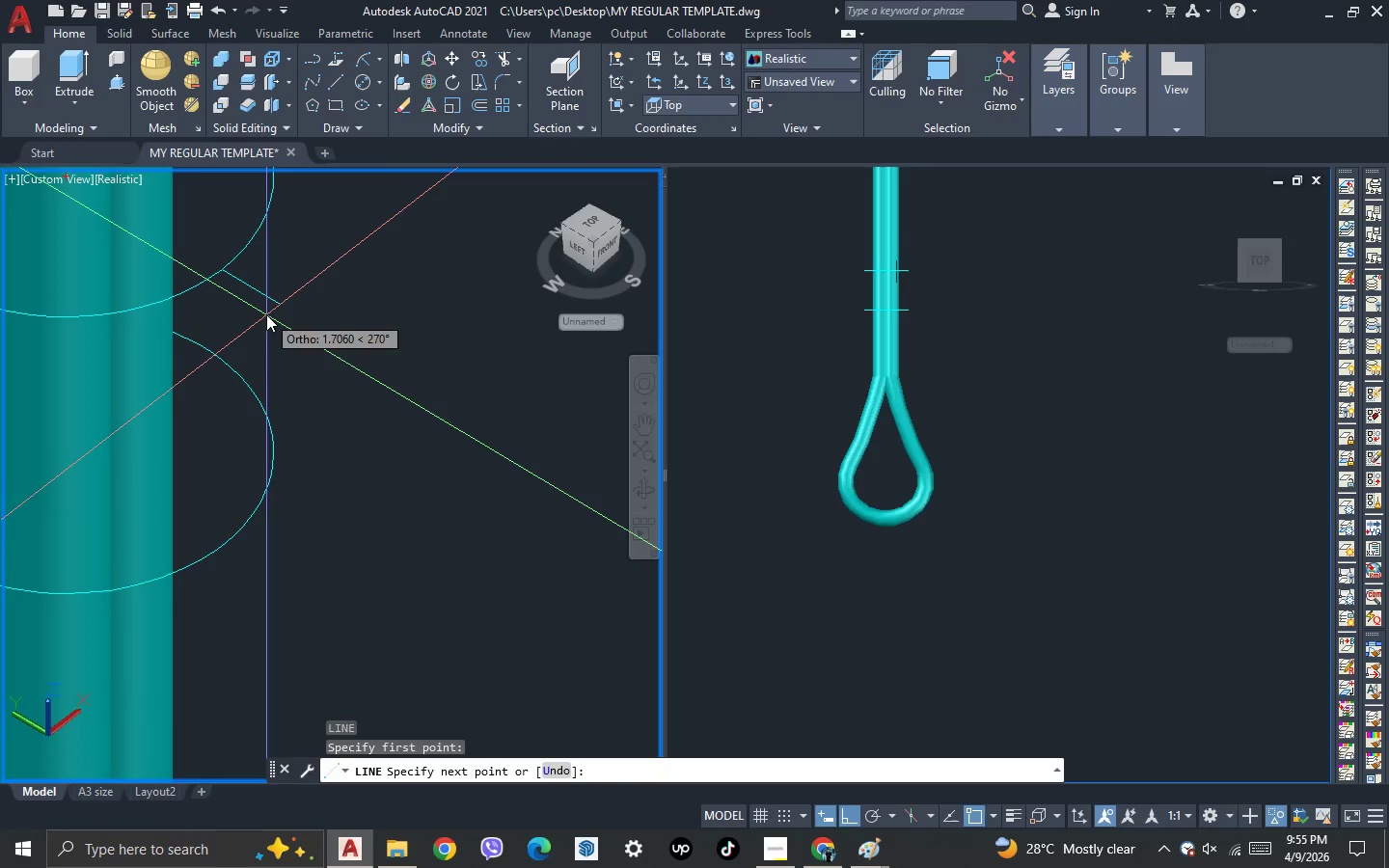 
key(1)
 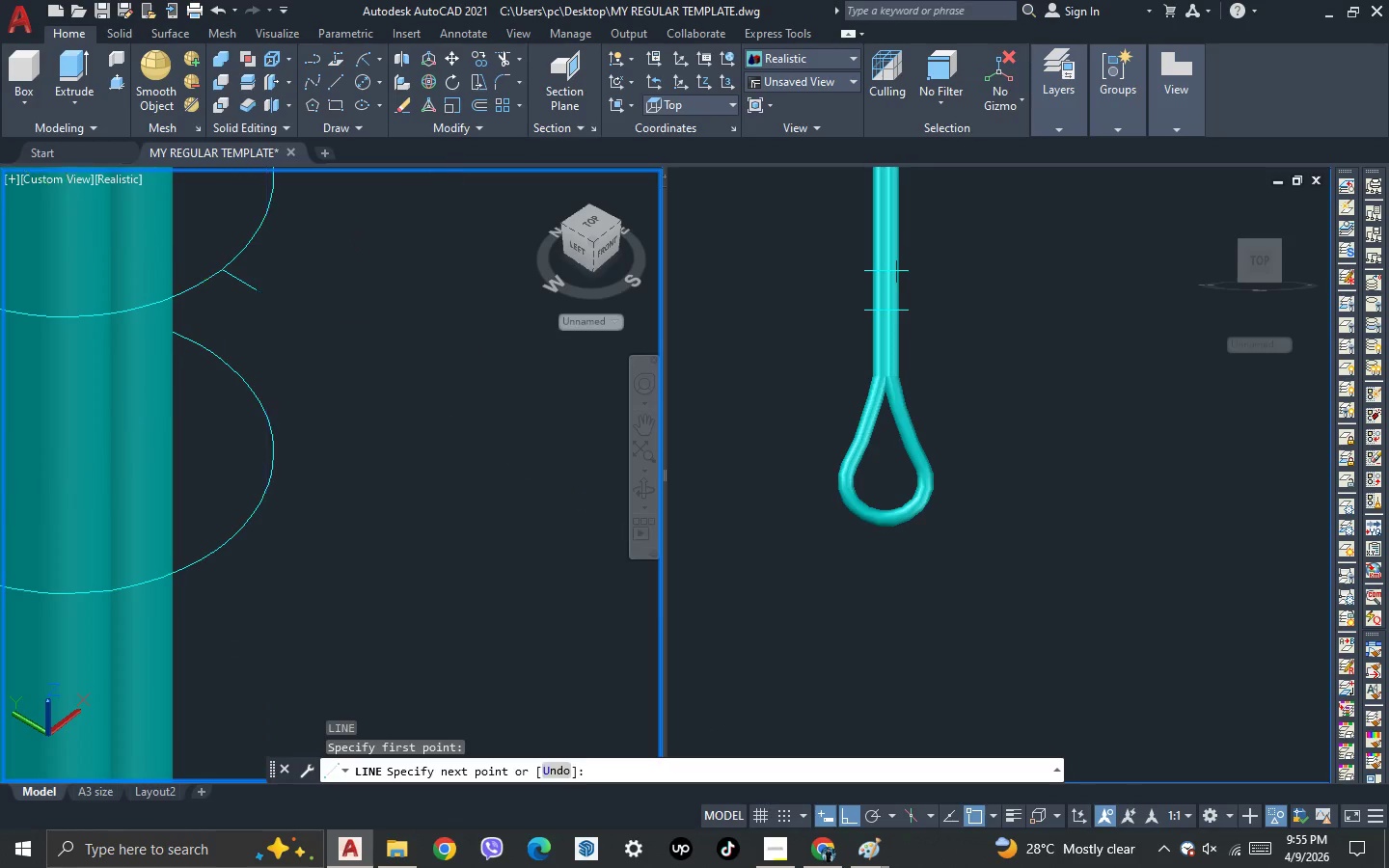 
key(Space)
 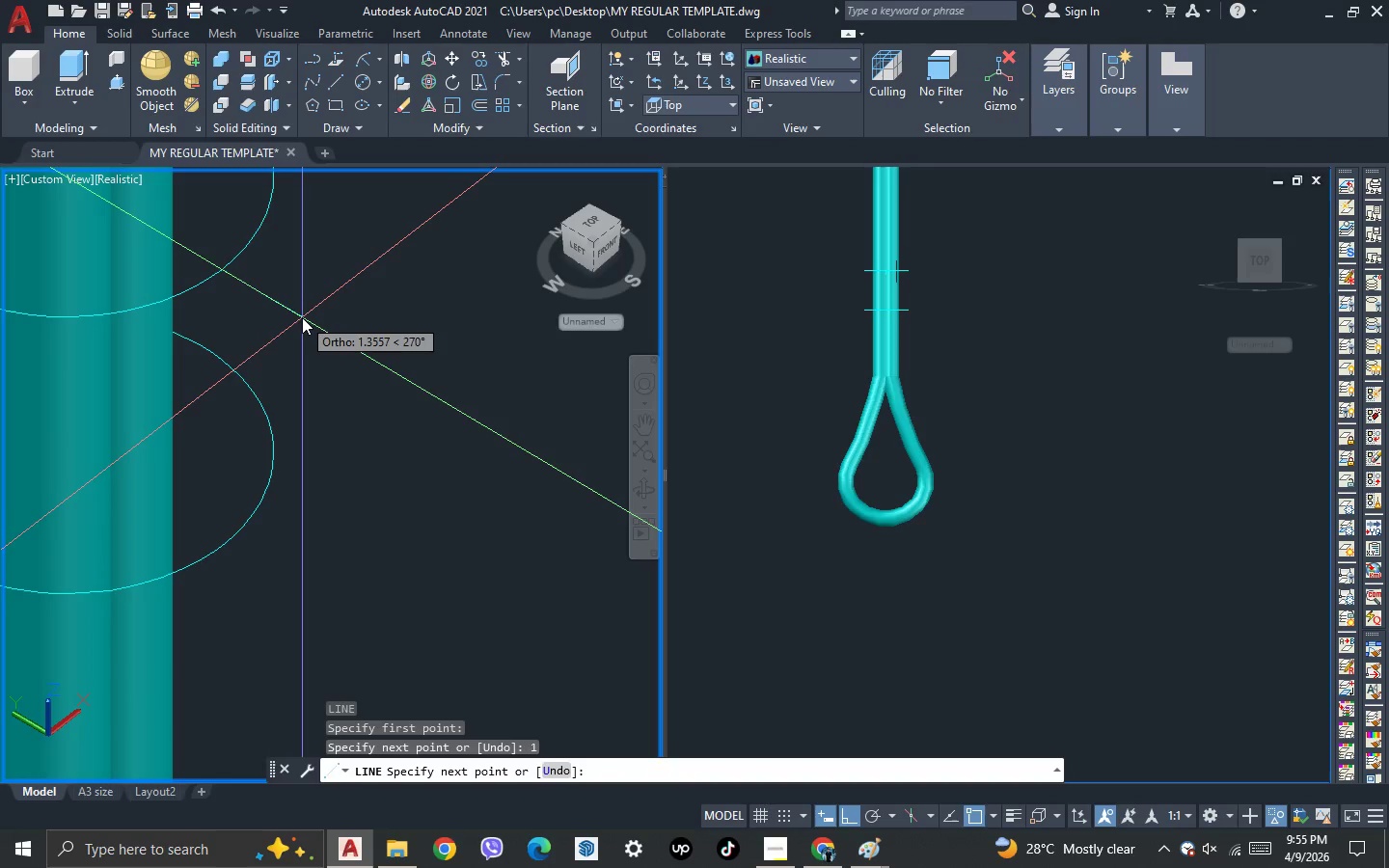 
key(Escape)
 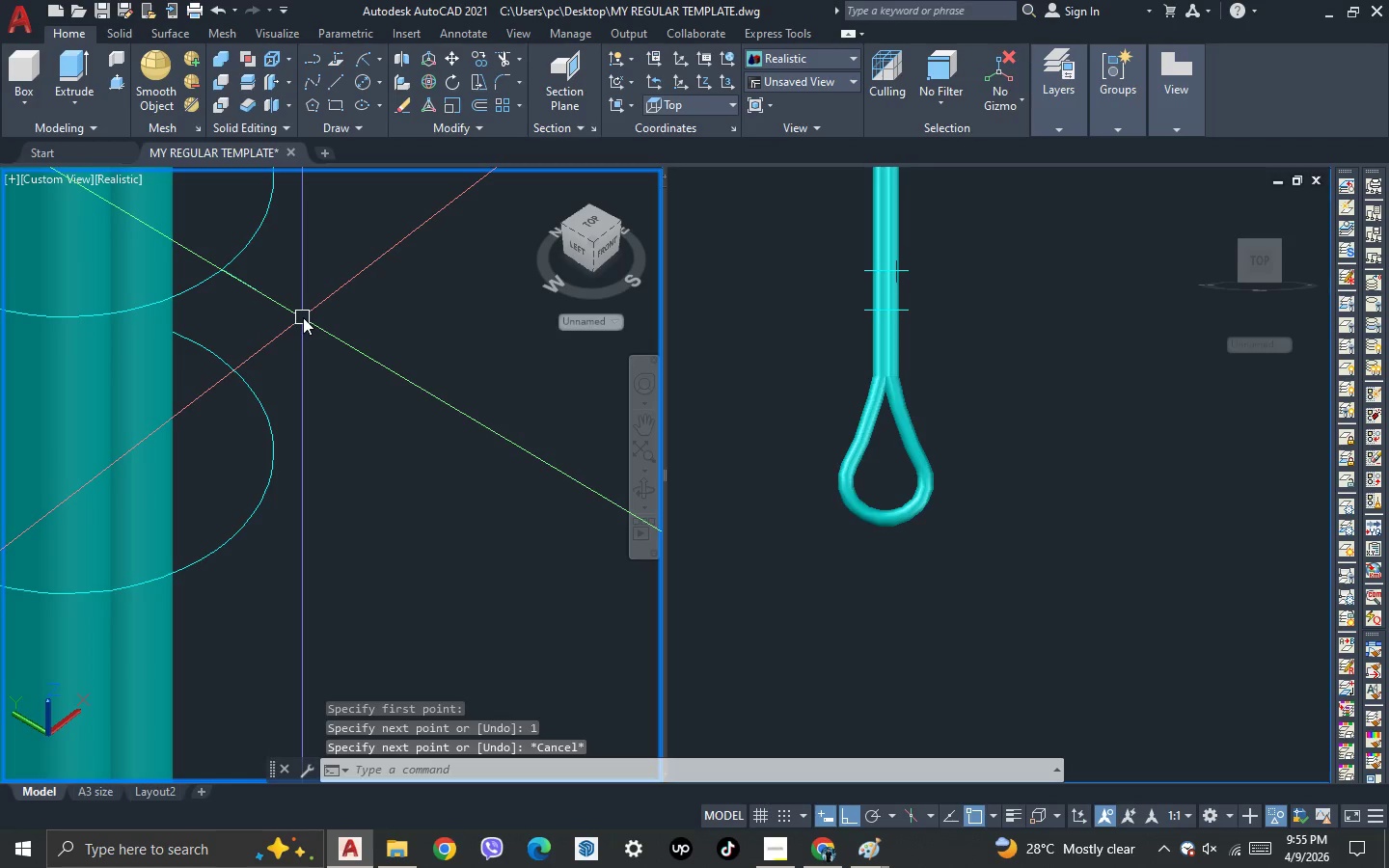 
key(Escape)
 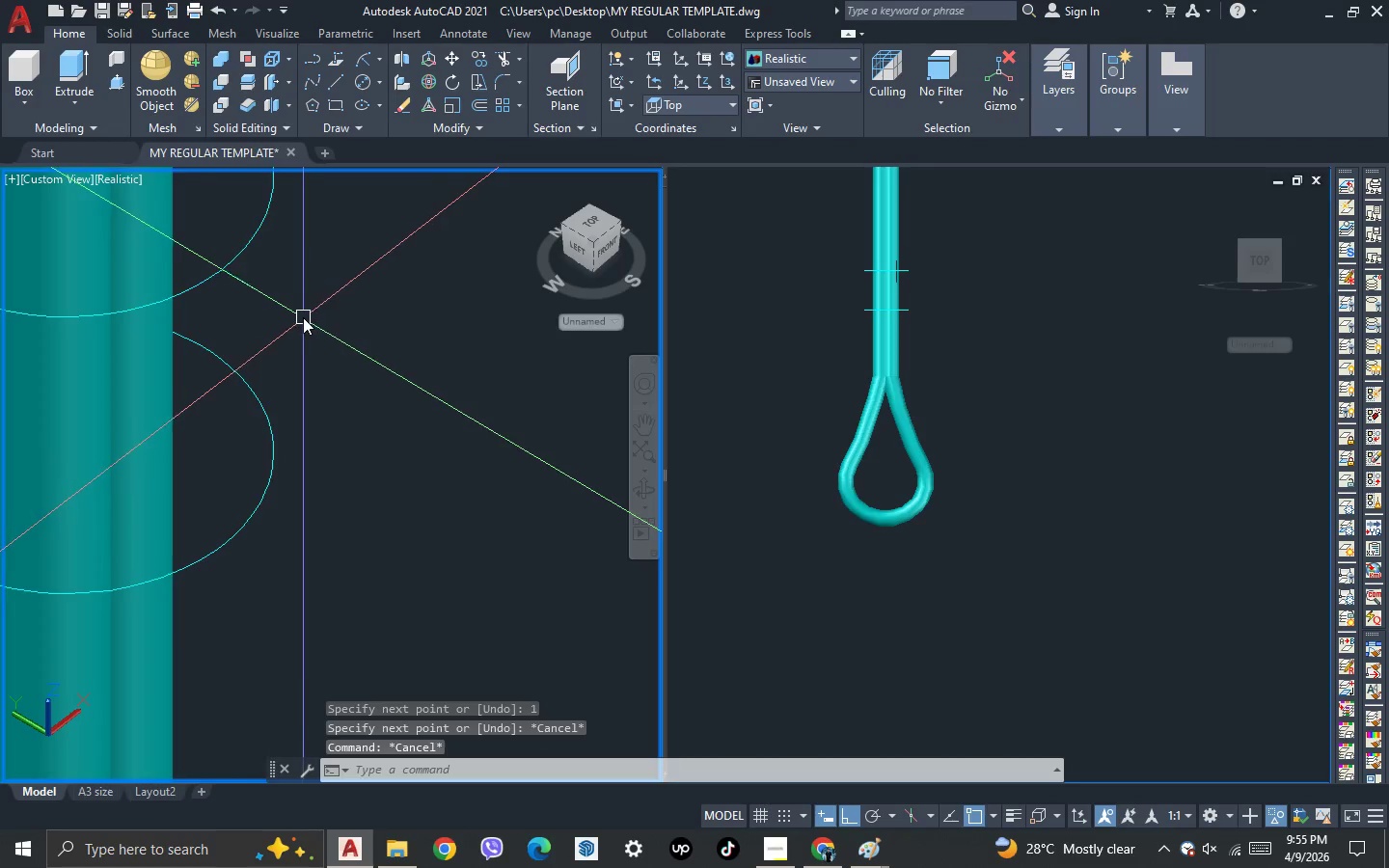 
scroll: coordinate [303, 317], scroll_direction: down, amount: 3.0
 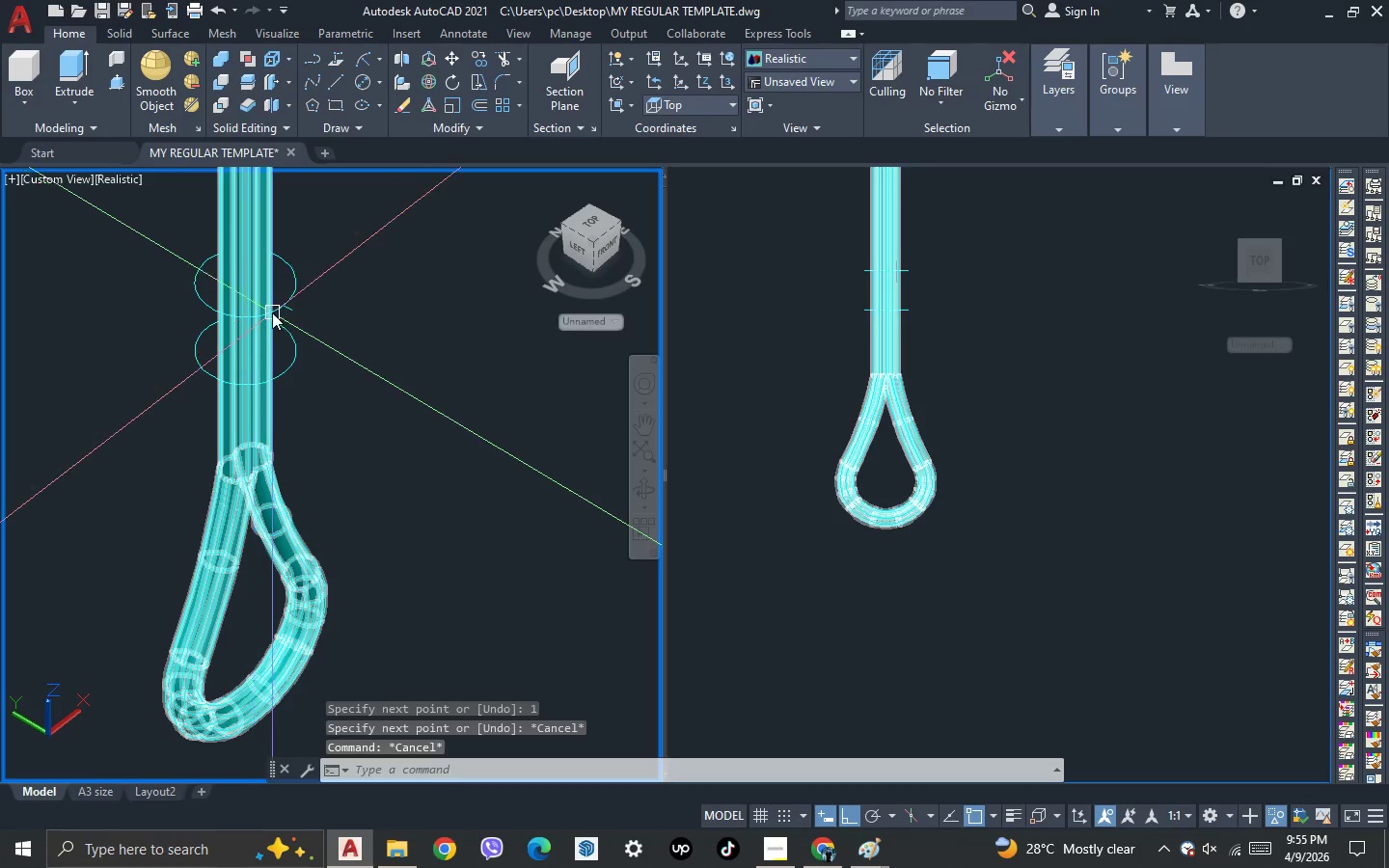 
scroll: coordinate [275, 313], scroll_direction: up, amount: 4.0
 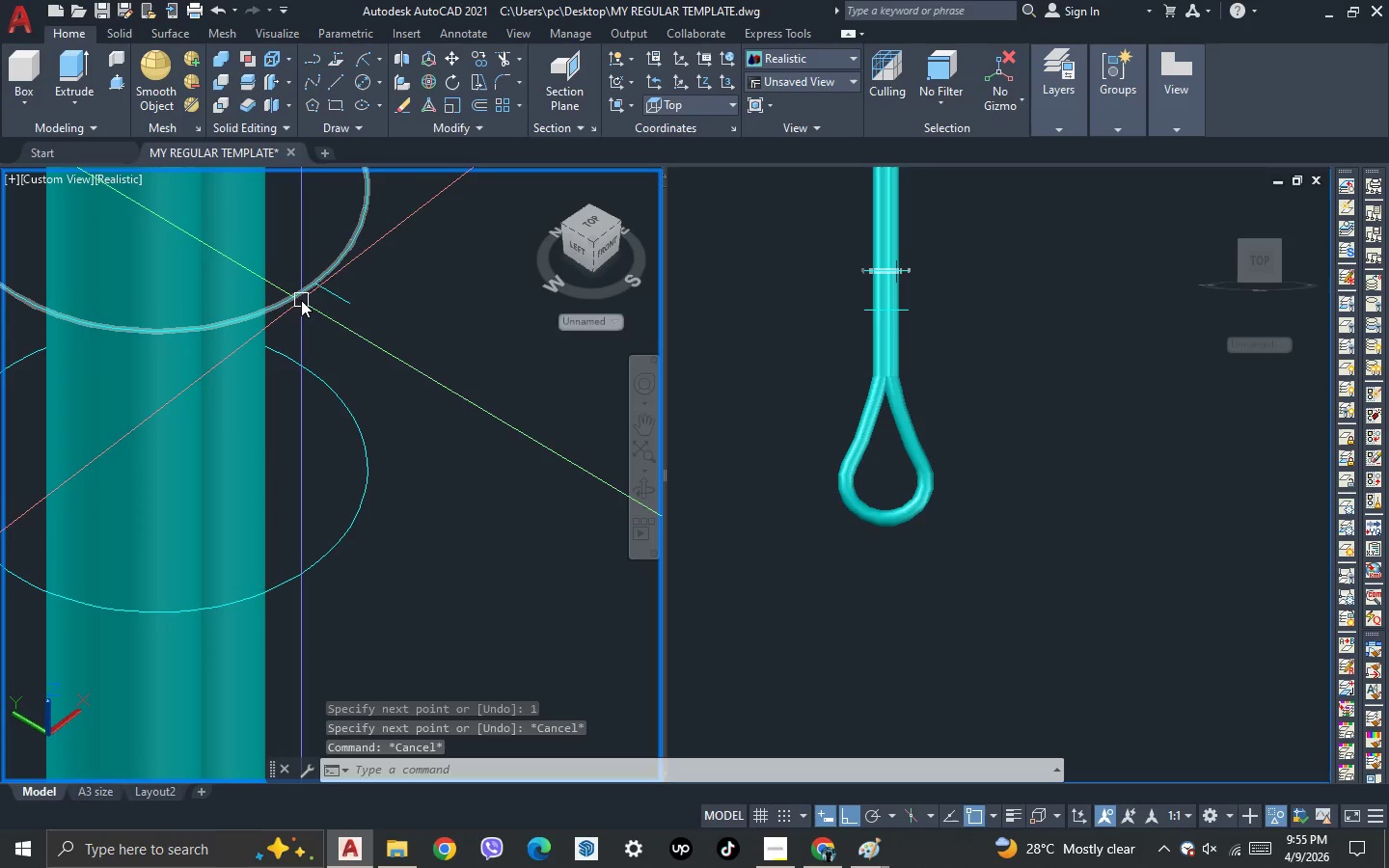 
left_click([301, 296])
 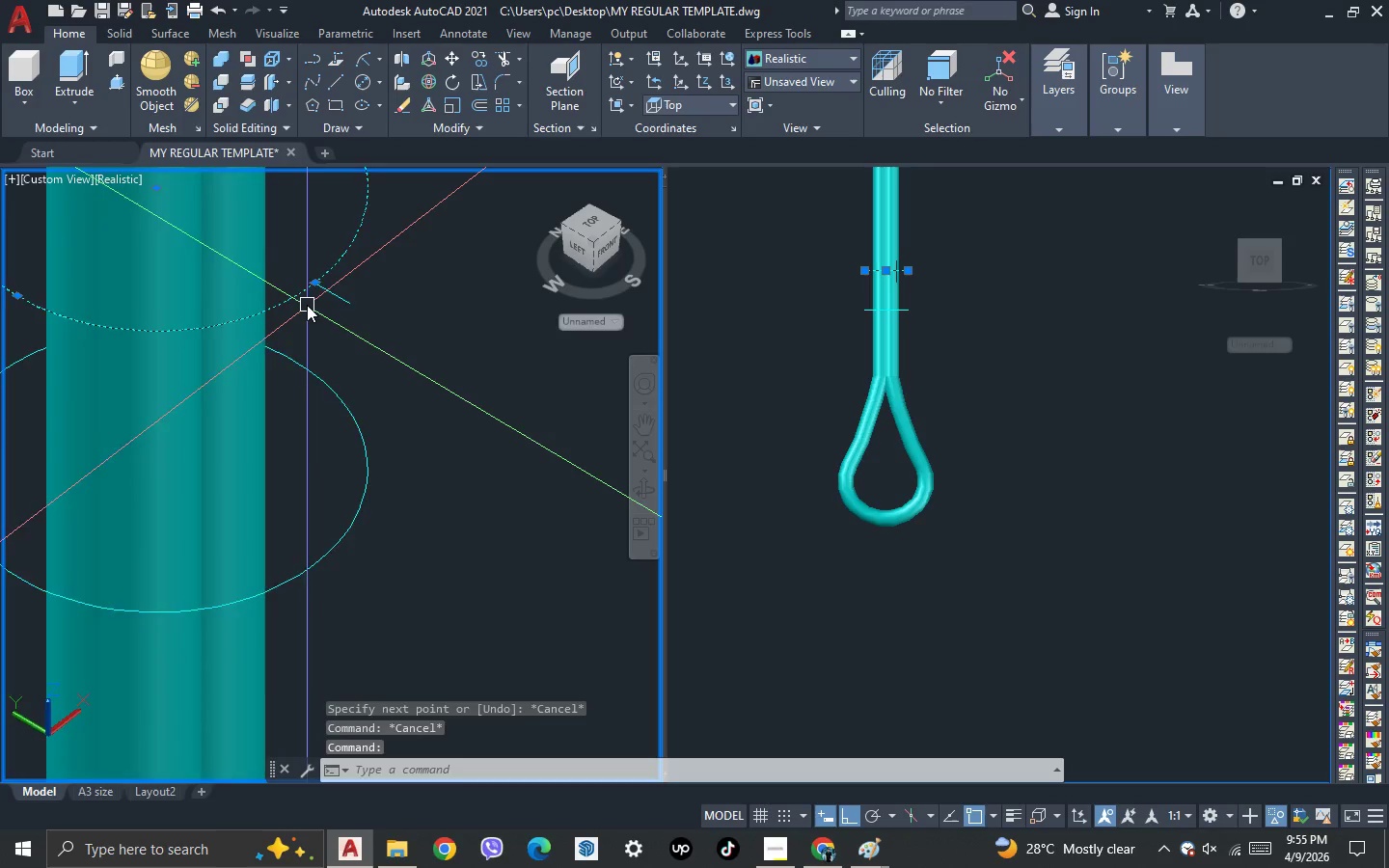 
scroll: coordinate [307, 305], scroll_direction: up, amount: 1.0
 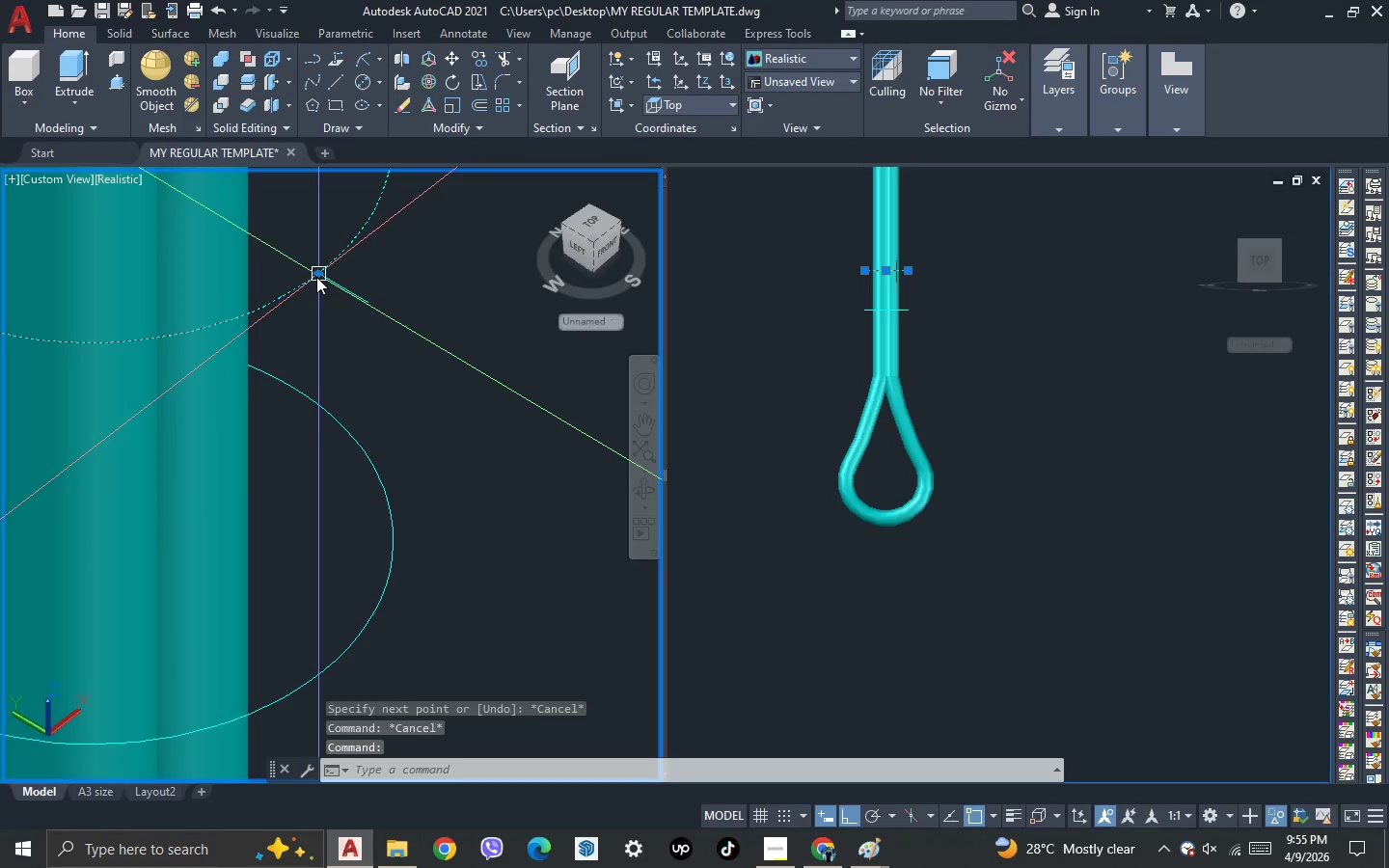 
left_click([316, 275])
 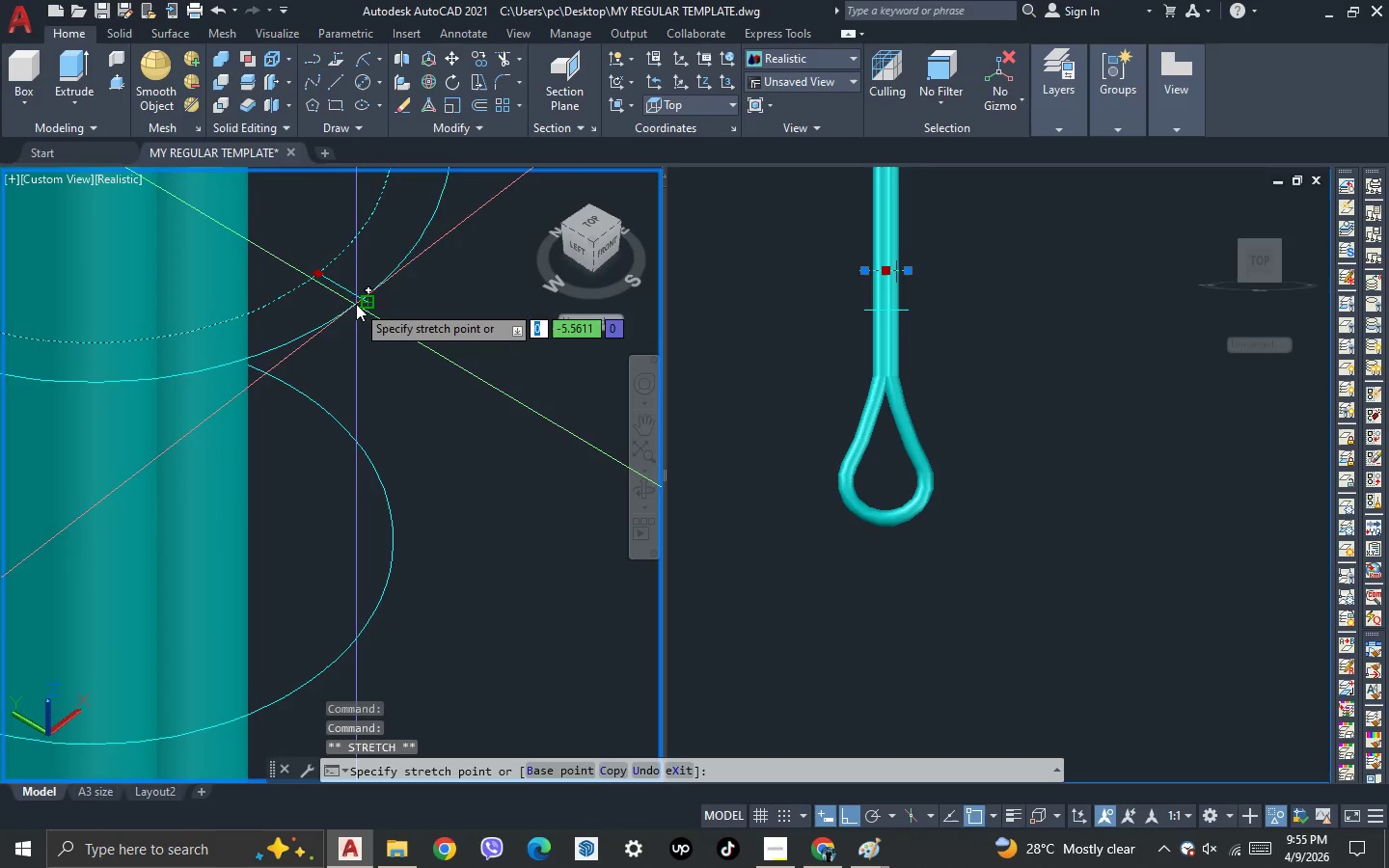 
left_click([357, 305])
 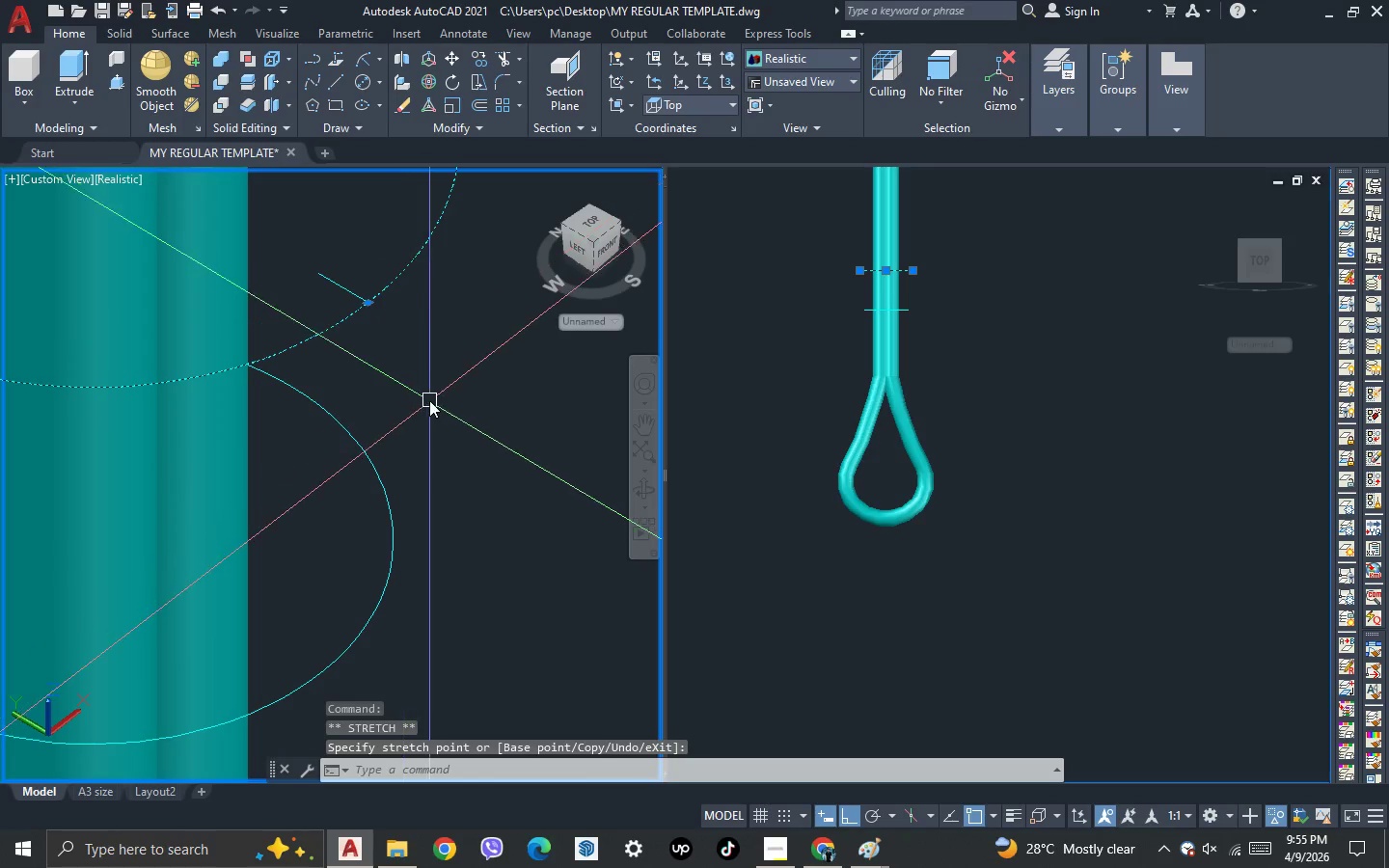 
scroll: coordinate [429, 400], scroll_direction: down, amount: 2.0
 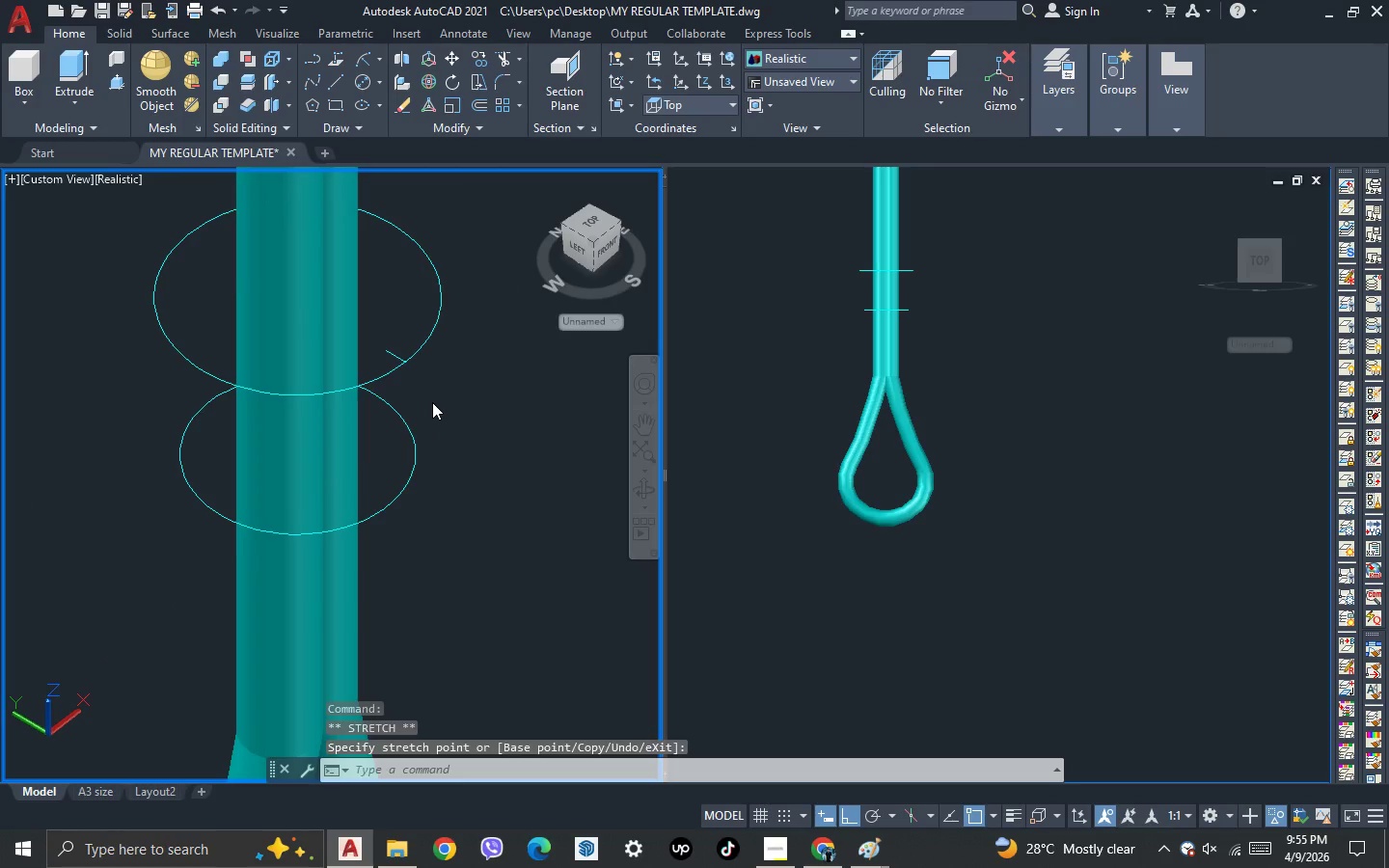 
key(Escape)
 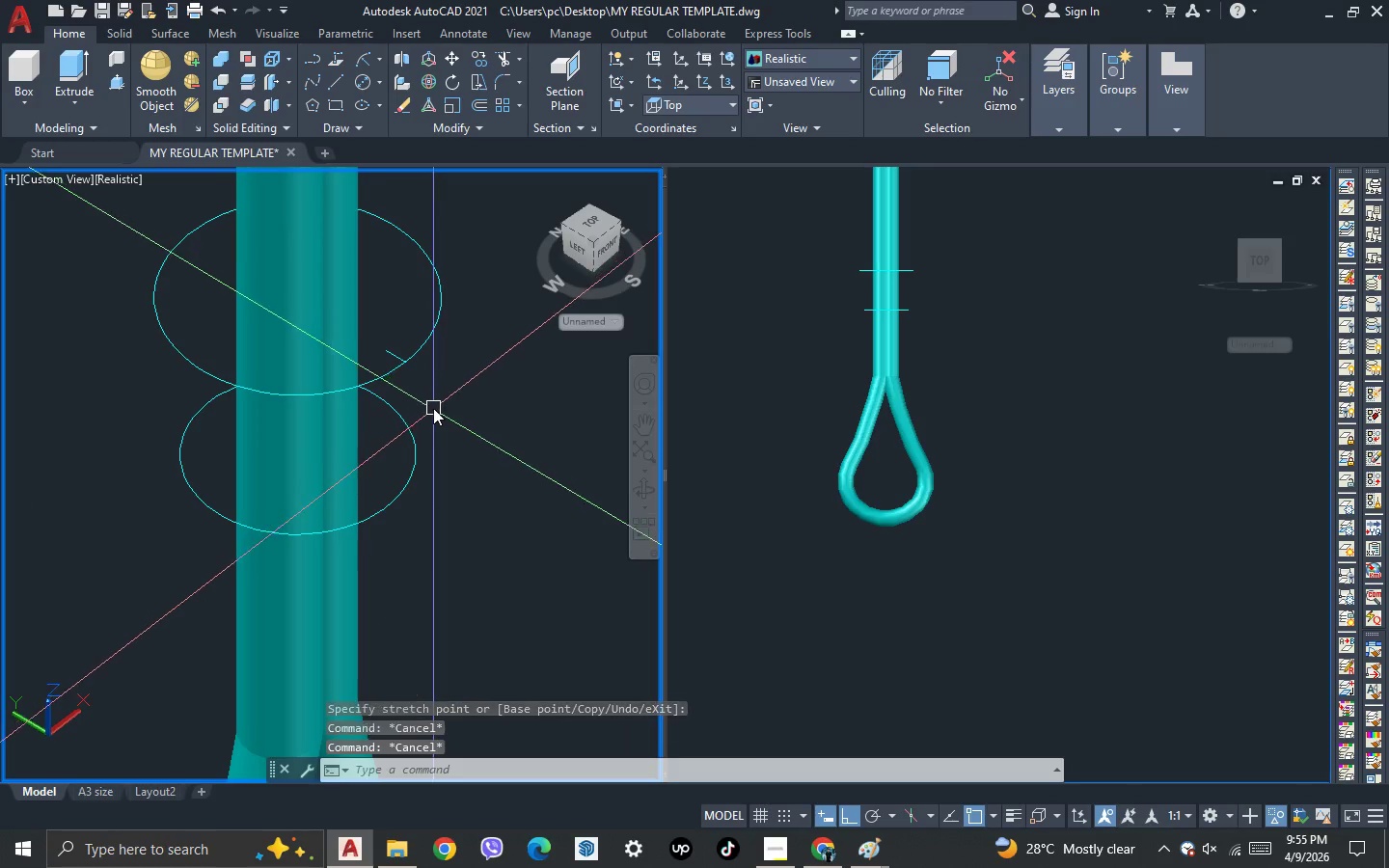 
key(Escape)
 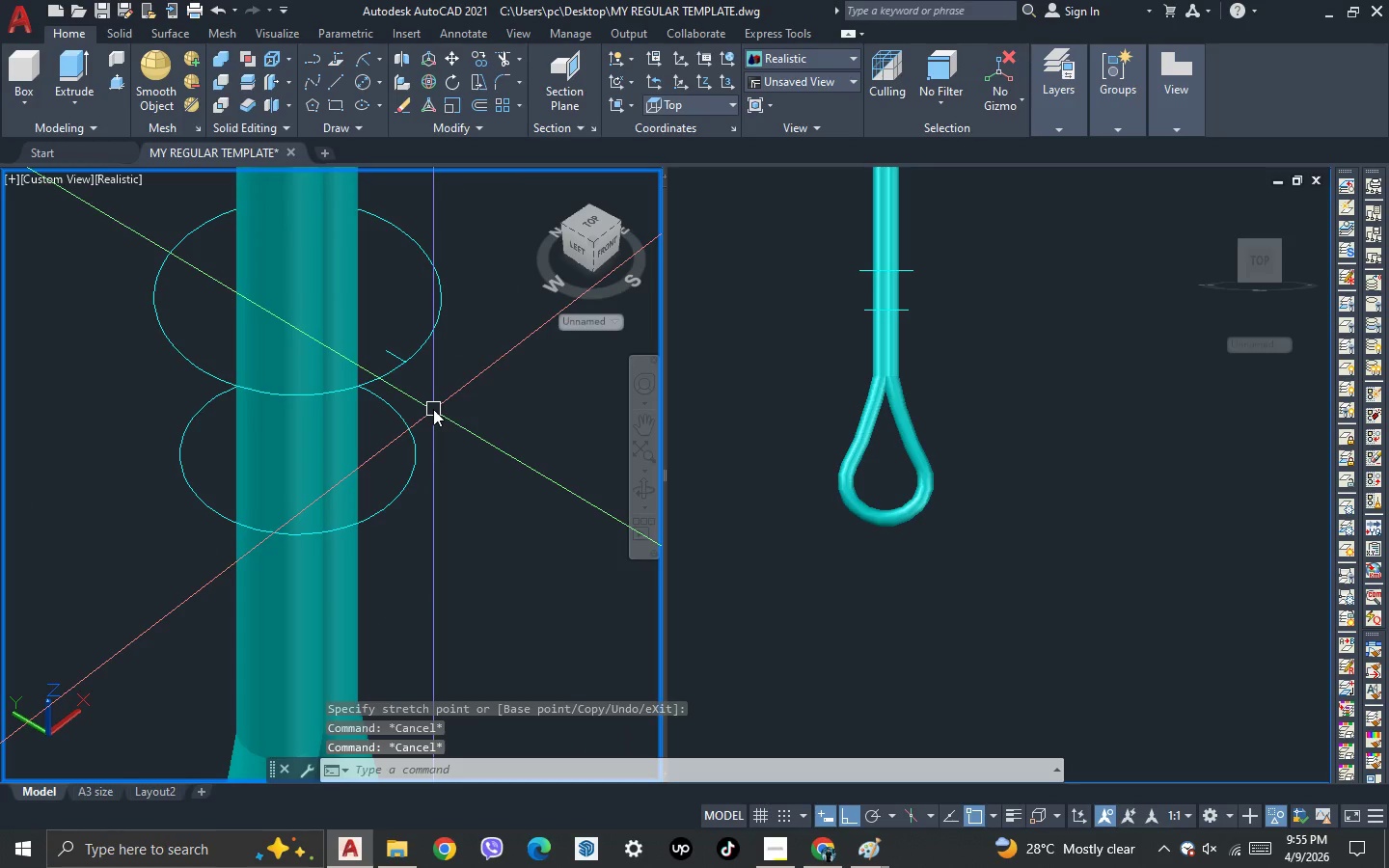 
key(Escape)
 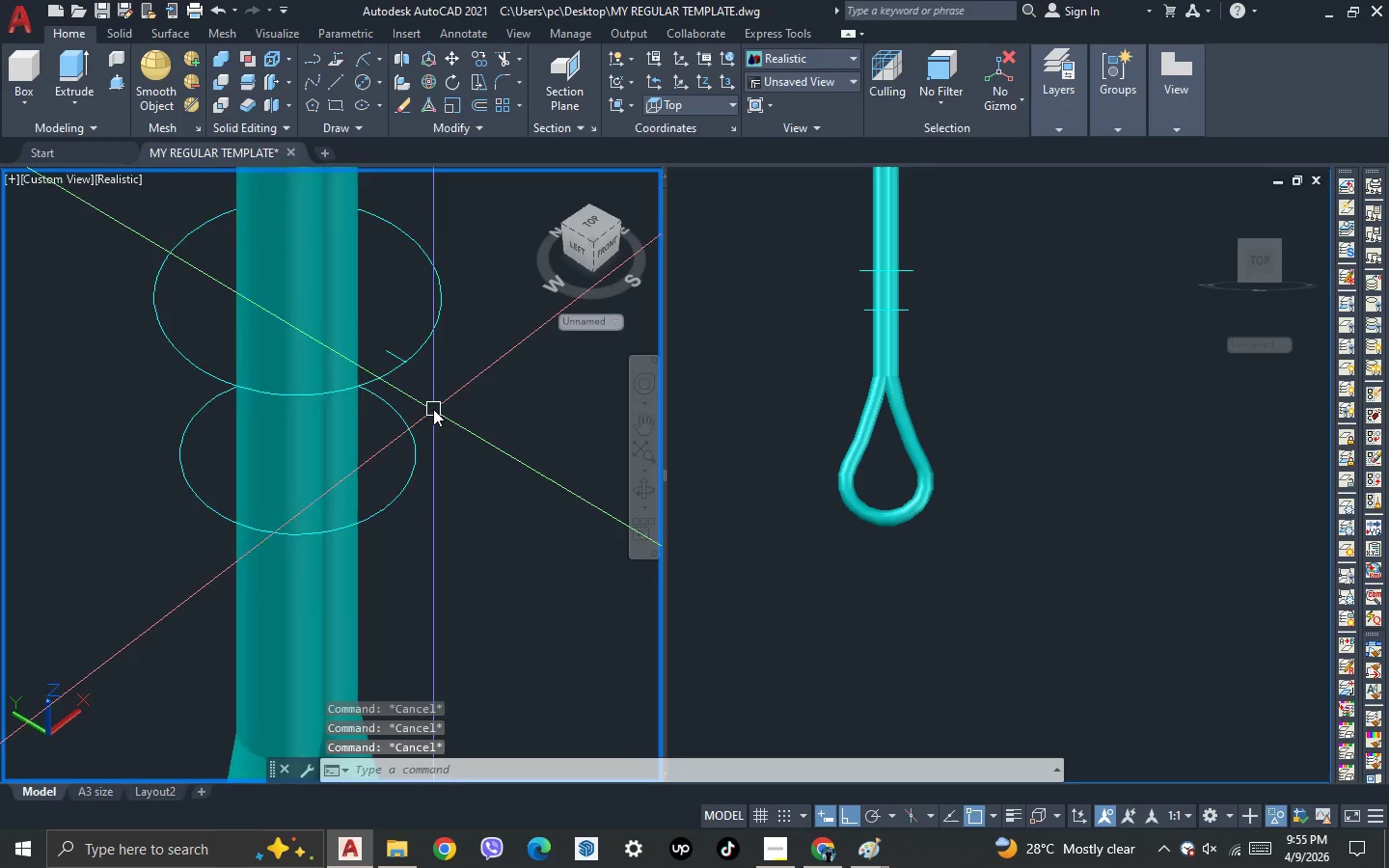 
scroll: coordinate [592, 449], scroll_direction: down, amount: 2.0
 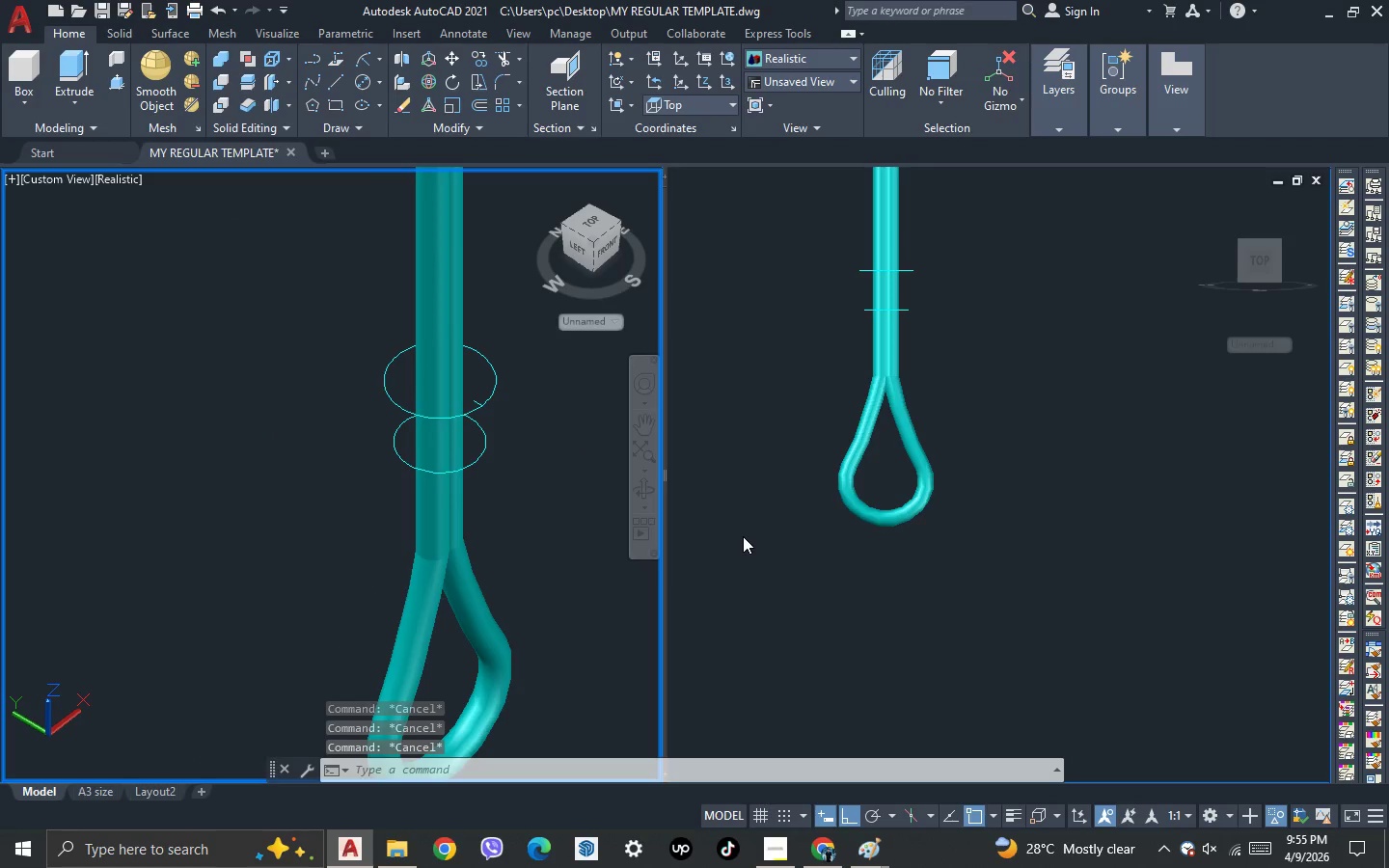 
left_click([588, 512])
 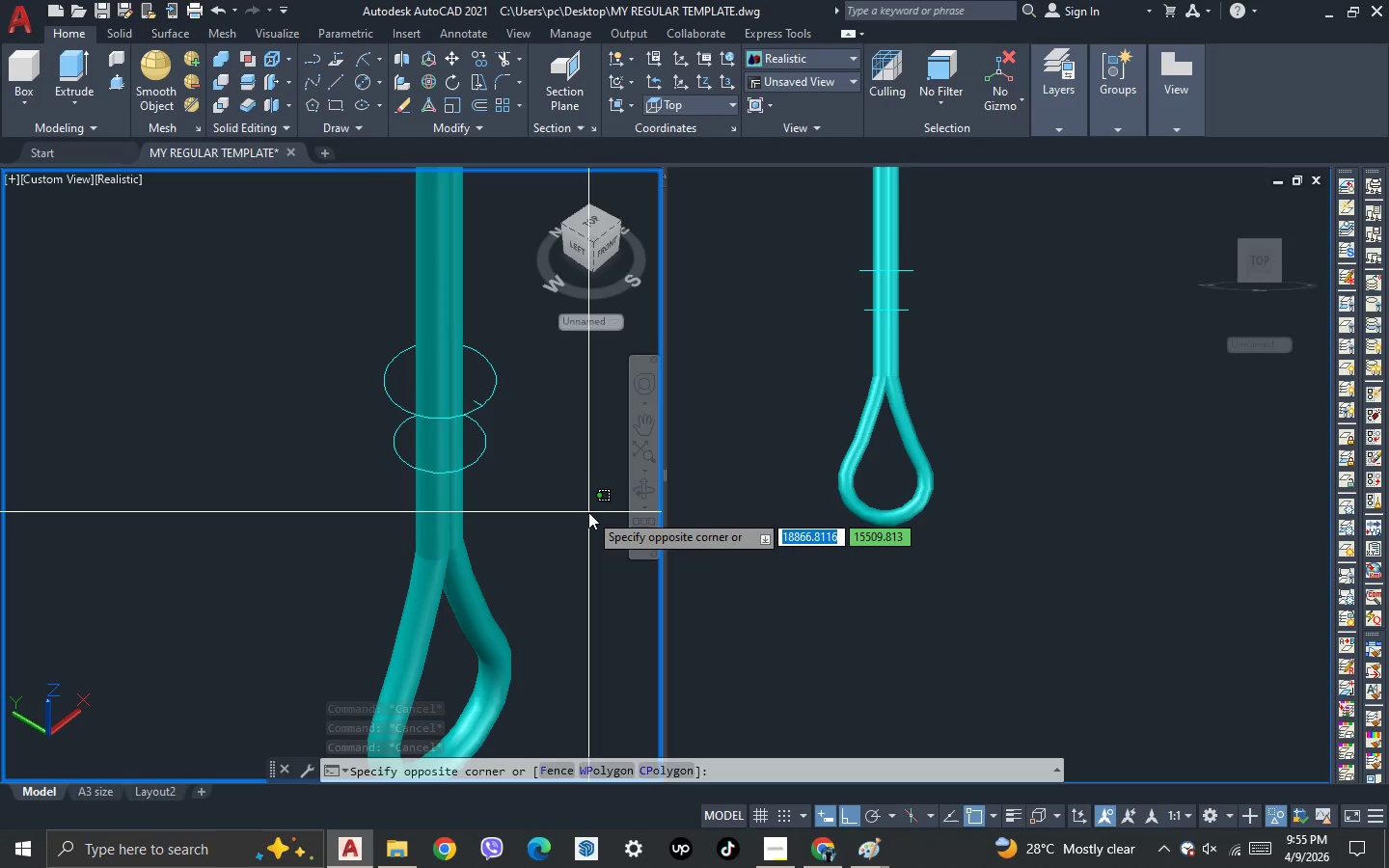 
key(Escape)
 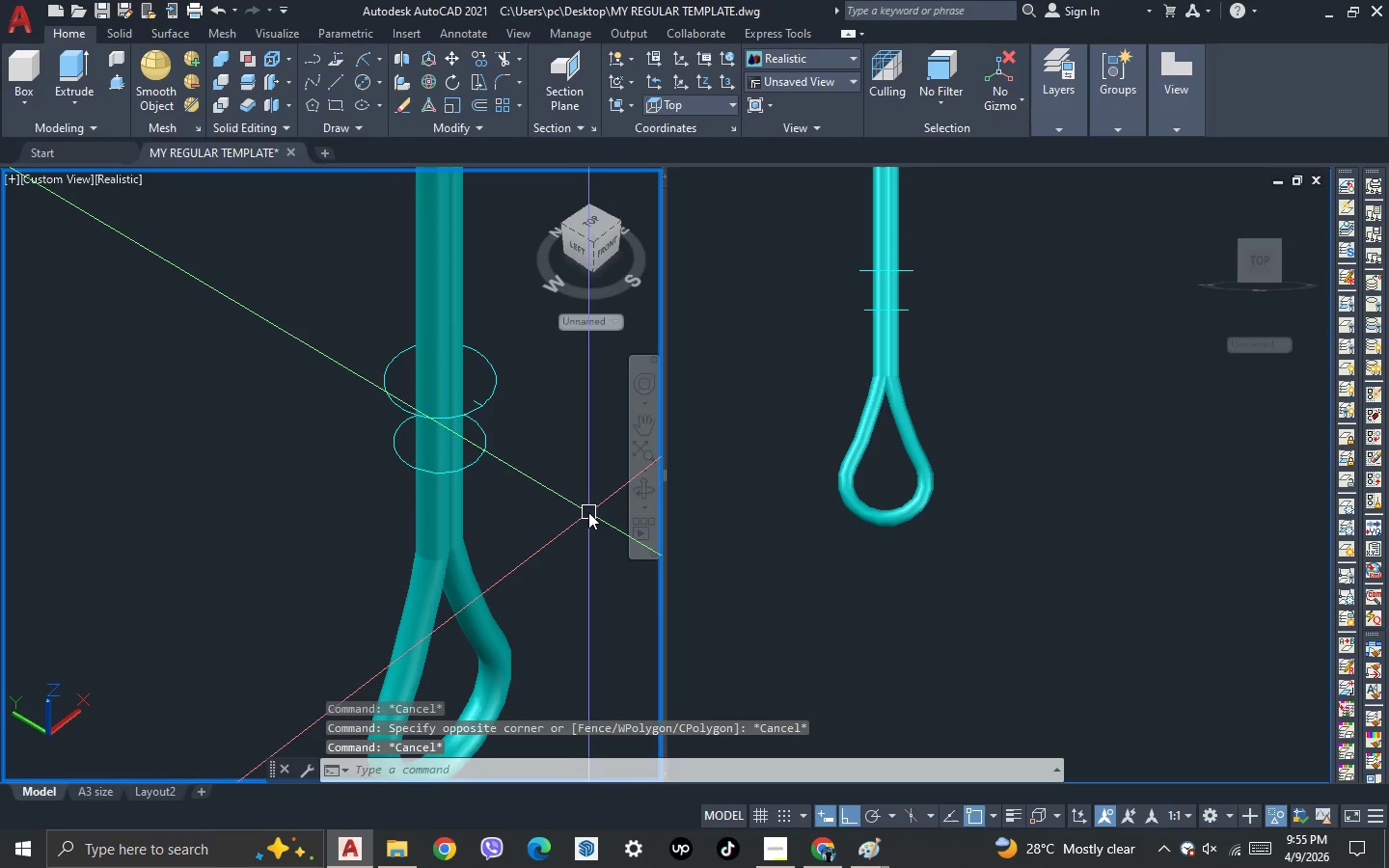 
key(Escape)
 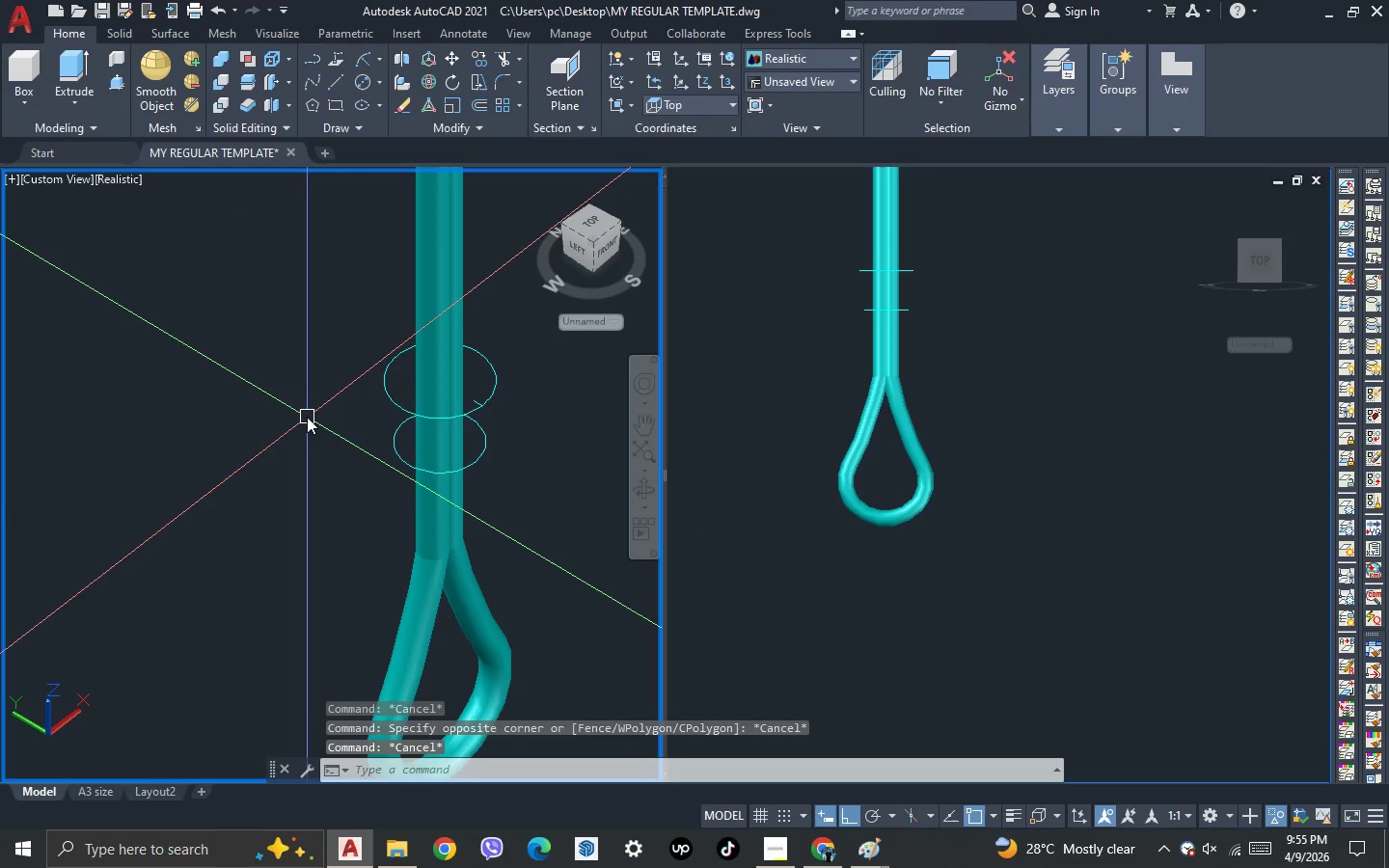 
type(lo)
 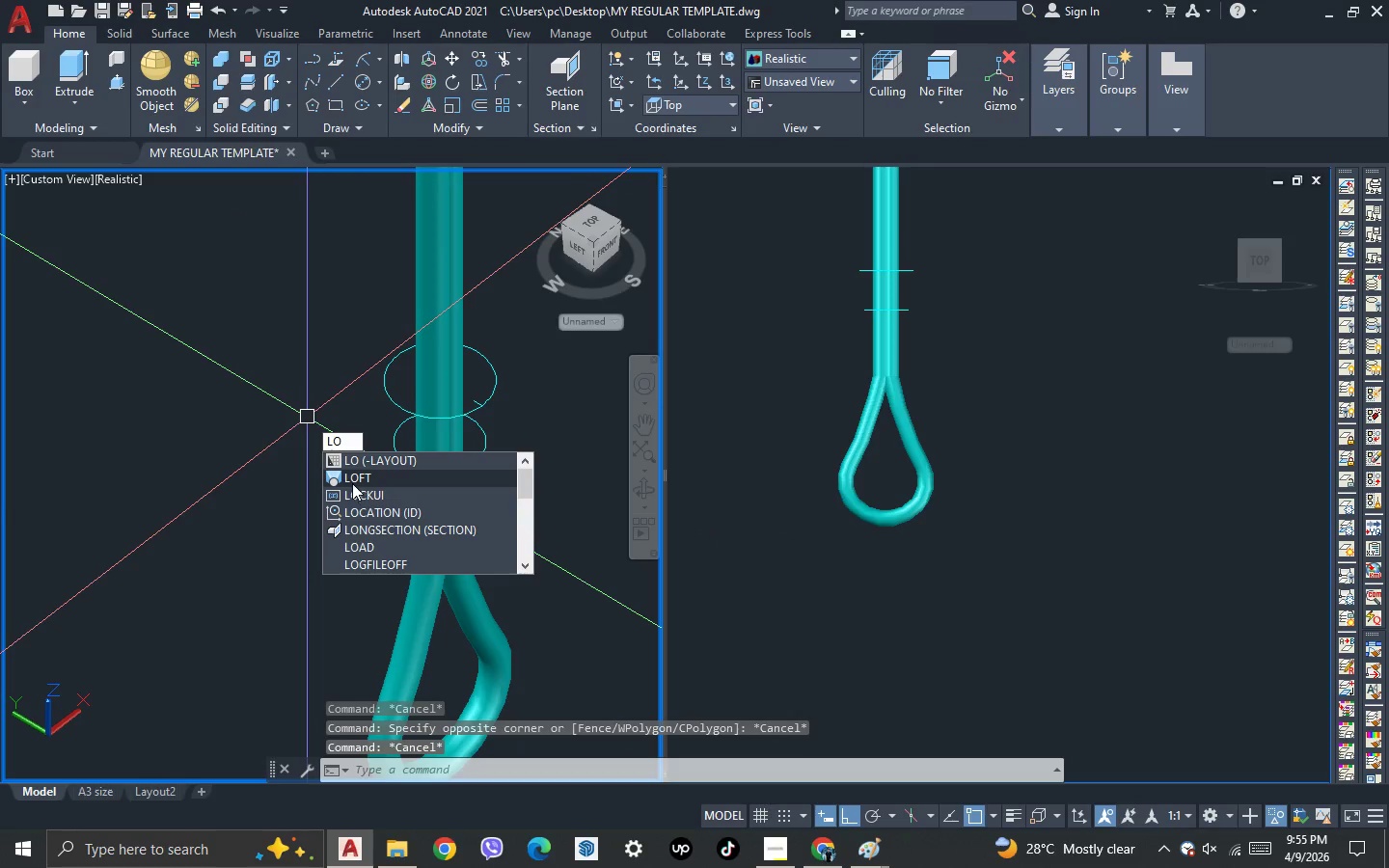 
left_click([352, 481])
 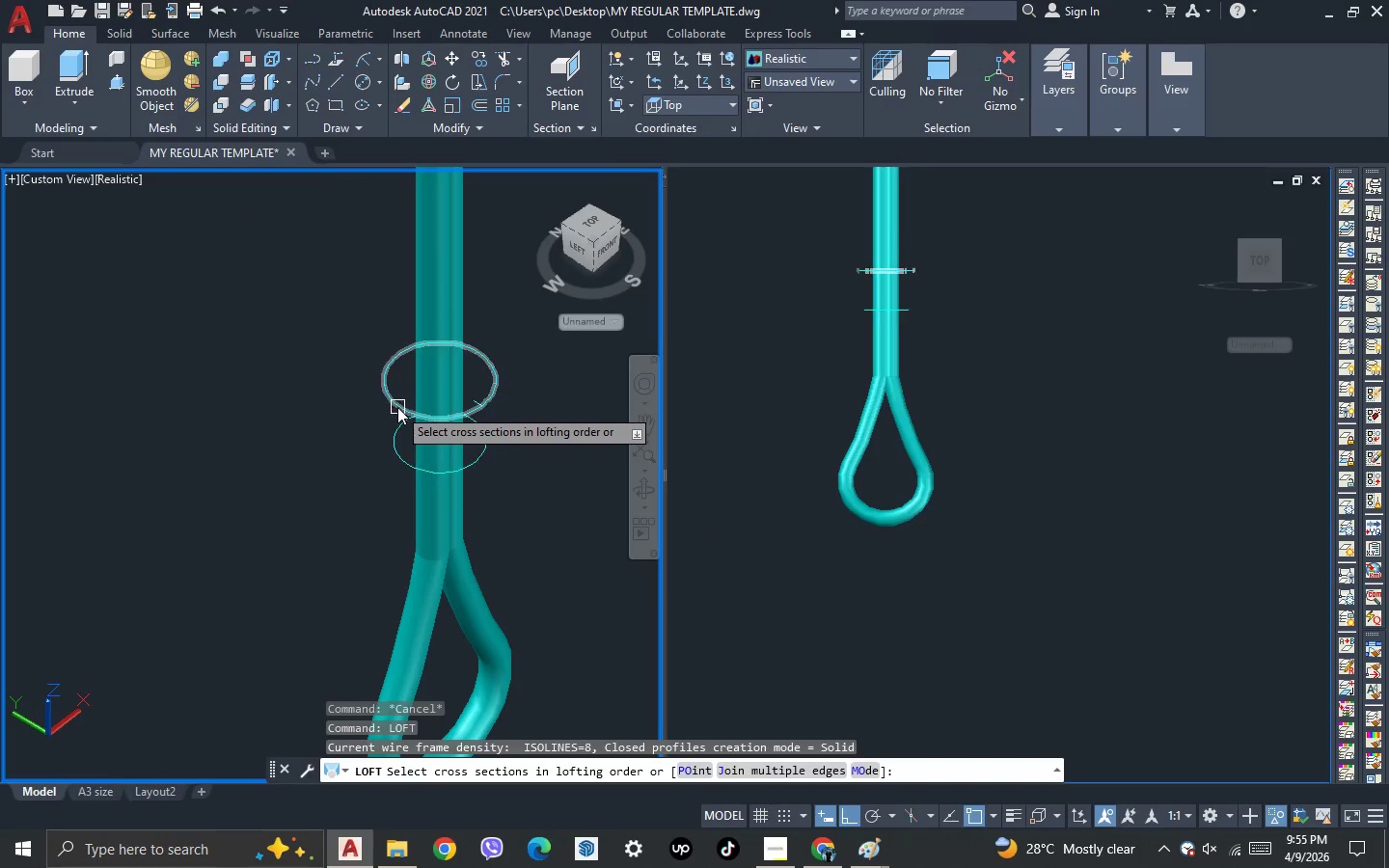 
left_click([397, 407])
 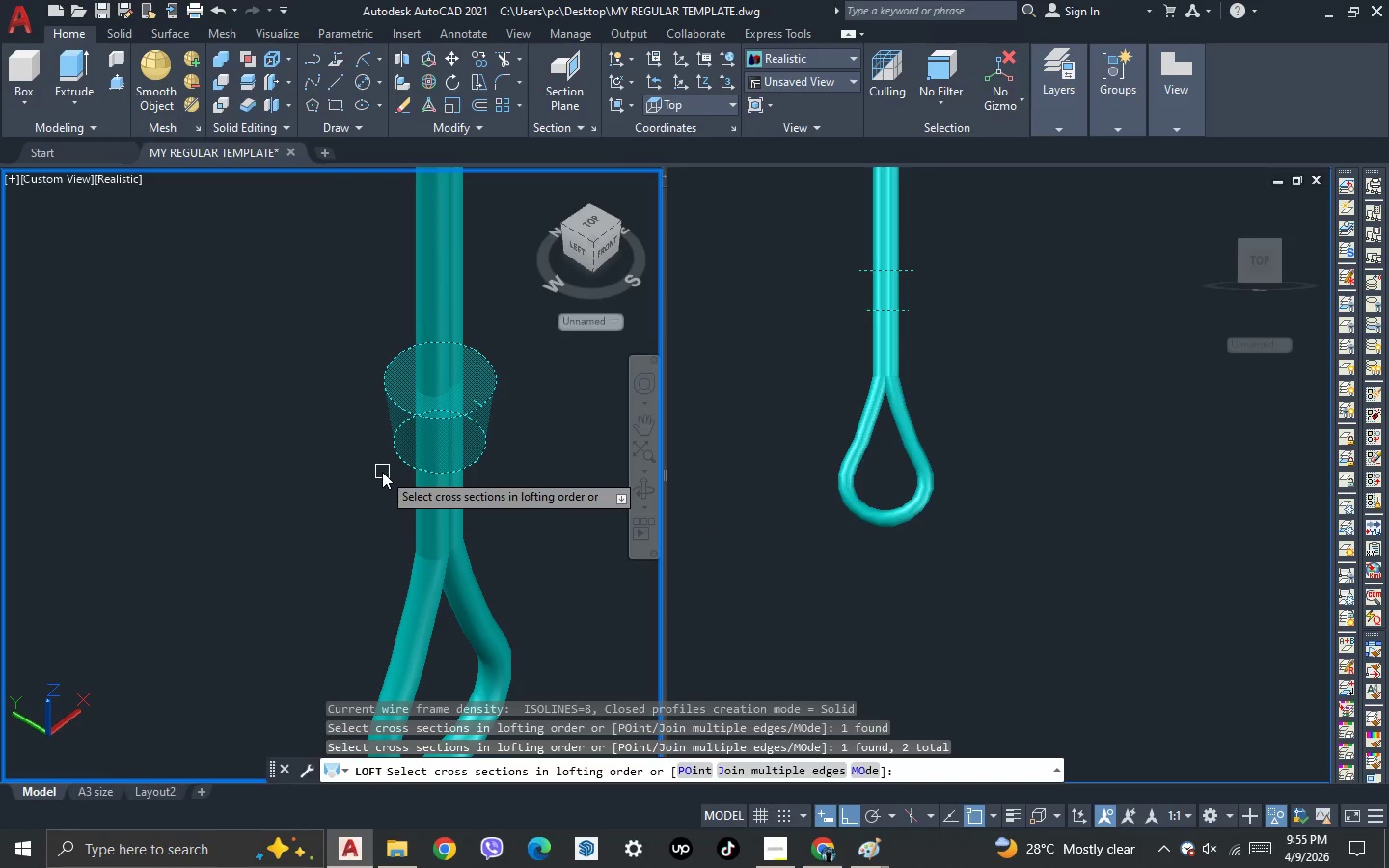 
key(Space)
 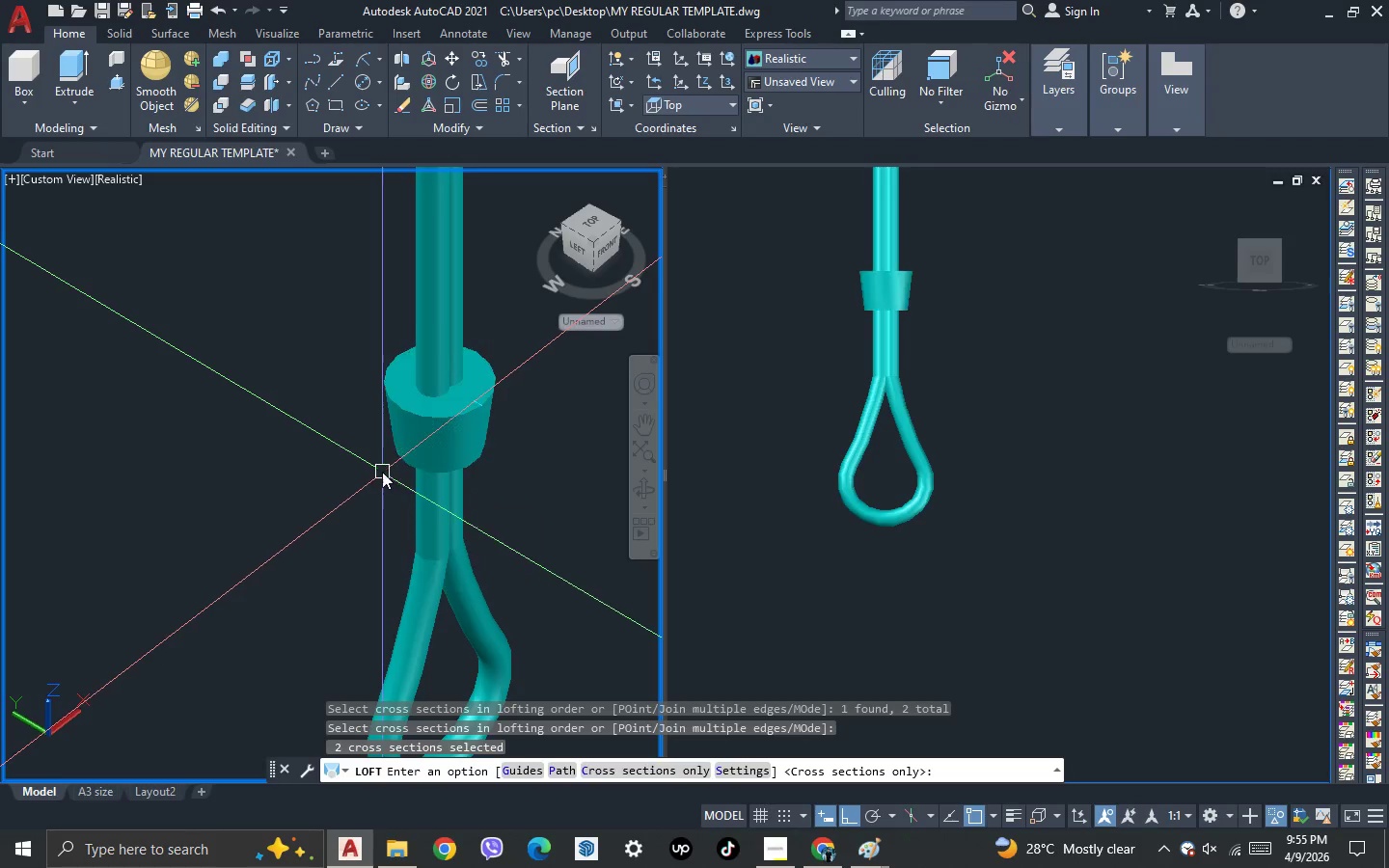 
key(Space)
 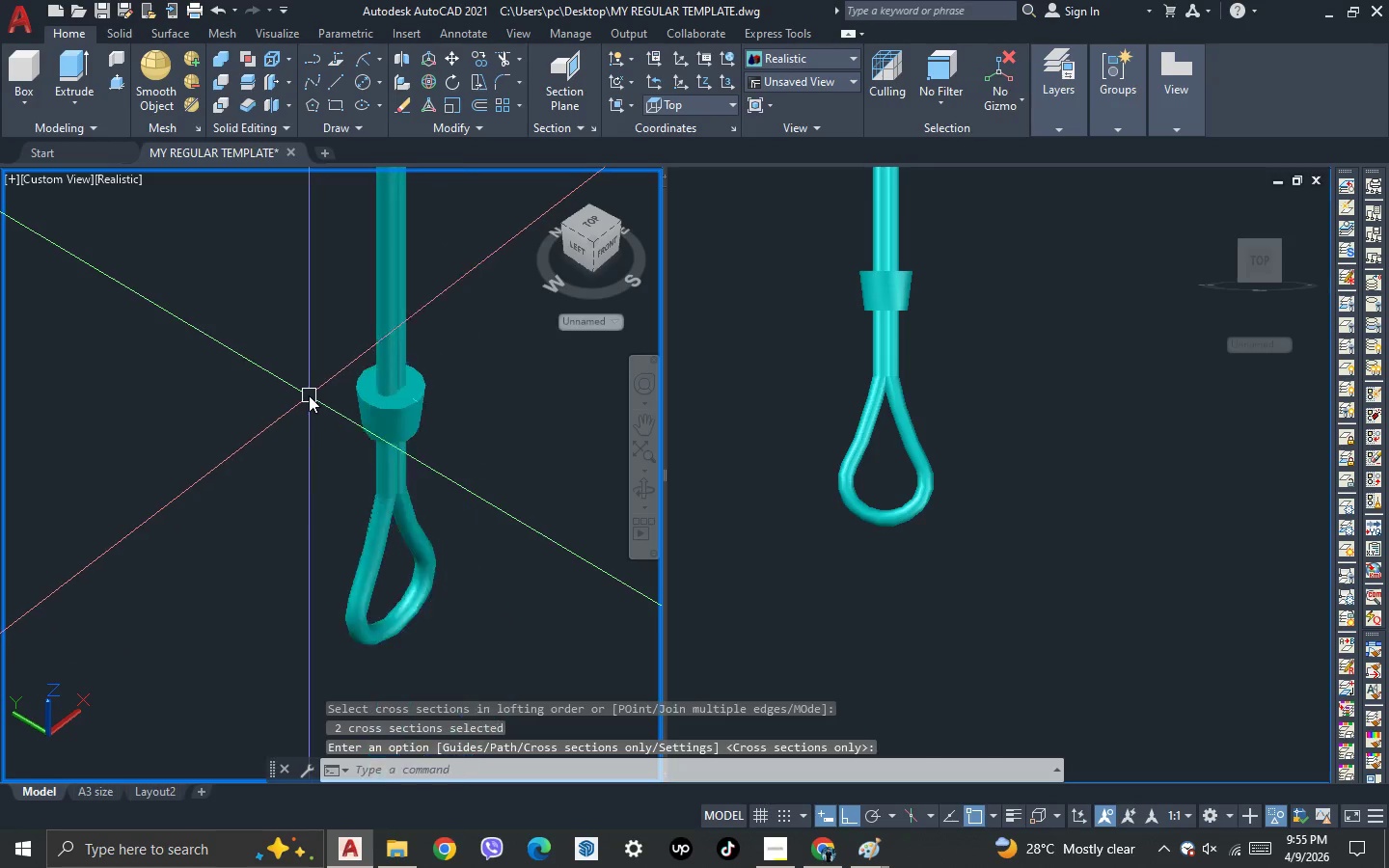 
scroll: coordinate [388, 449], scroll_direction: down, amount: 2.0
 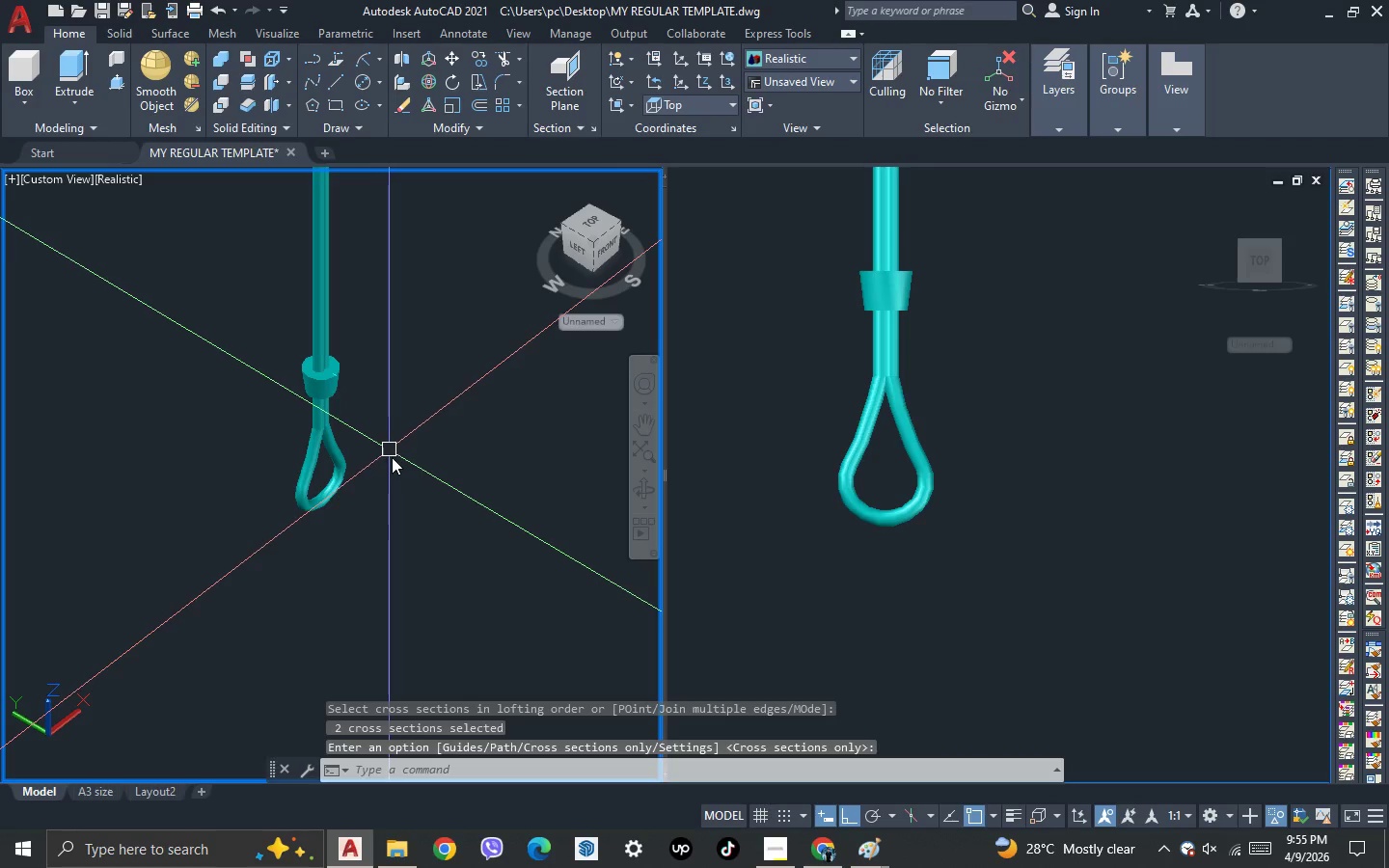 
key(3)
 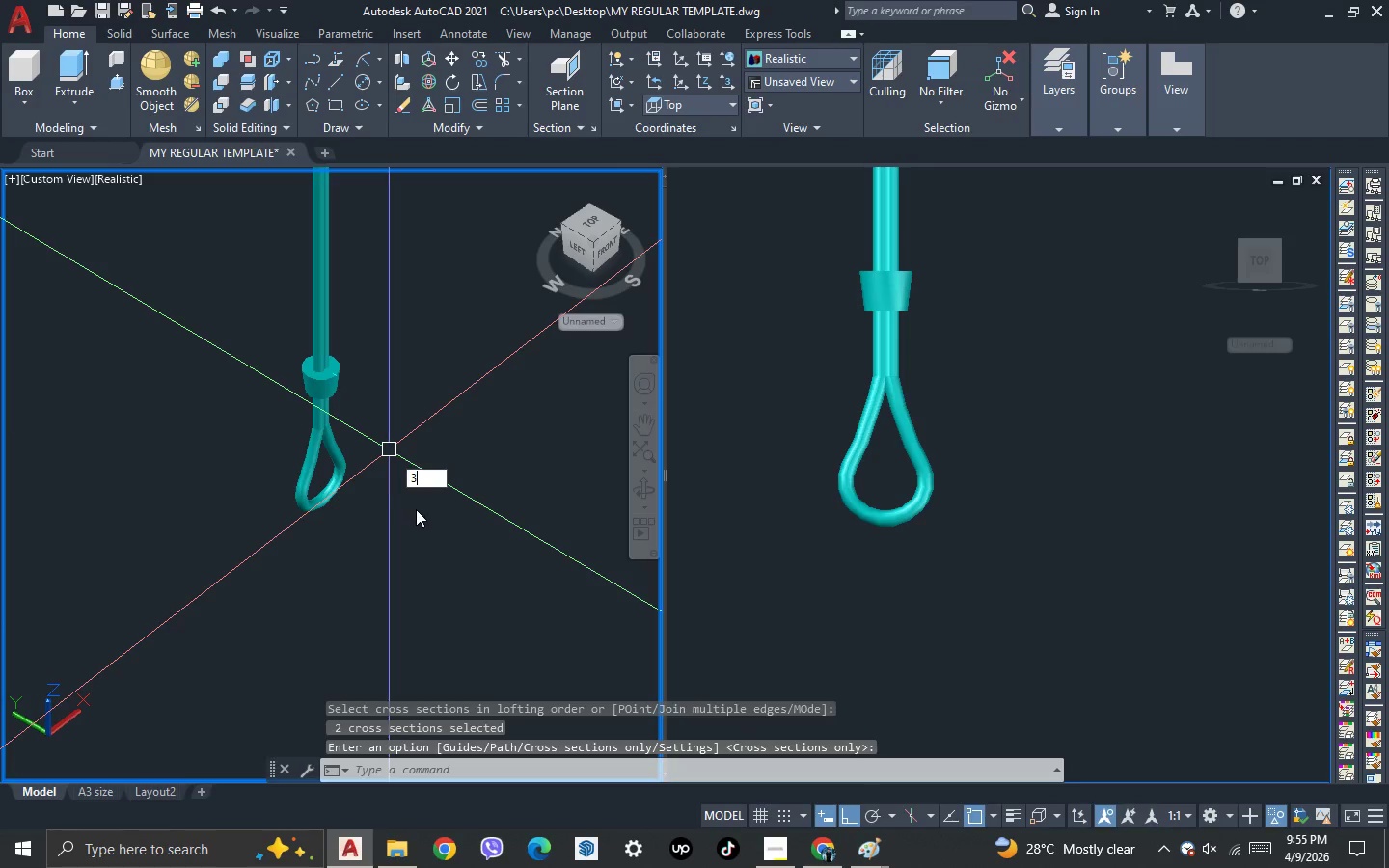 
key(Space)
 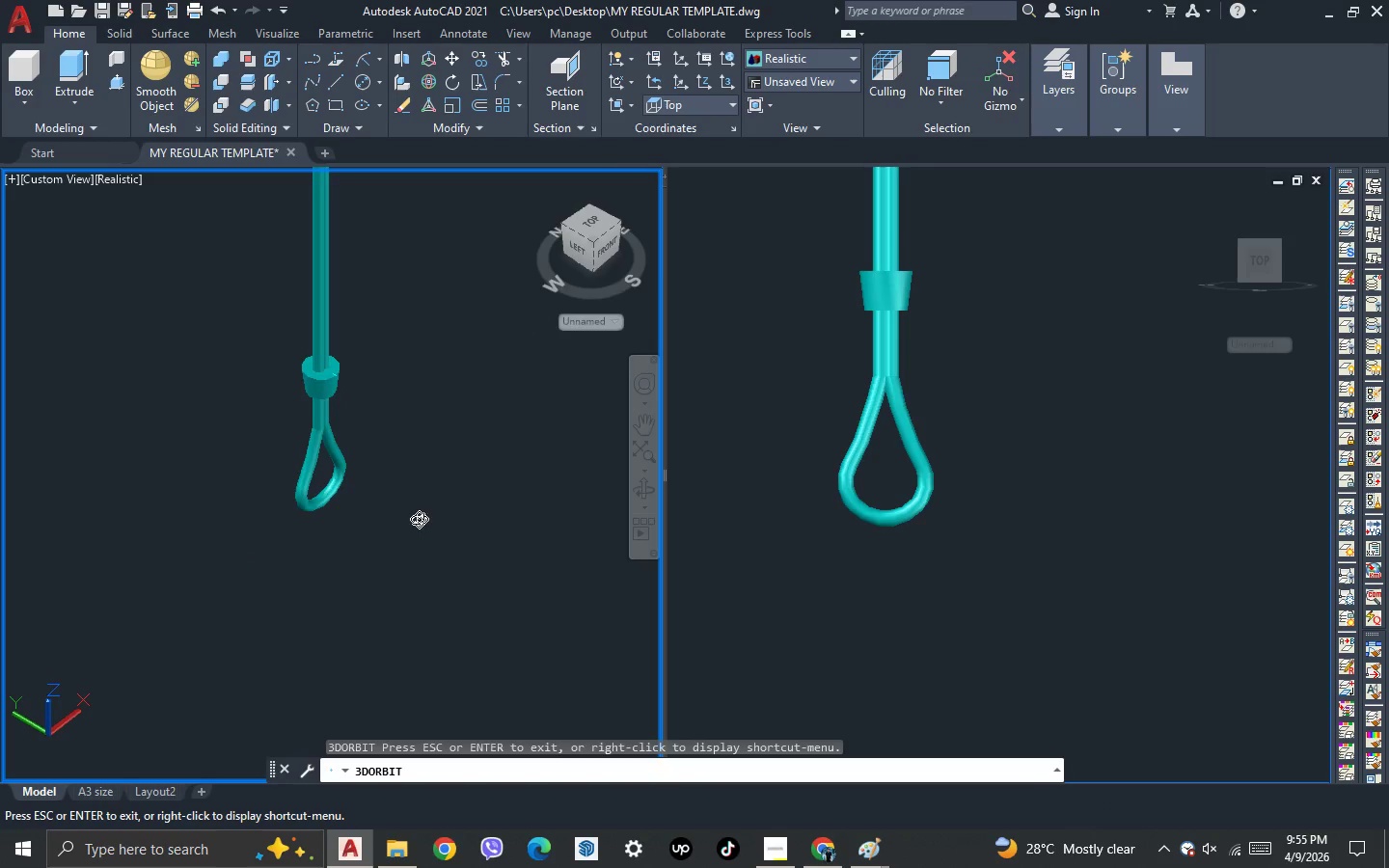 
left_click_drag(start_coordinate=[426, 525], to_coordinate=[388, 506])
 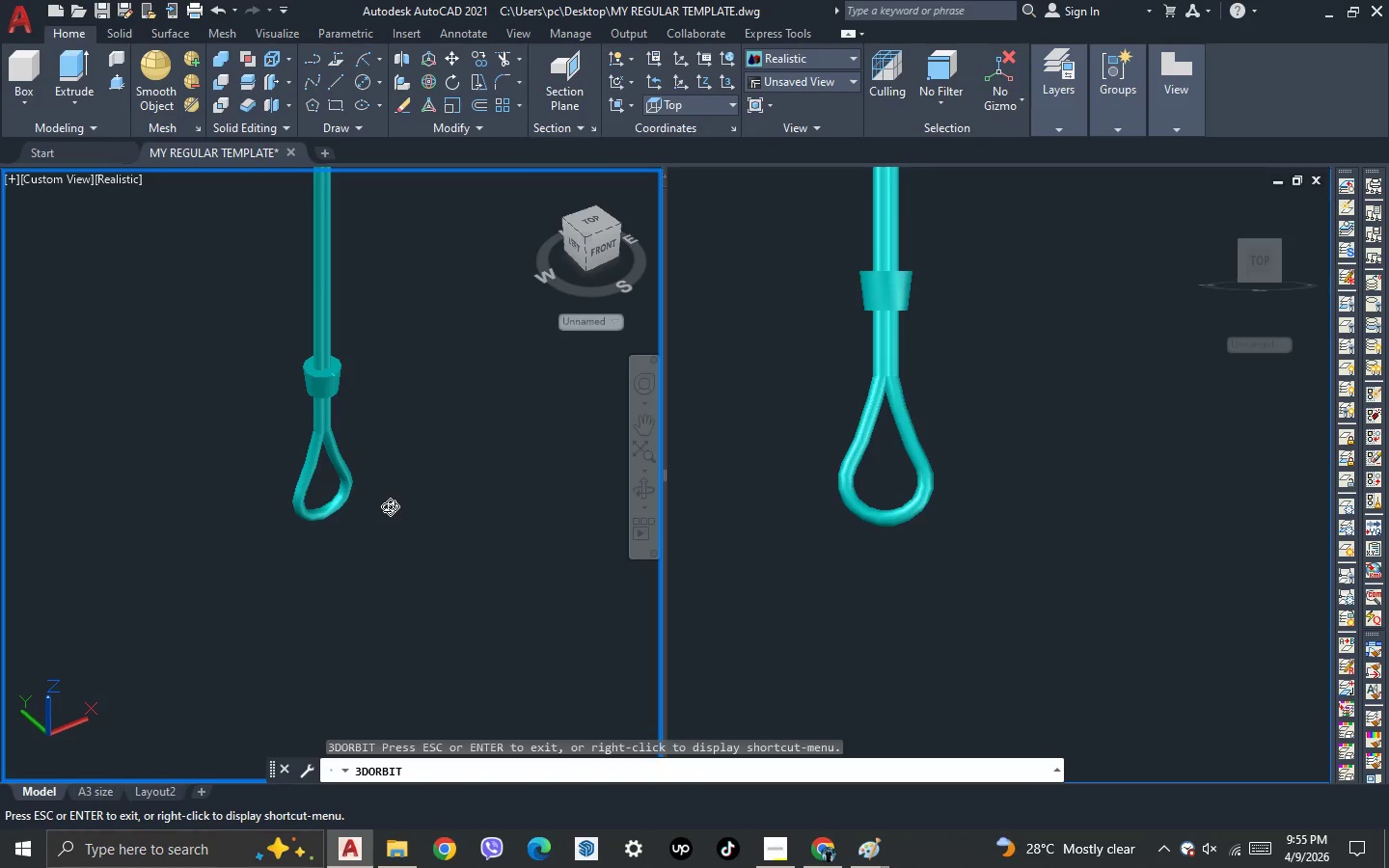 
key(Escape)
 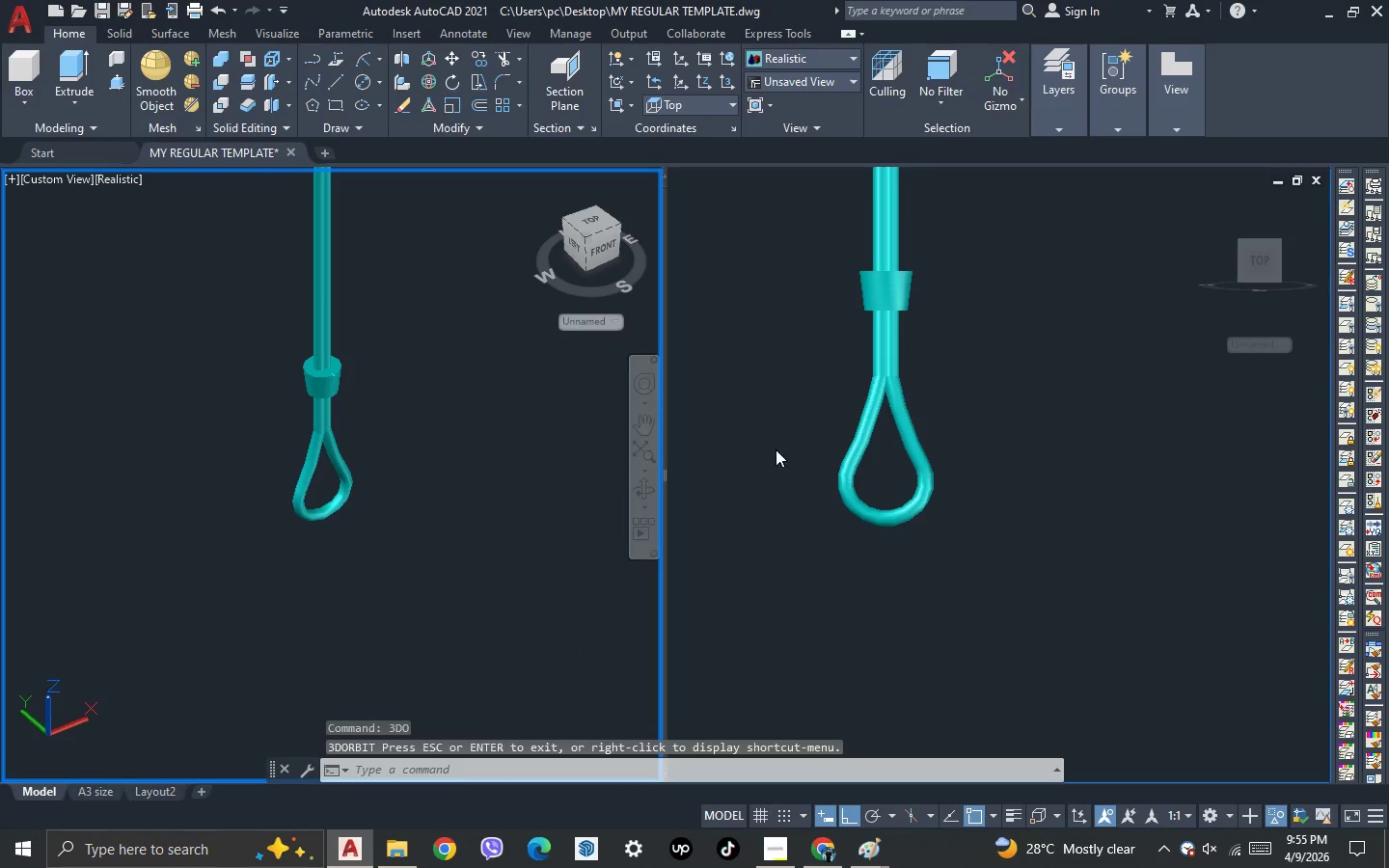 
left_click([781, 436])
 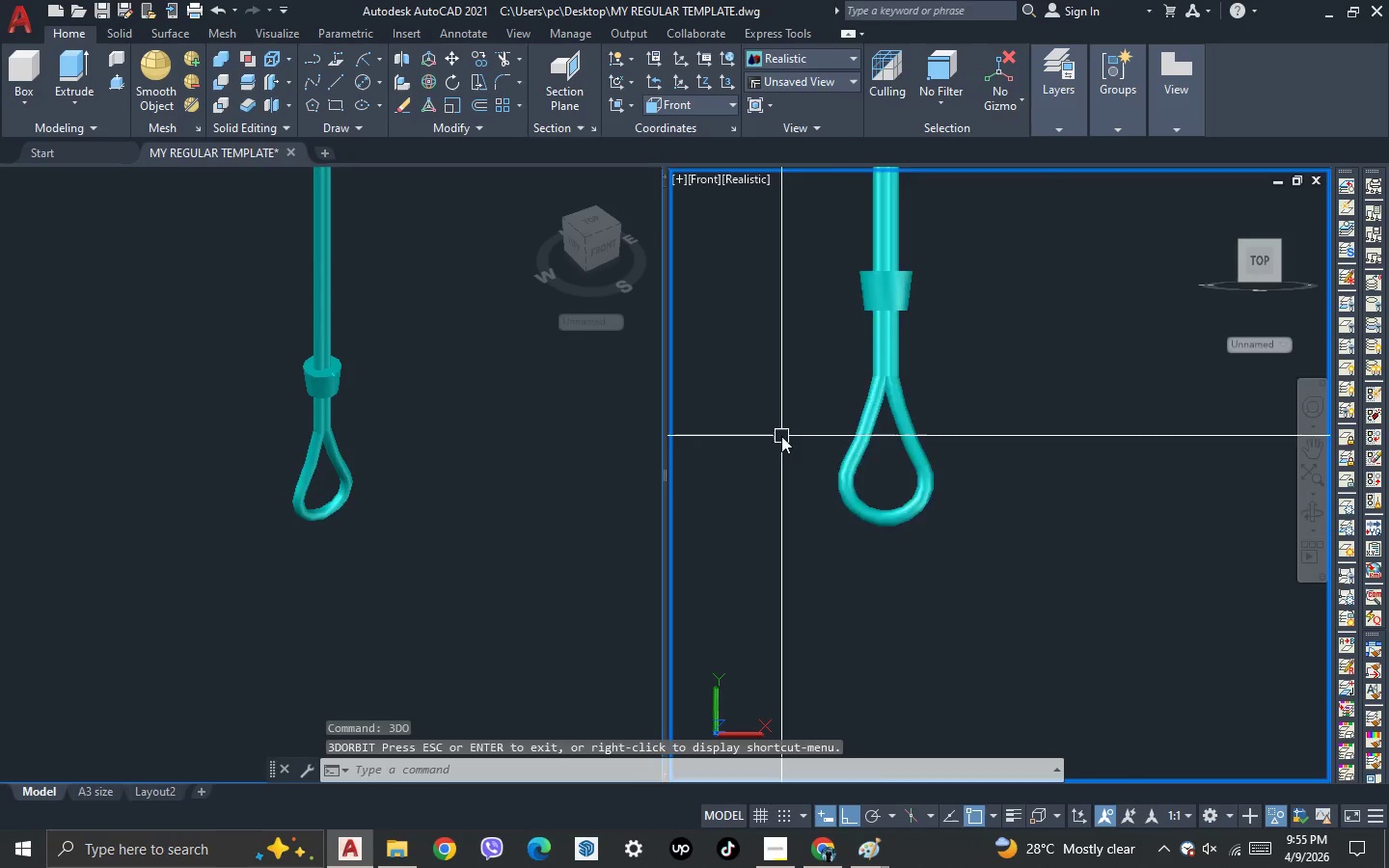 
scroll: coordinate [845, 363], scroll_direction: up, amount: 1.0
 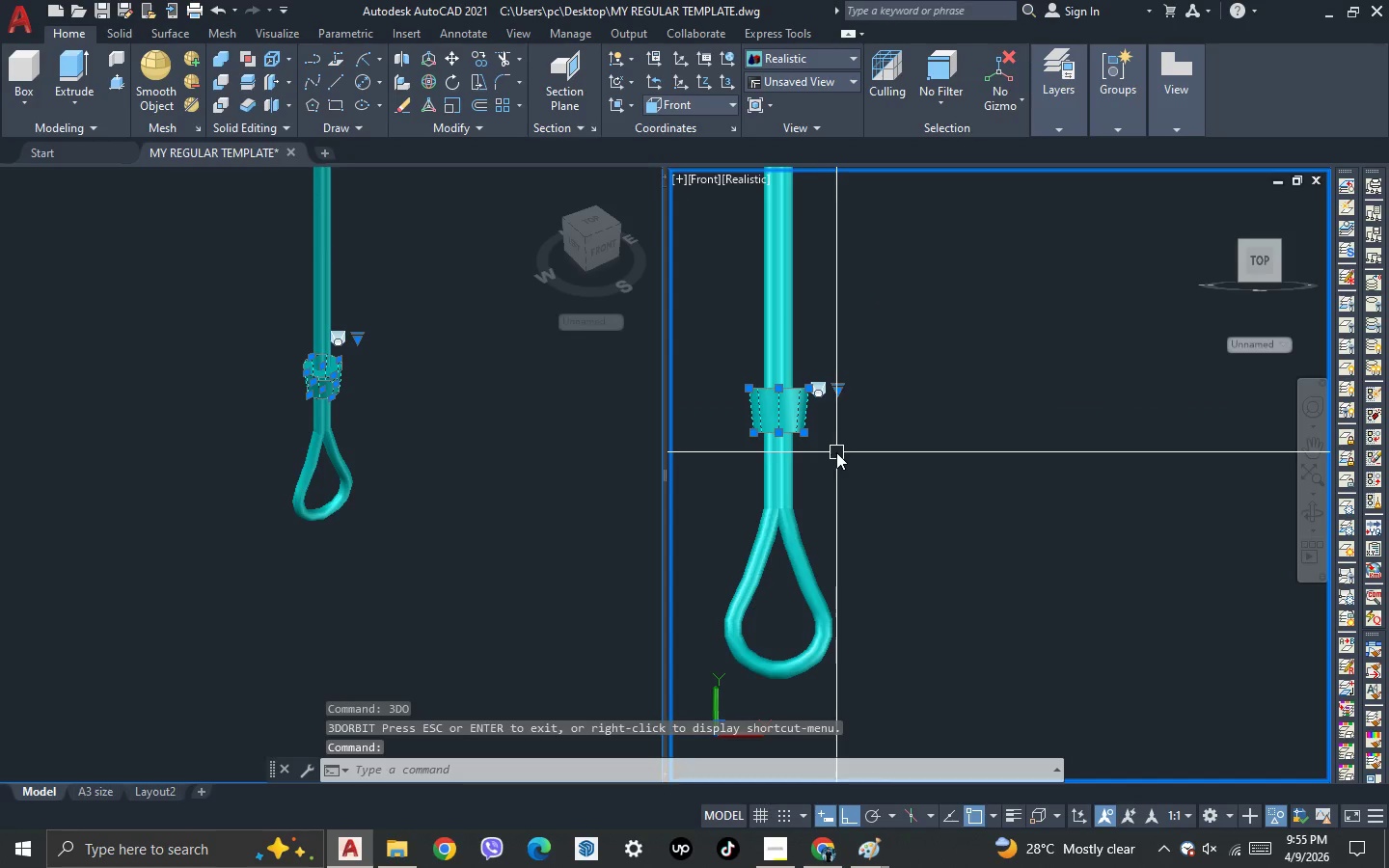 
type(mi )
 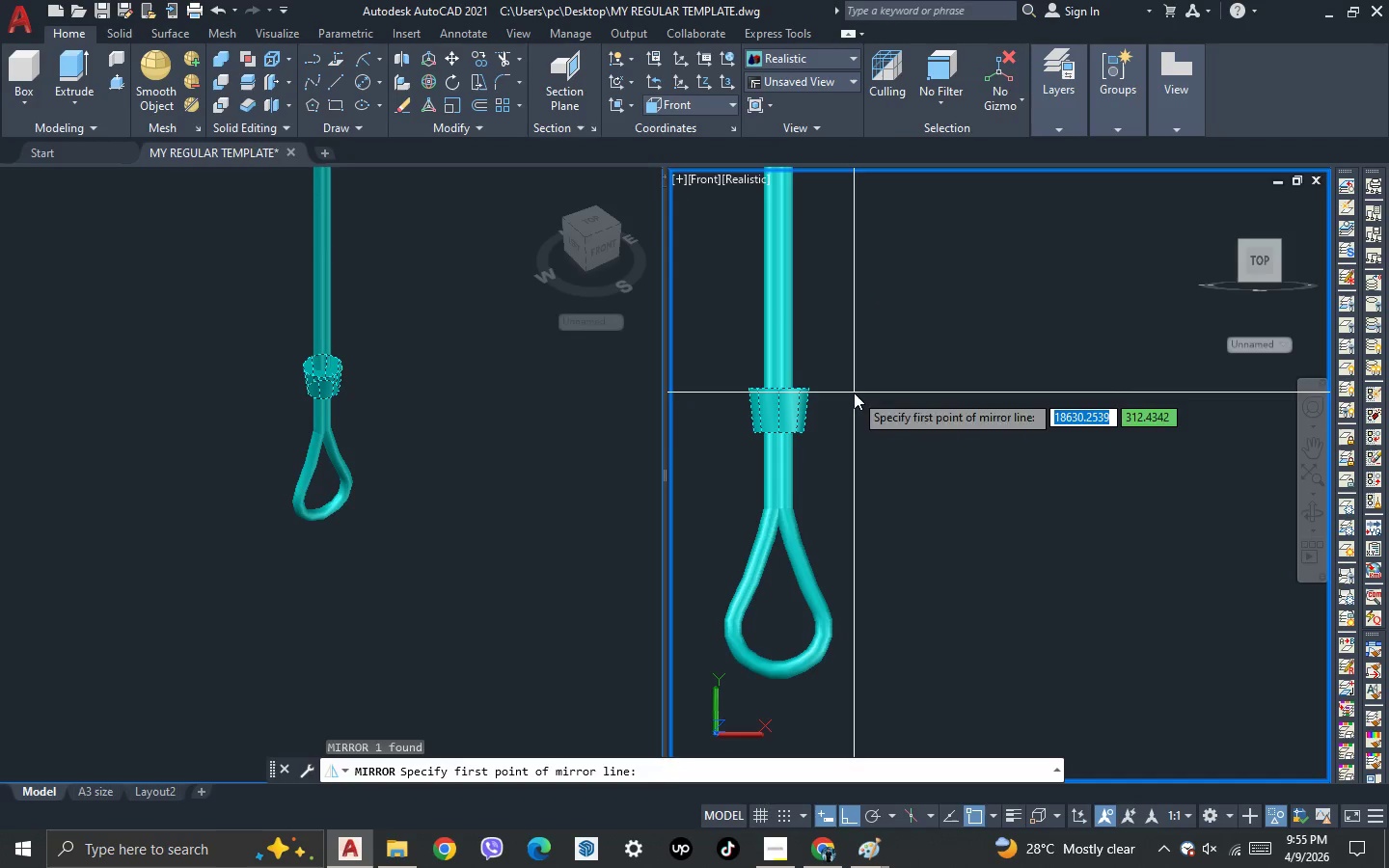 
left_click([854, 393])
 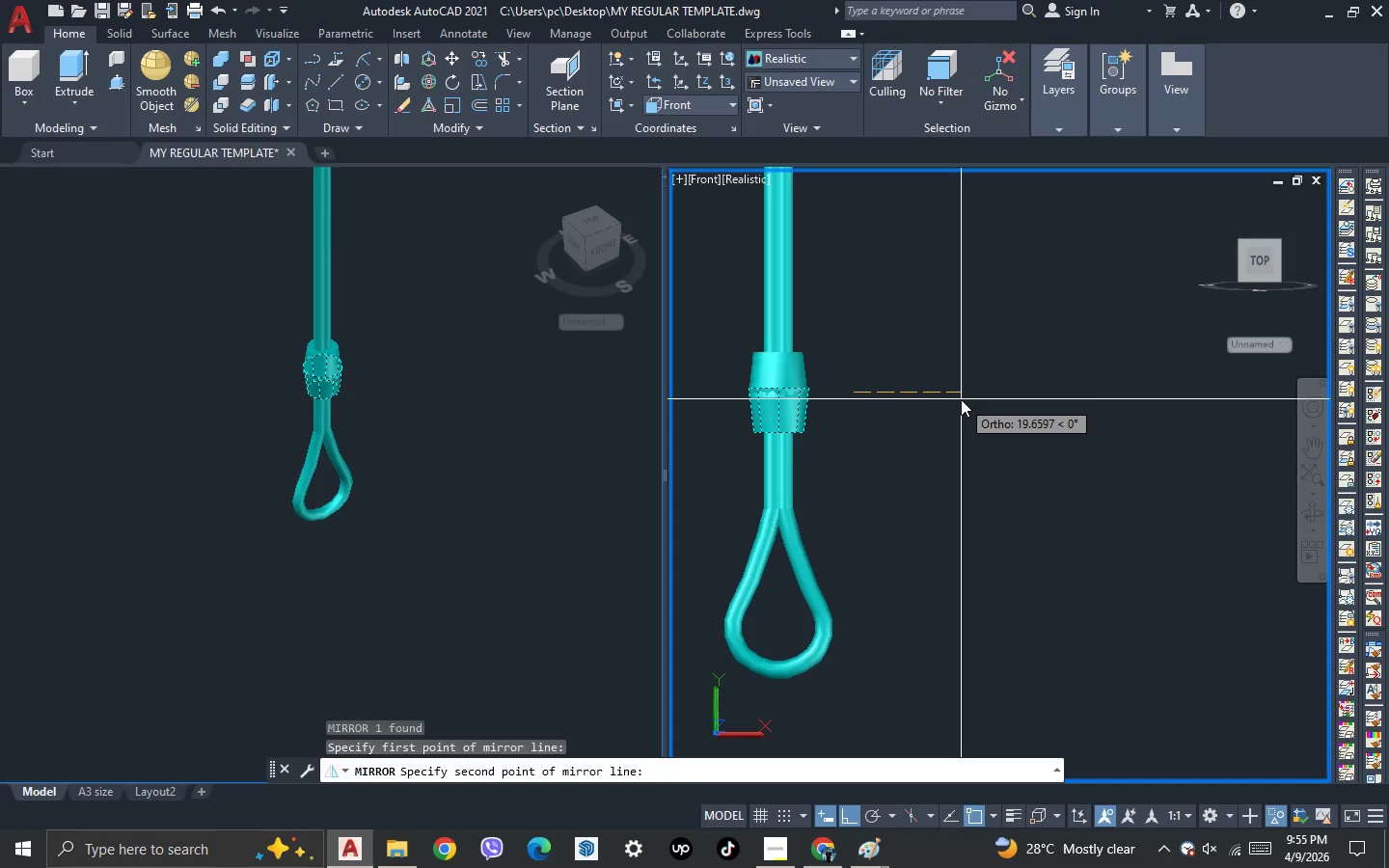 
left_click([961, 399])
 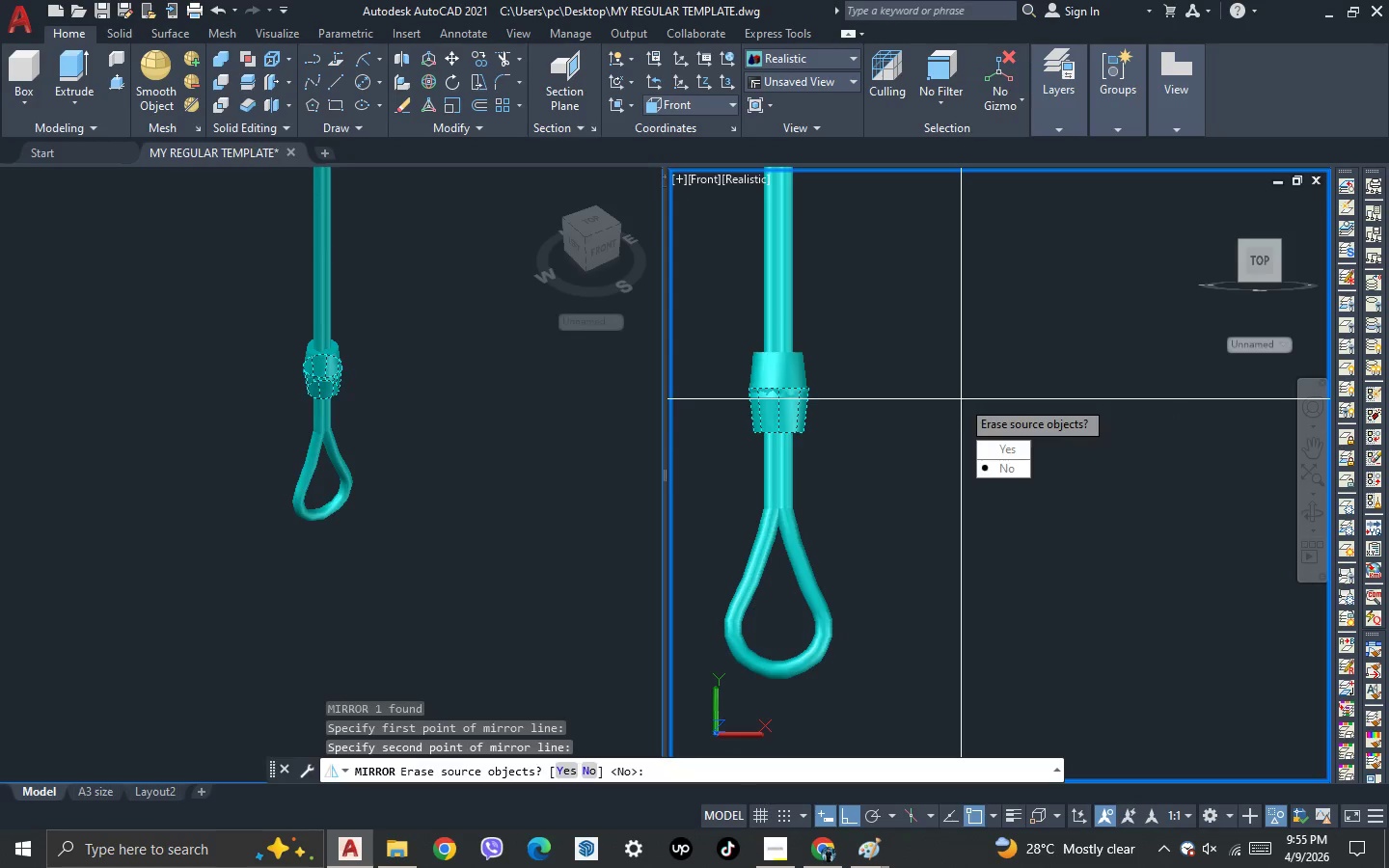 
key(Space)
 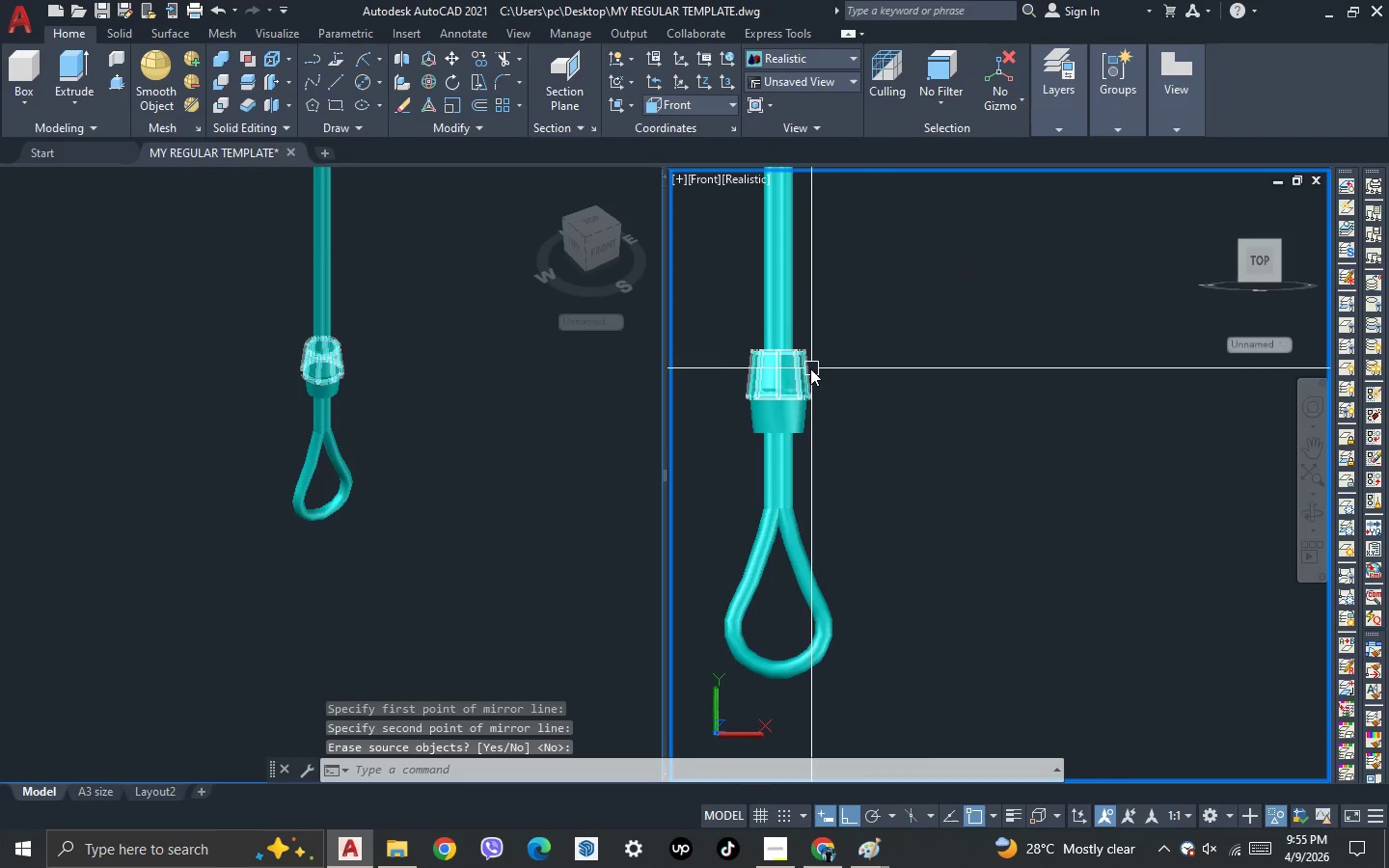 
left_click([810, 368])
 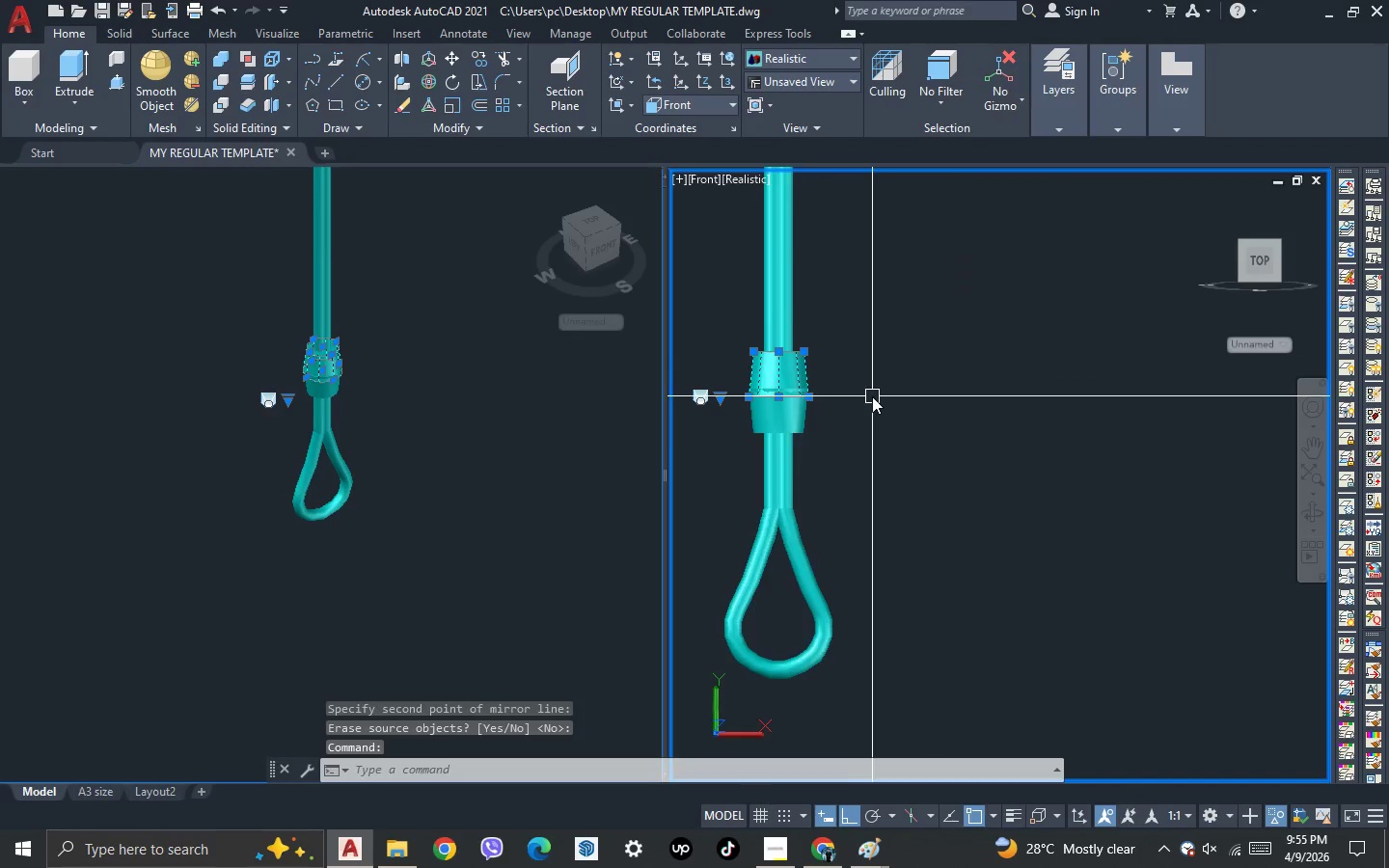 
key(M)
 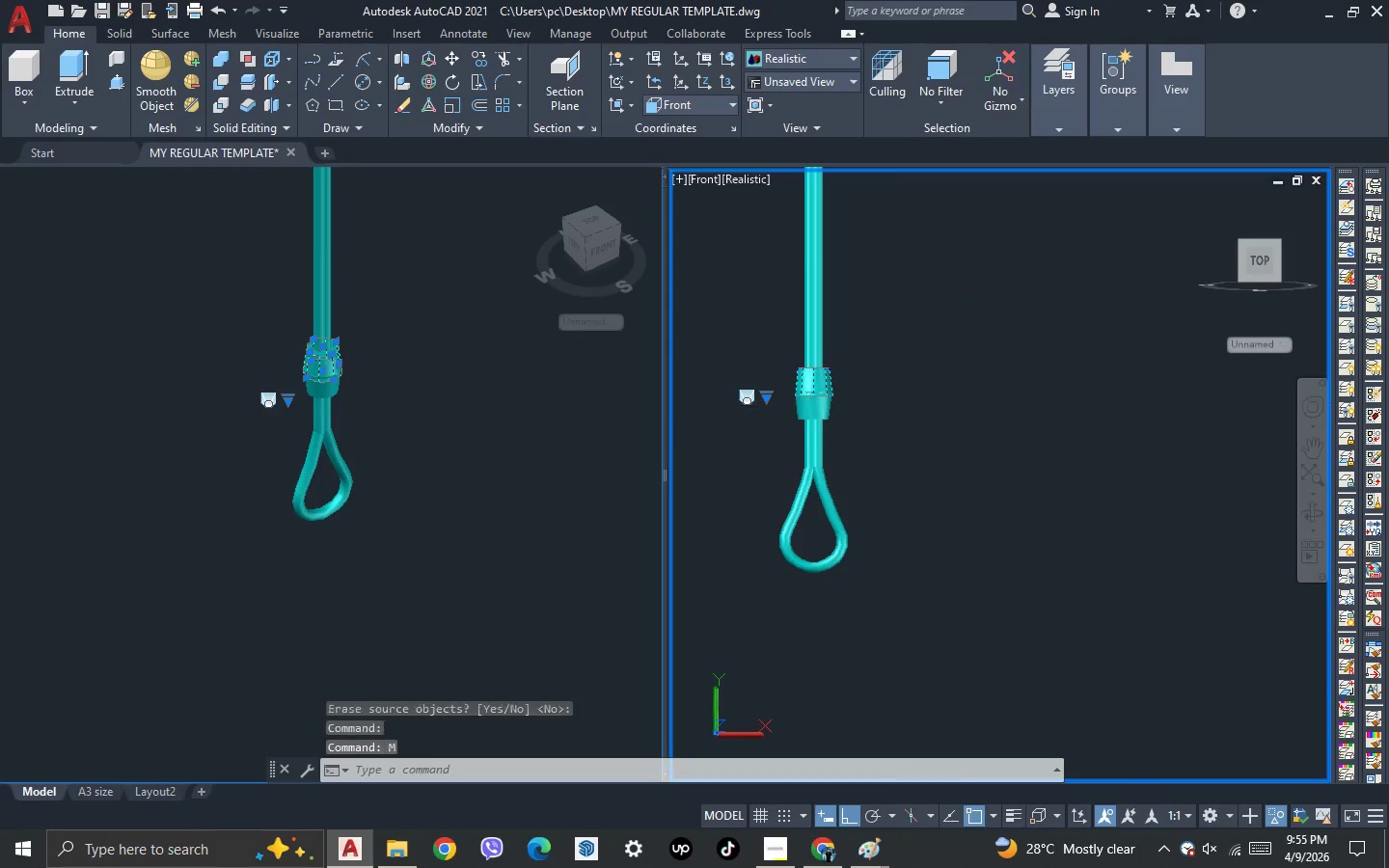 
key(Space)
 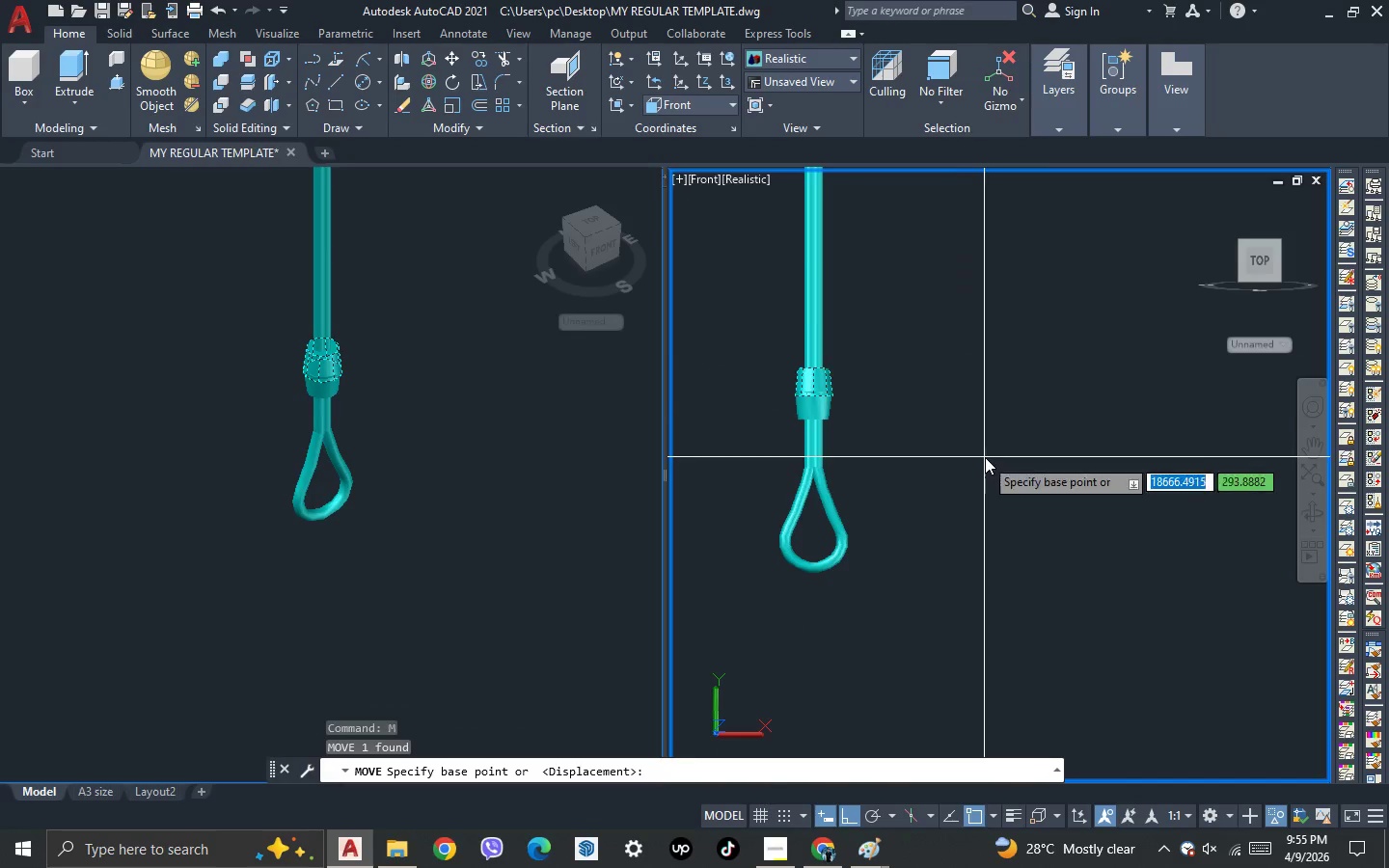 
scroll: coordinate [872, 396], scroll_direction: down, amount: 1.0
 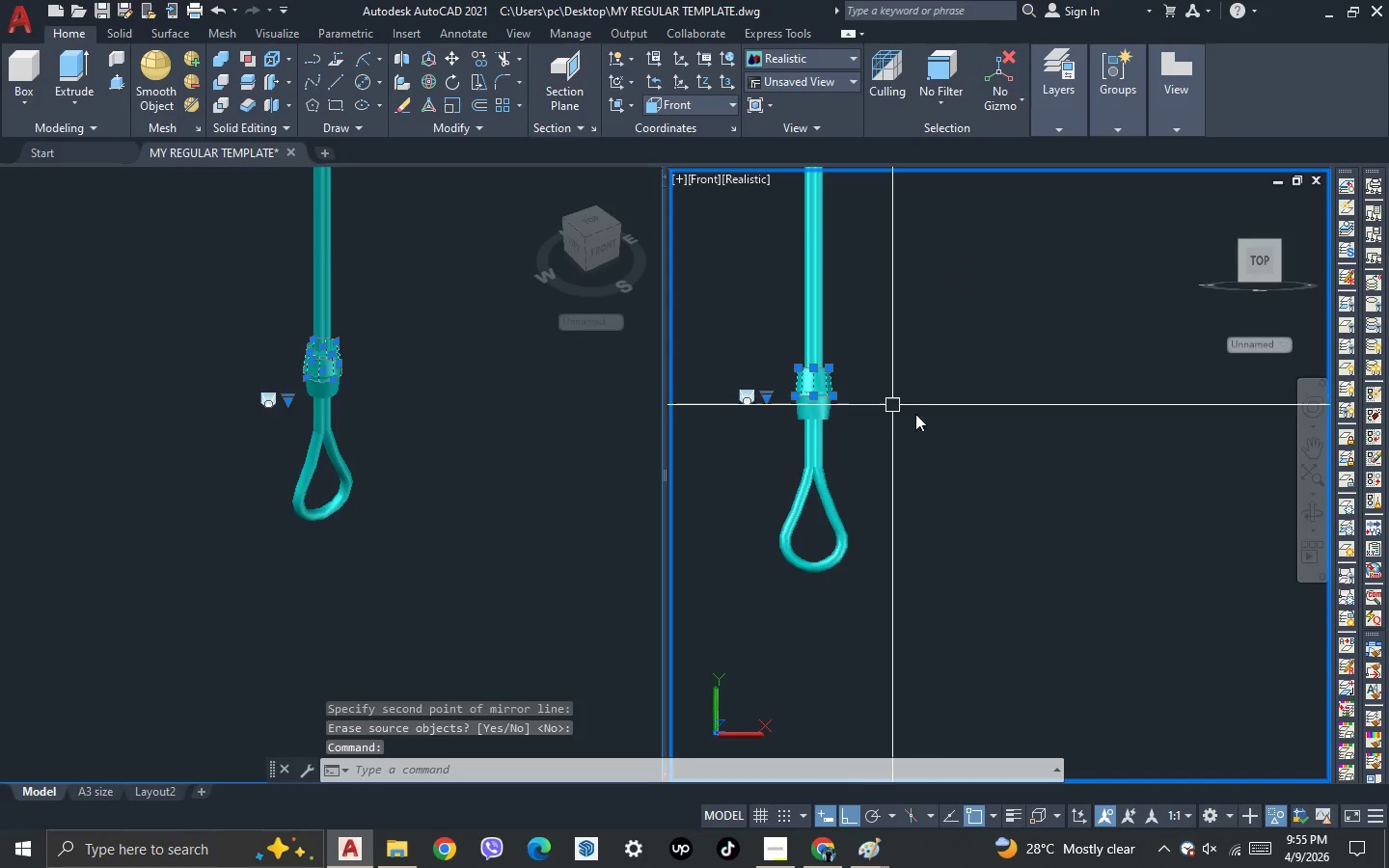 
left_click_drag(start_coordinate=[985, 457], to_coordinate=[985, 444])
 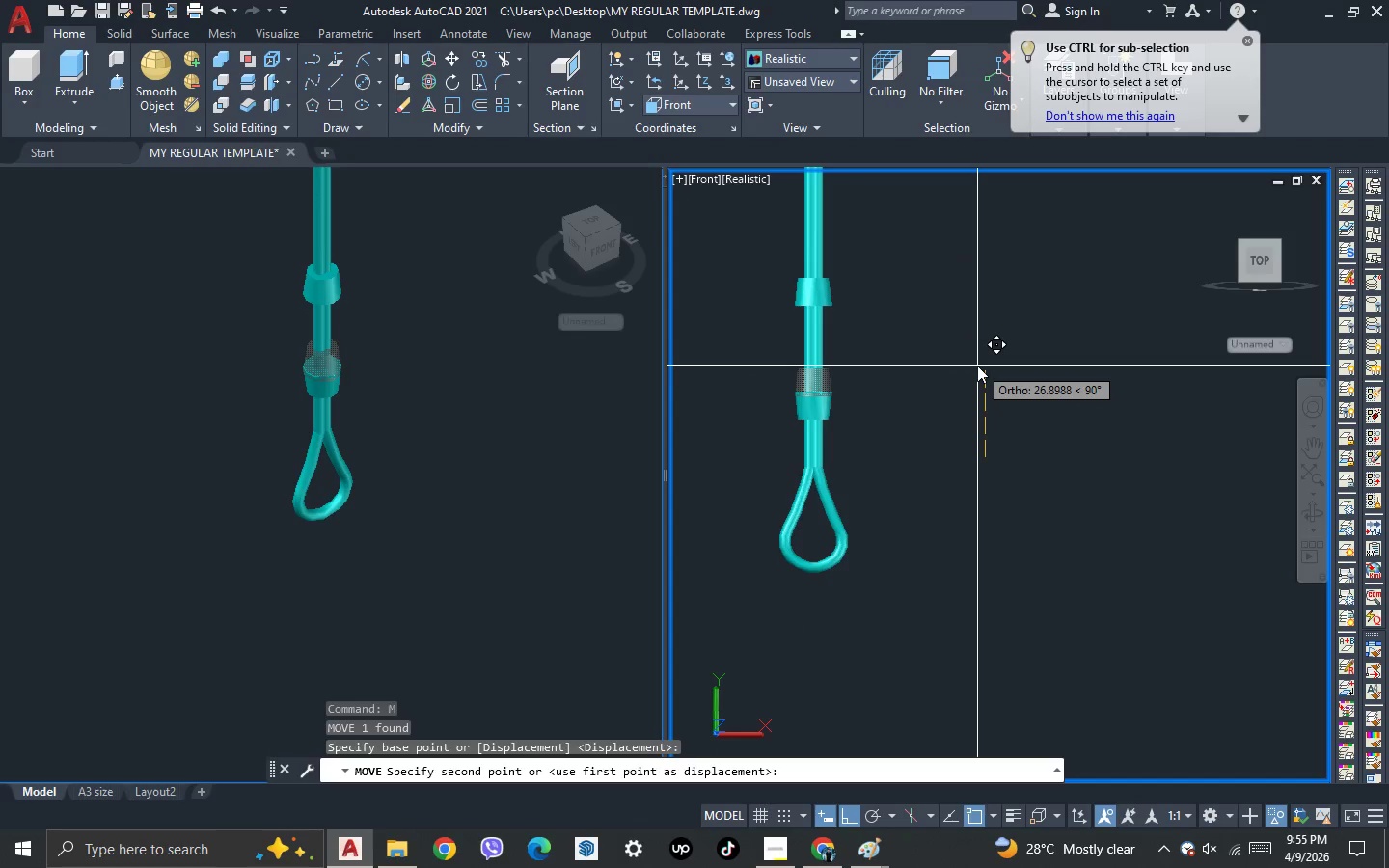 
left_click([977, 366])
 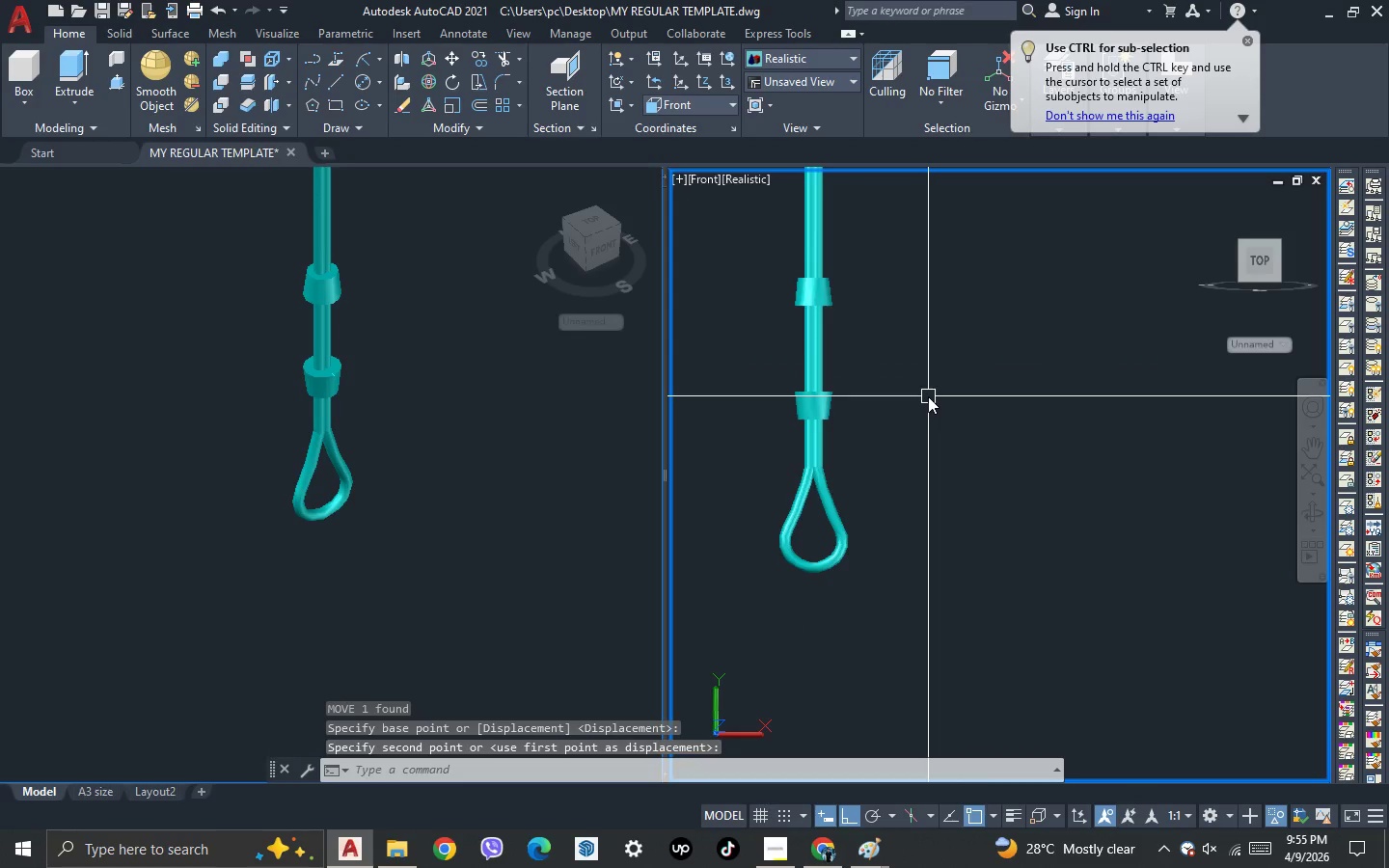 
type(dli )
 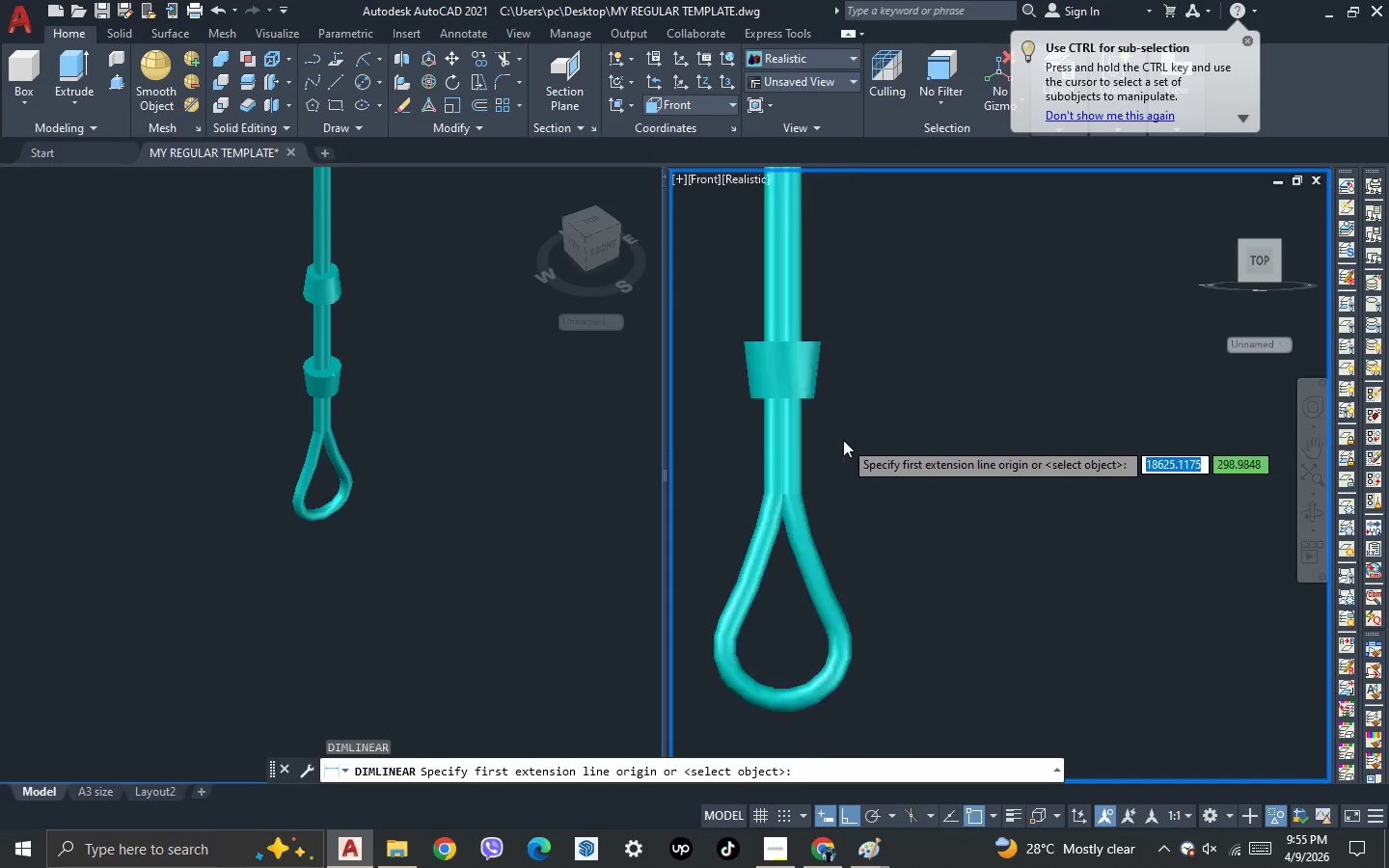 
scroll: coordinate [843, 440], scroll_direction: up, amount: 3.0
 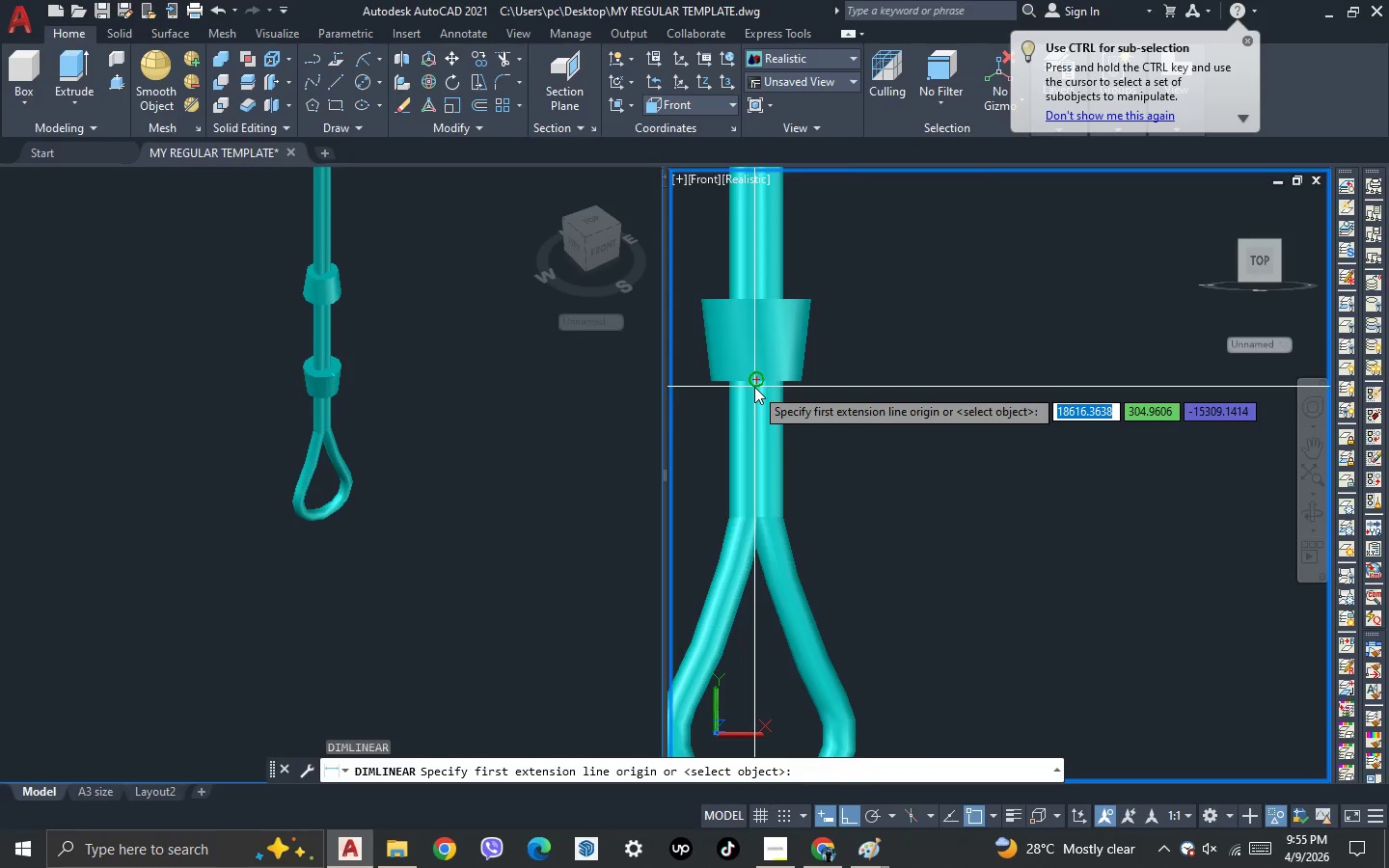 
left_click_drag(start_coordinate=[754, 387], to_coordinate=[754, 418])
 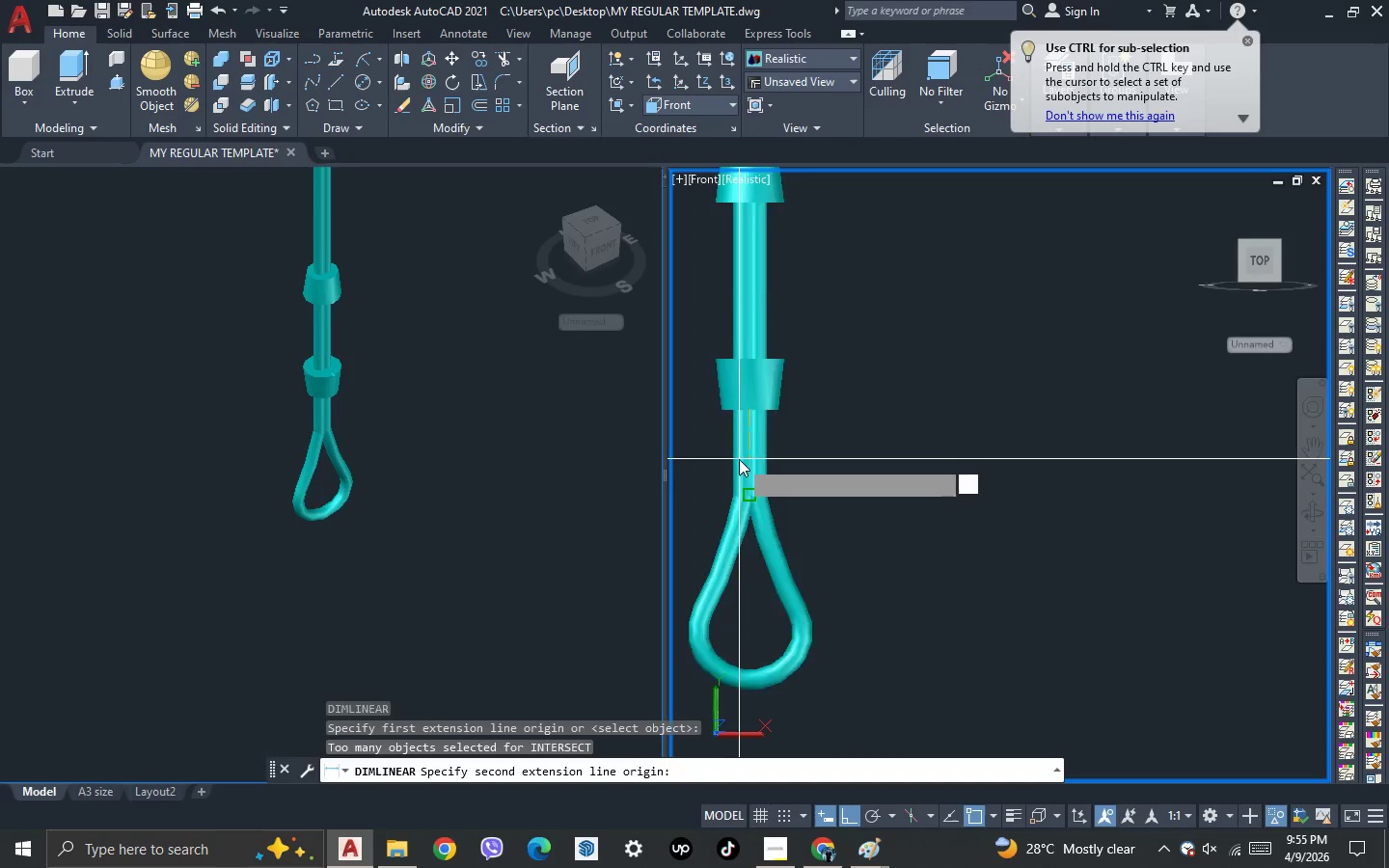 
scroll: coordinate [740, 330], scroll_direction: none, amount: 0.0
 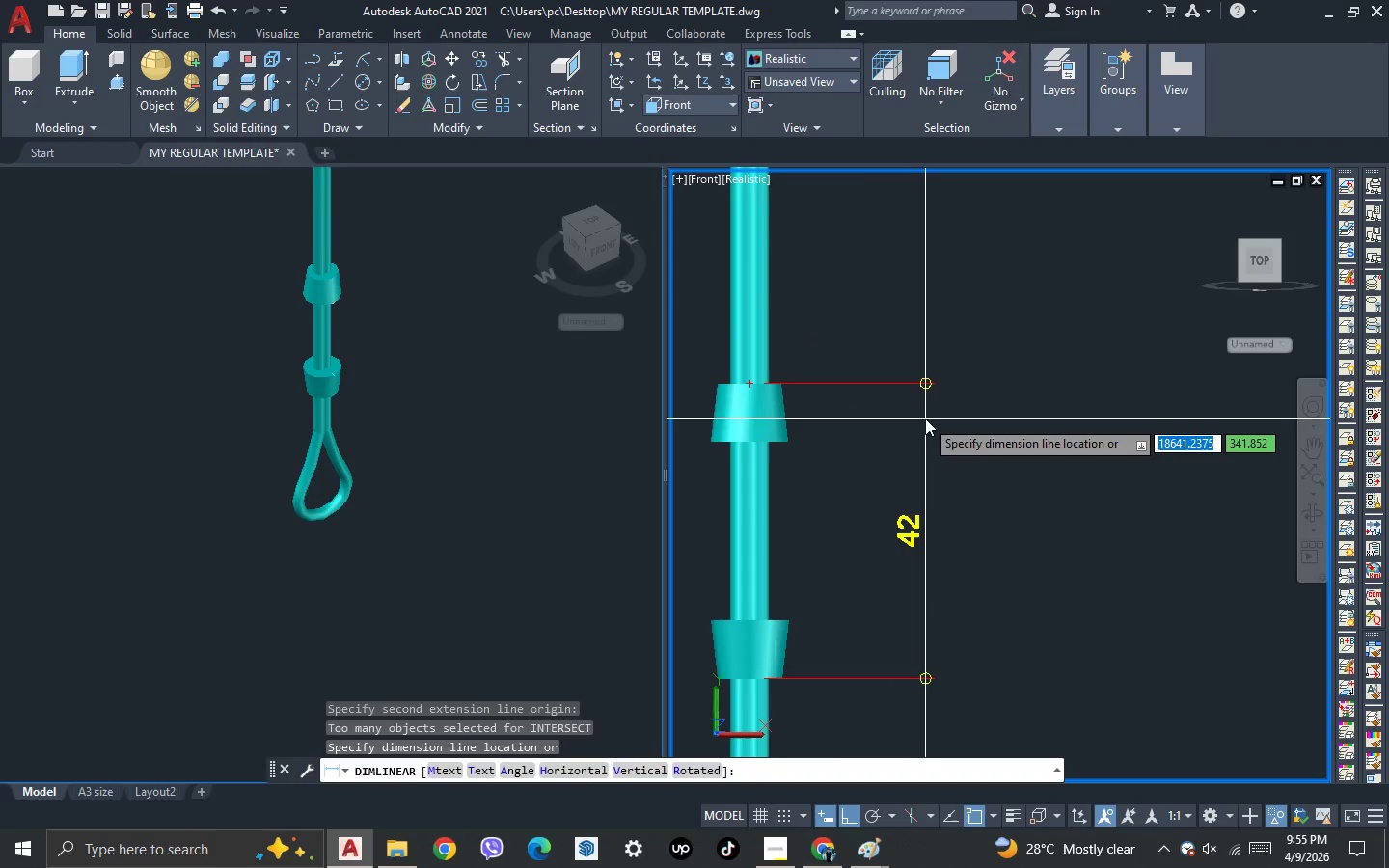 
left_click([960, 419])
 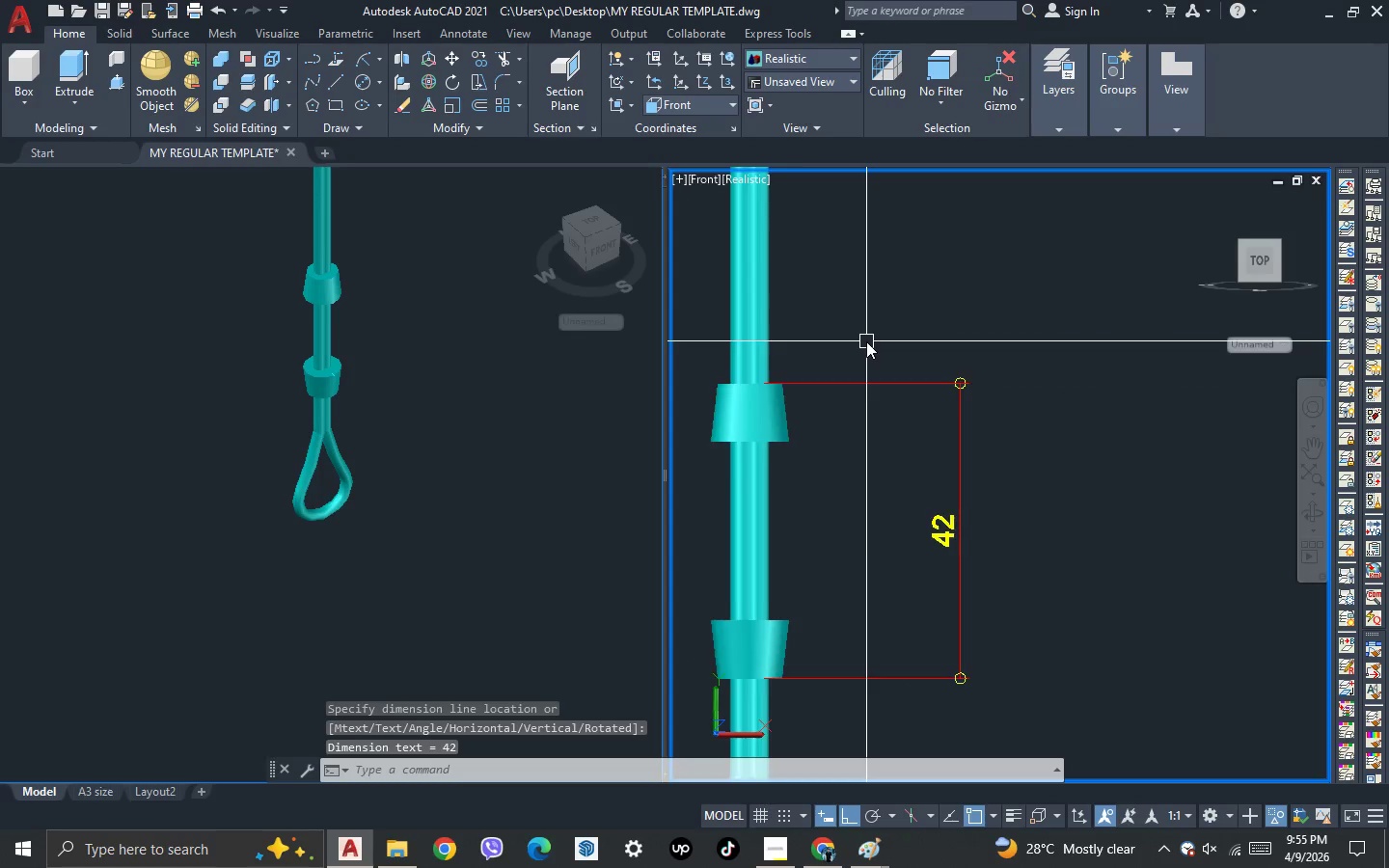 
scroll: coordinate [866, 341], scroll_direction: down, amount: 2.0
 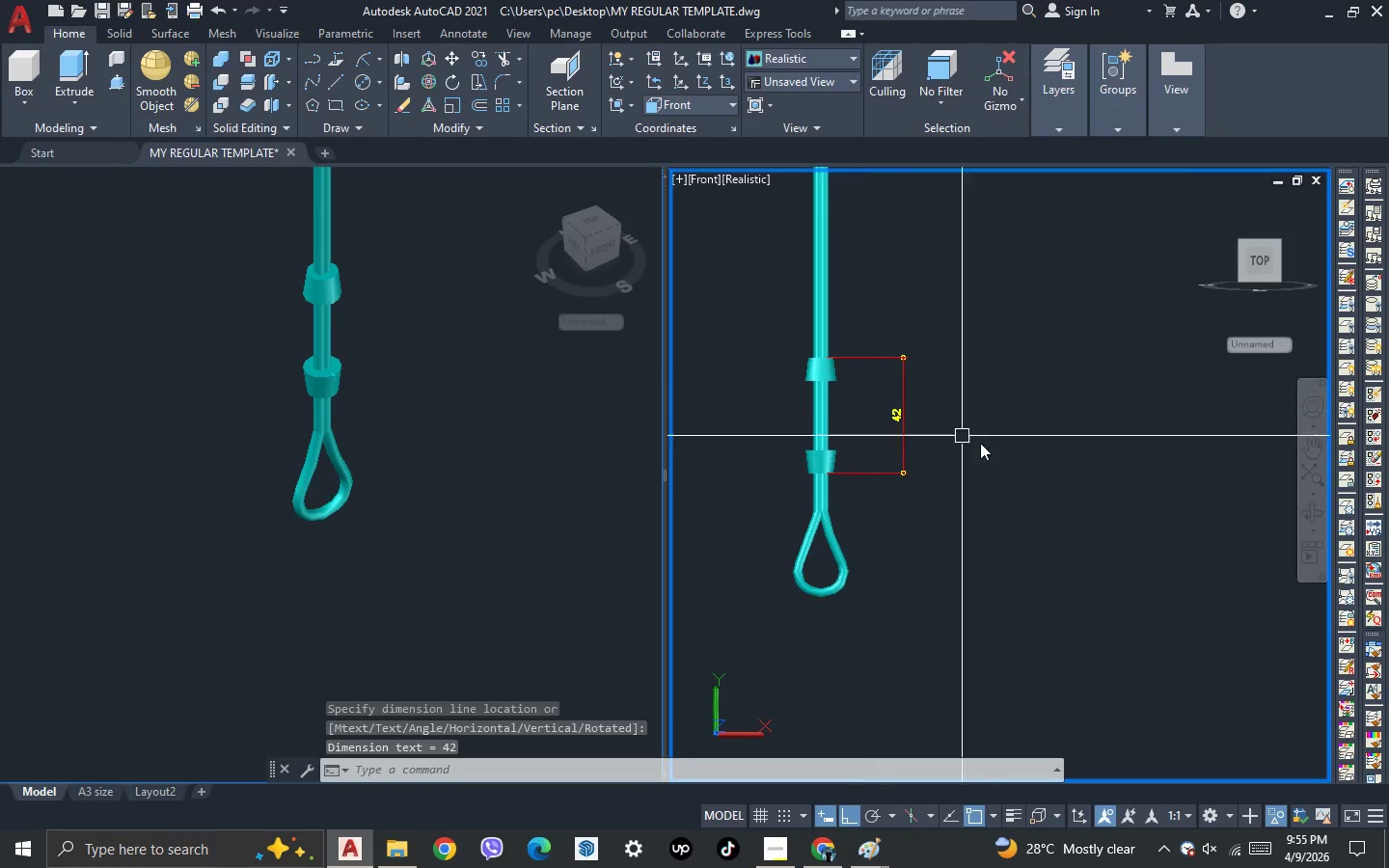 
key(Control+ControlLeft)
 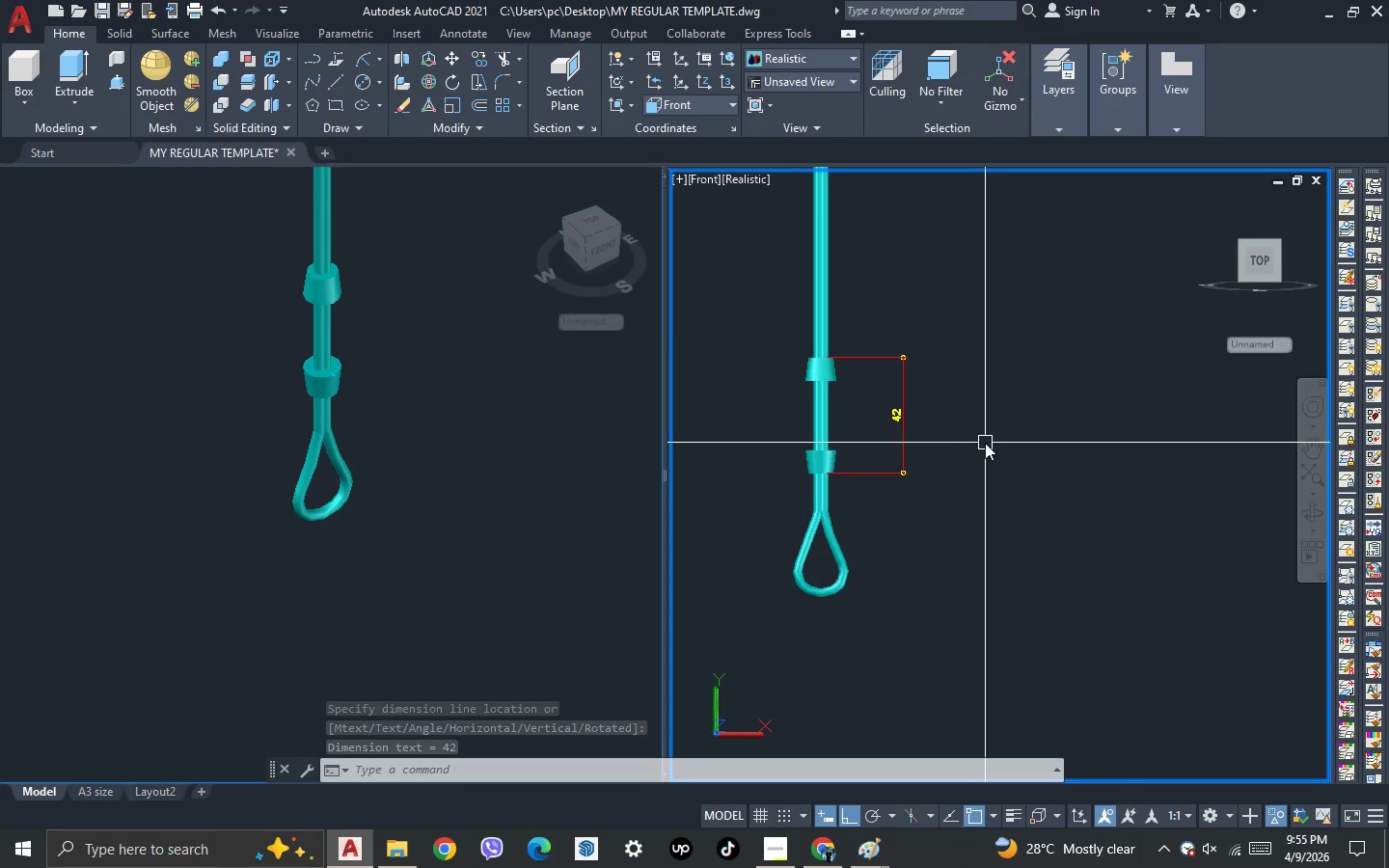 
key(Control+8)
 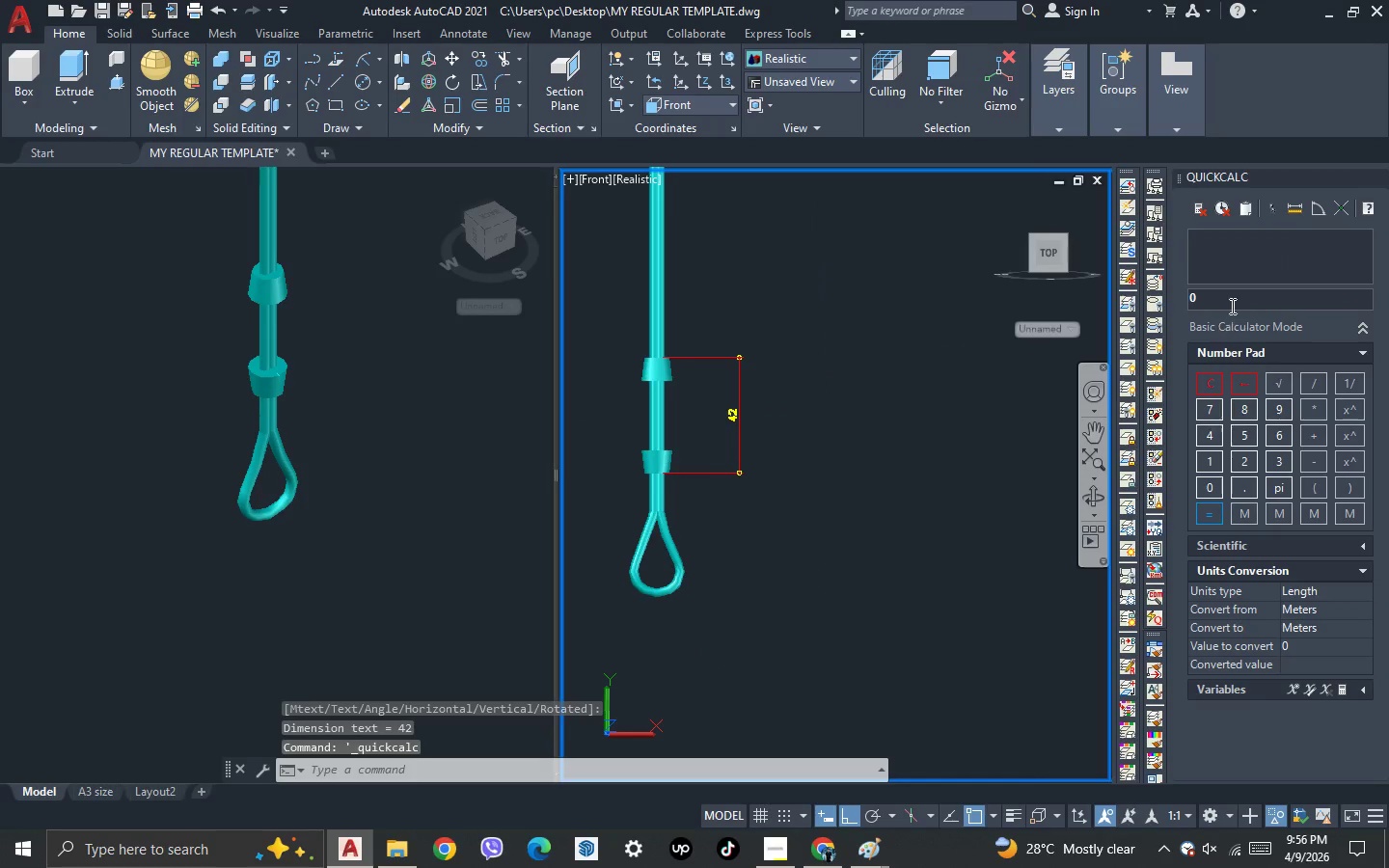 
key(Control+A)
 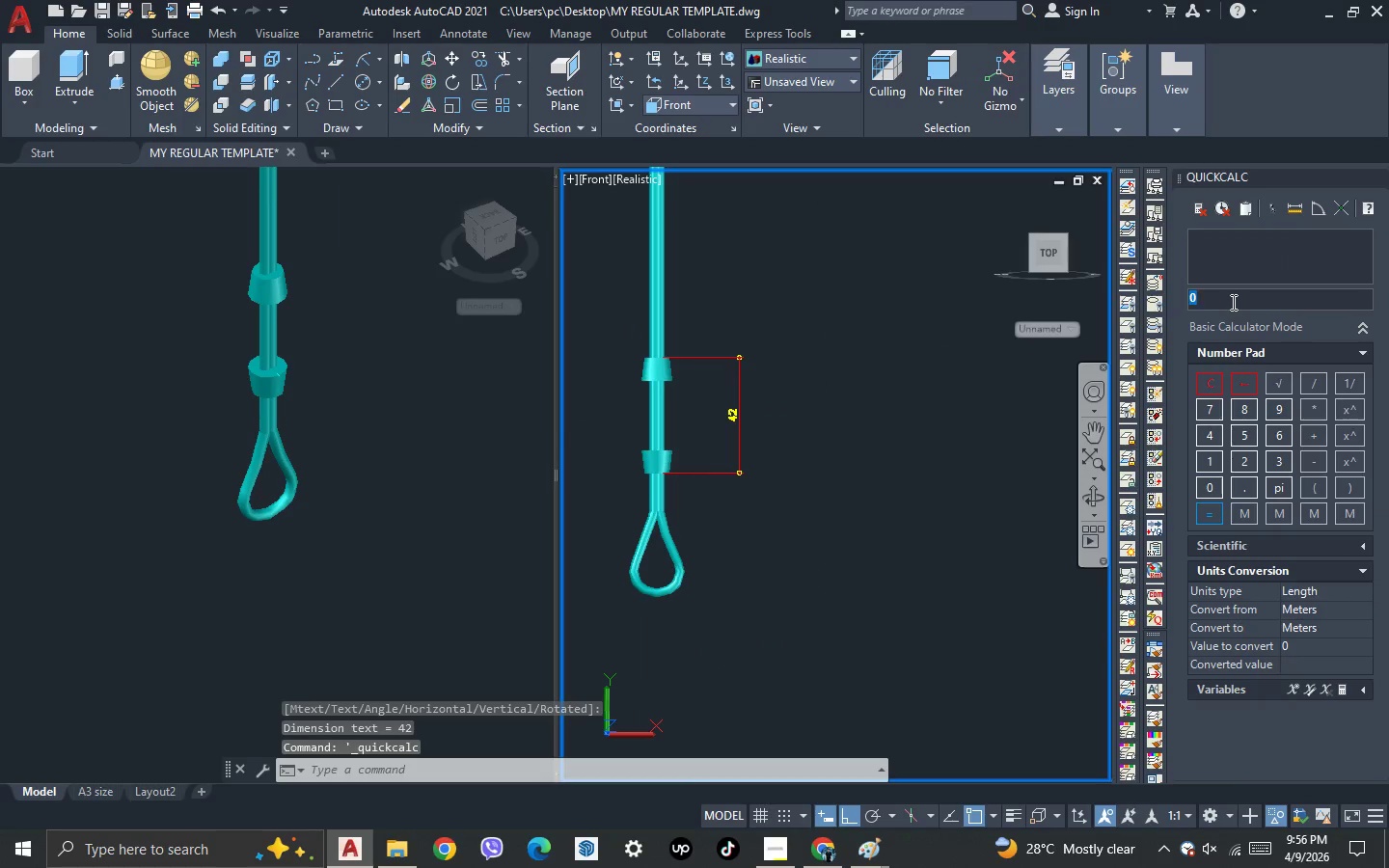 
key(Numpad1)
 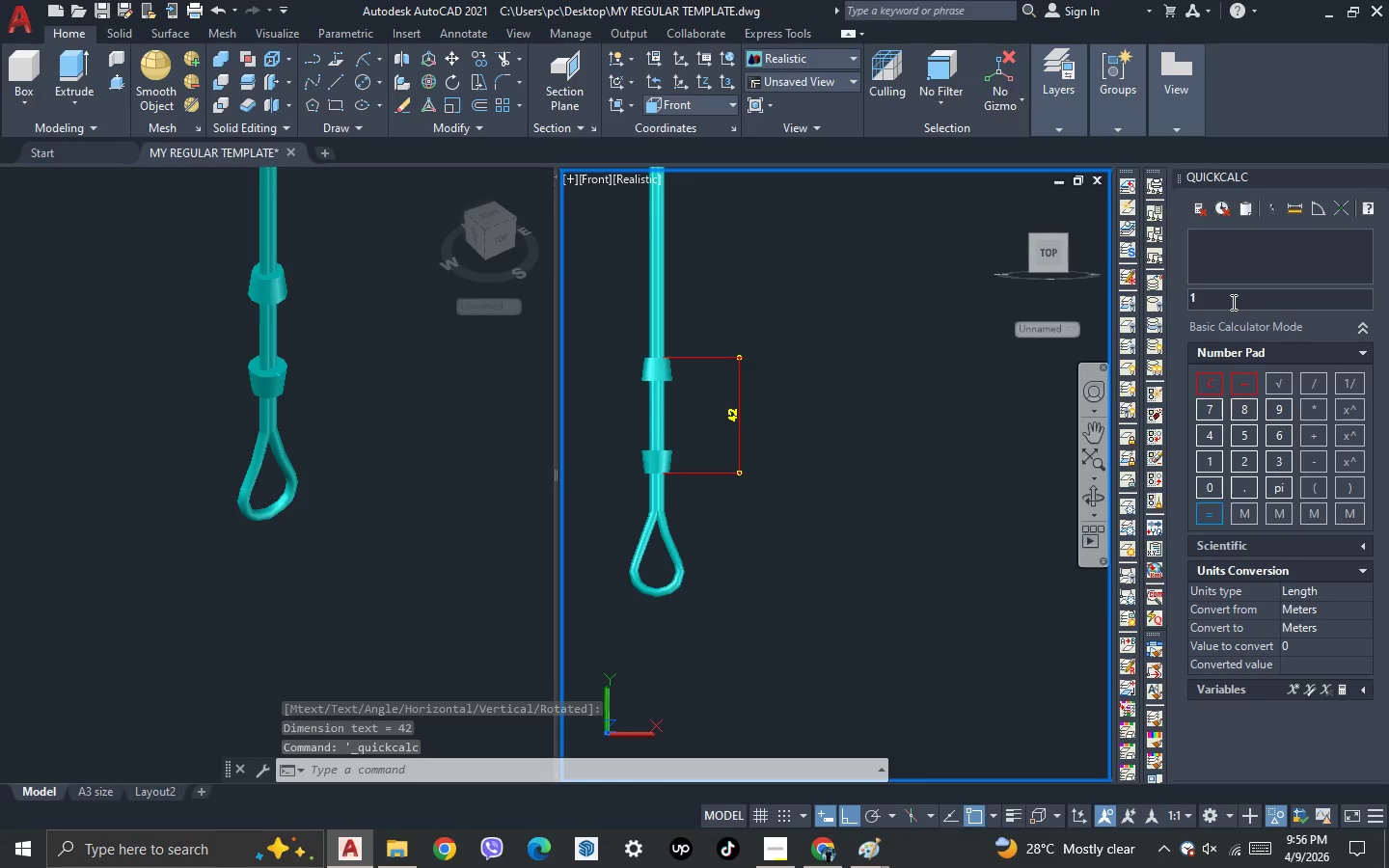 
key(Numpad0)
 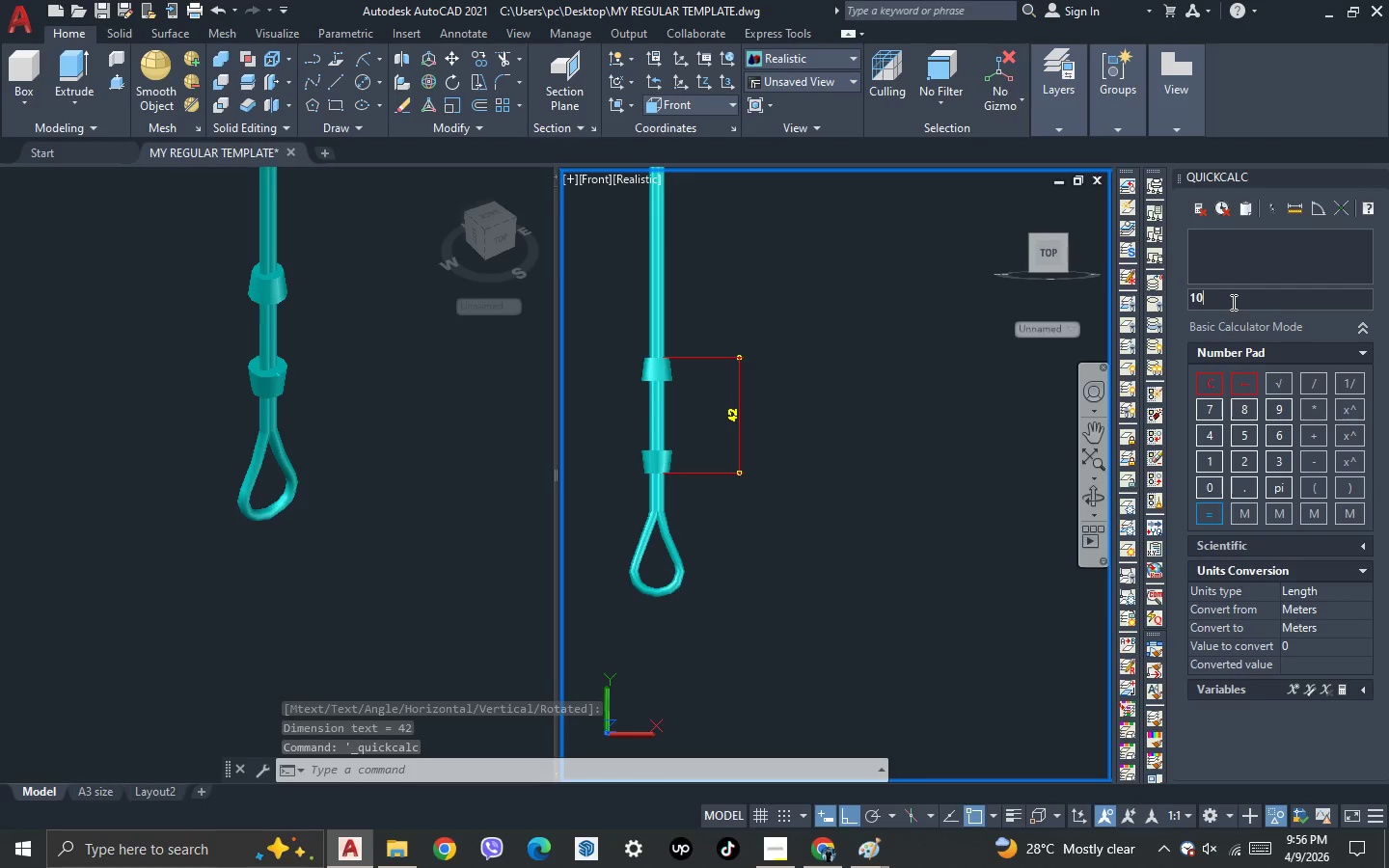 
key(Numpad0)
 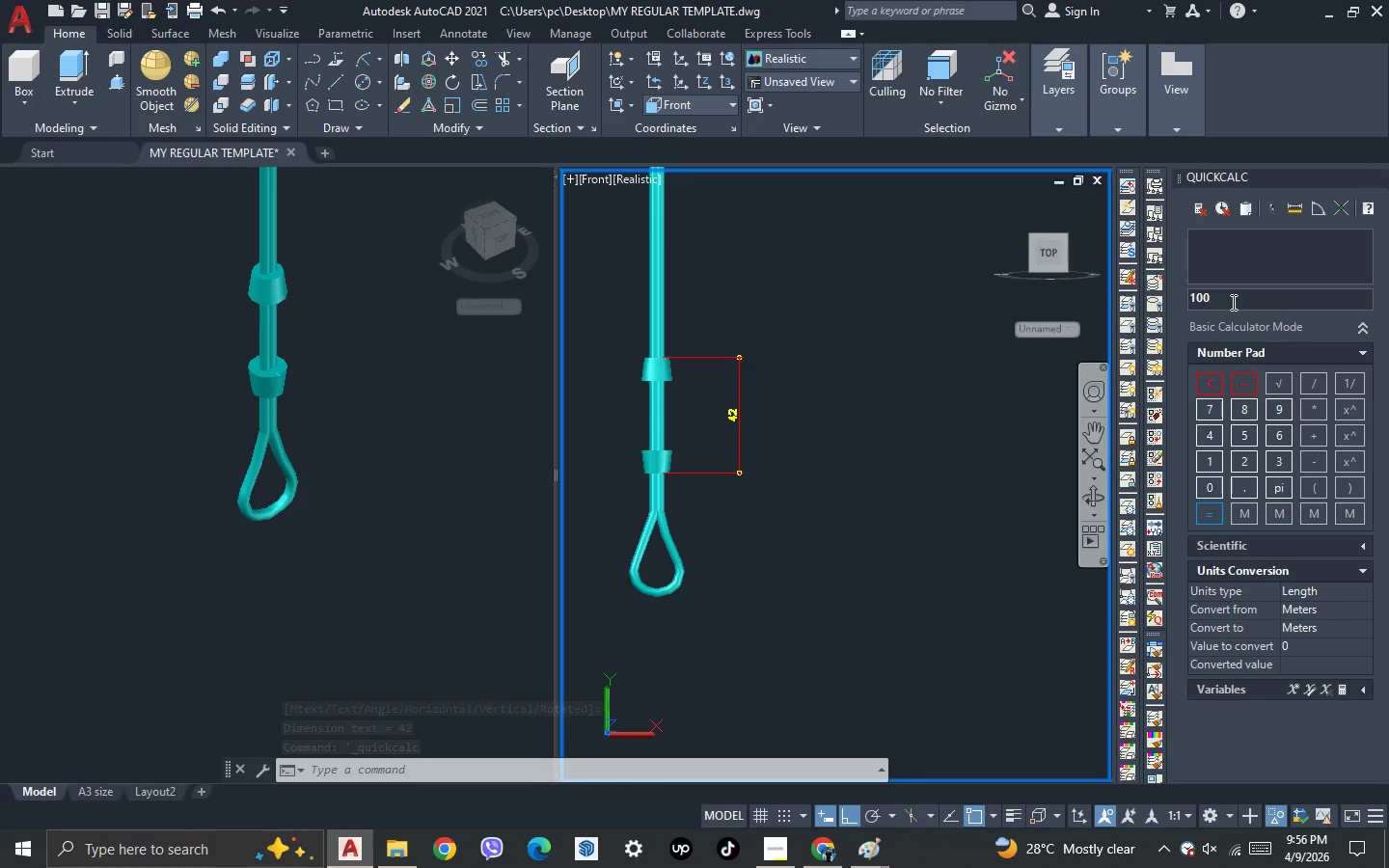 
key(NumpadSubtract)
 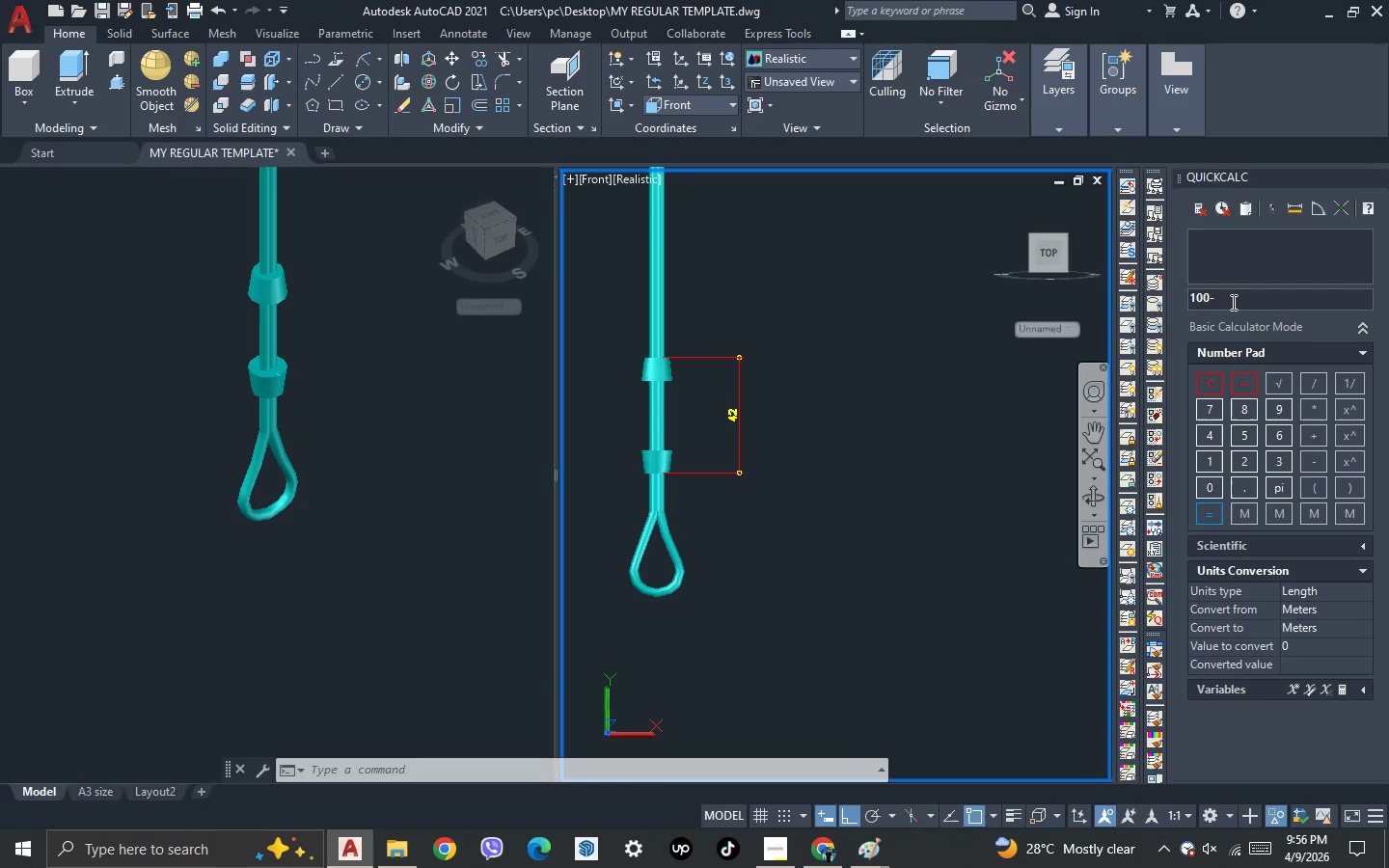 
key(Numpad4)
 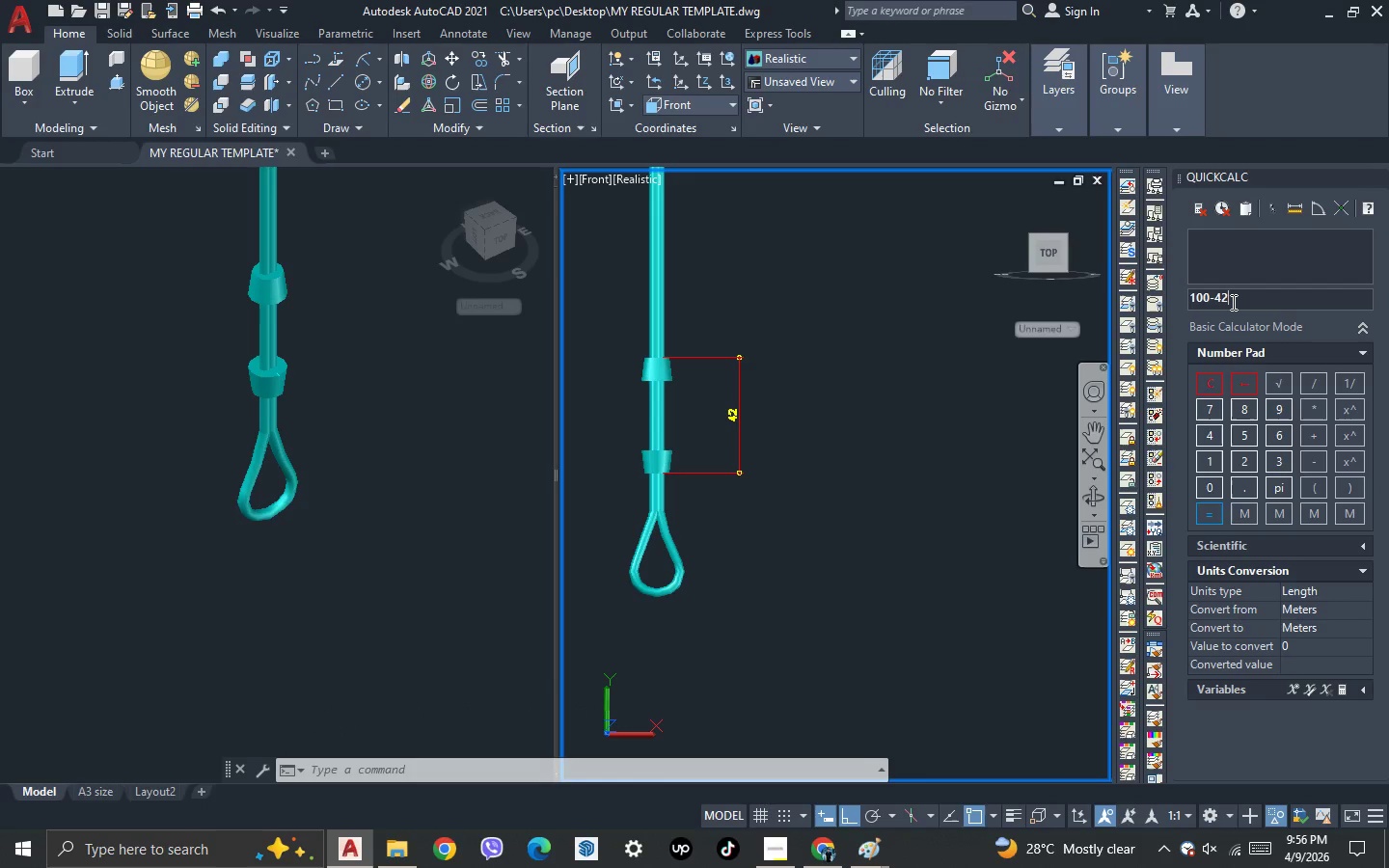 
key(Numpad2)
 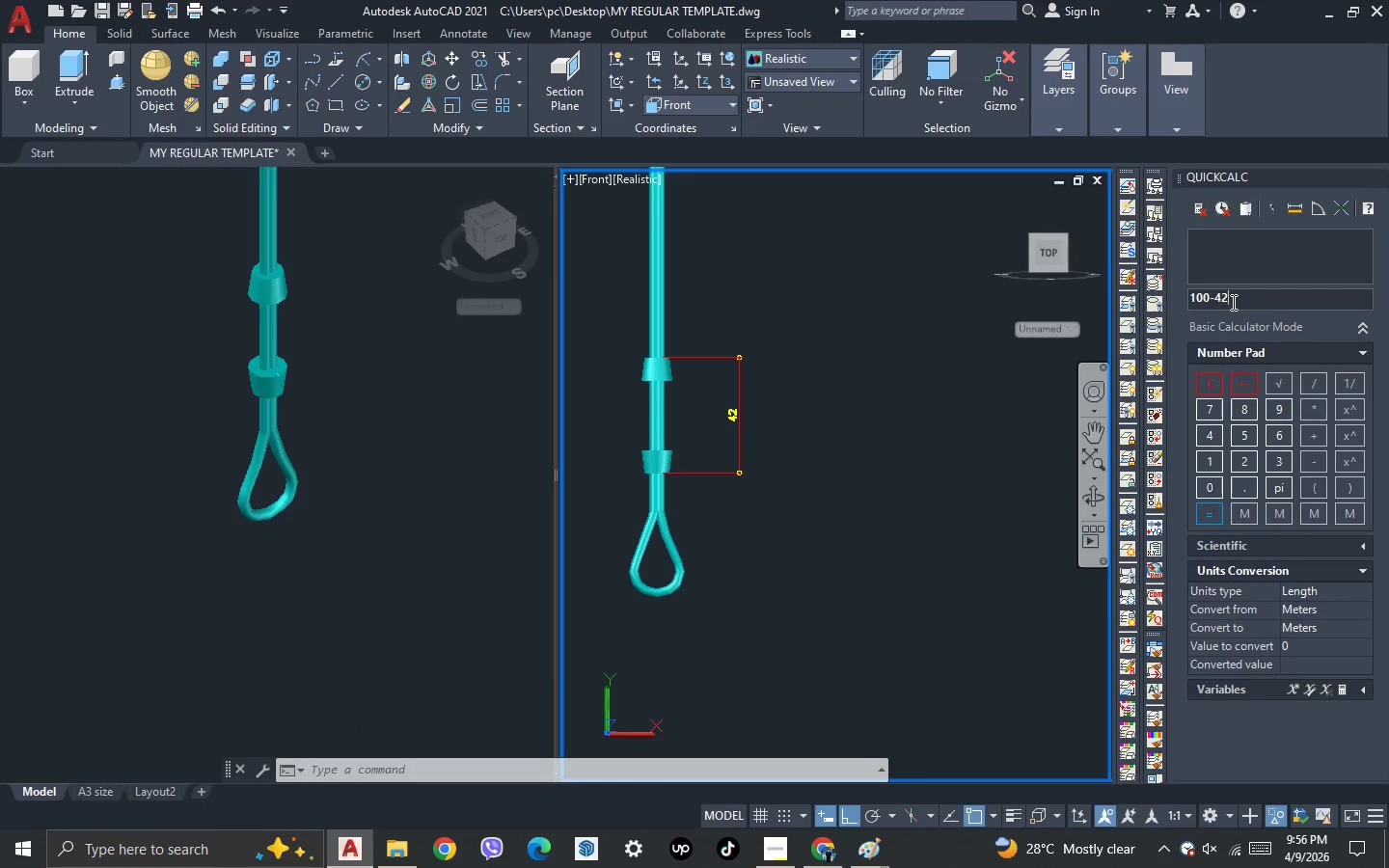 
key(NumpadEnter)
 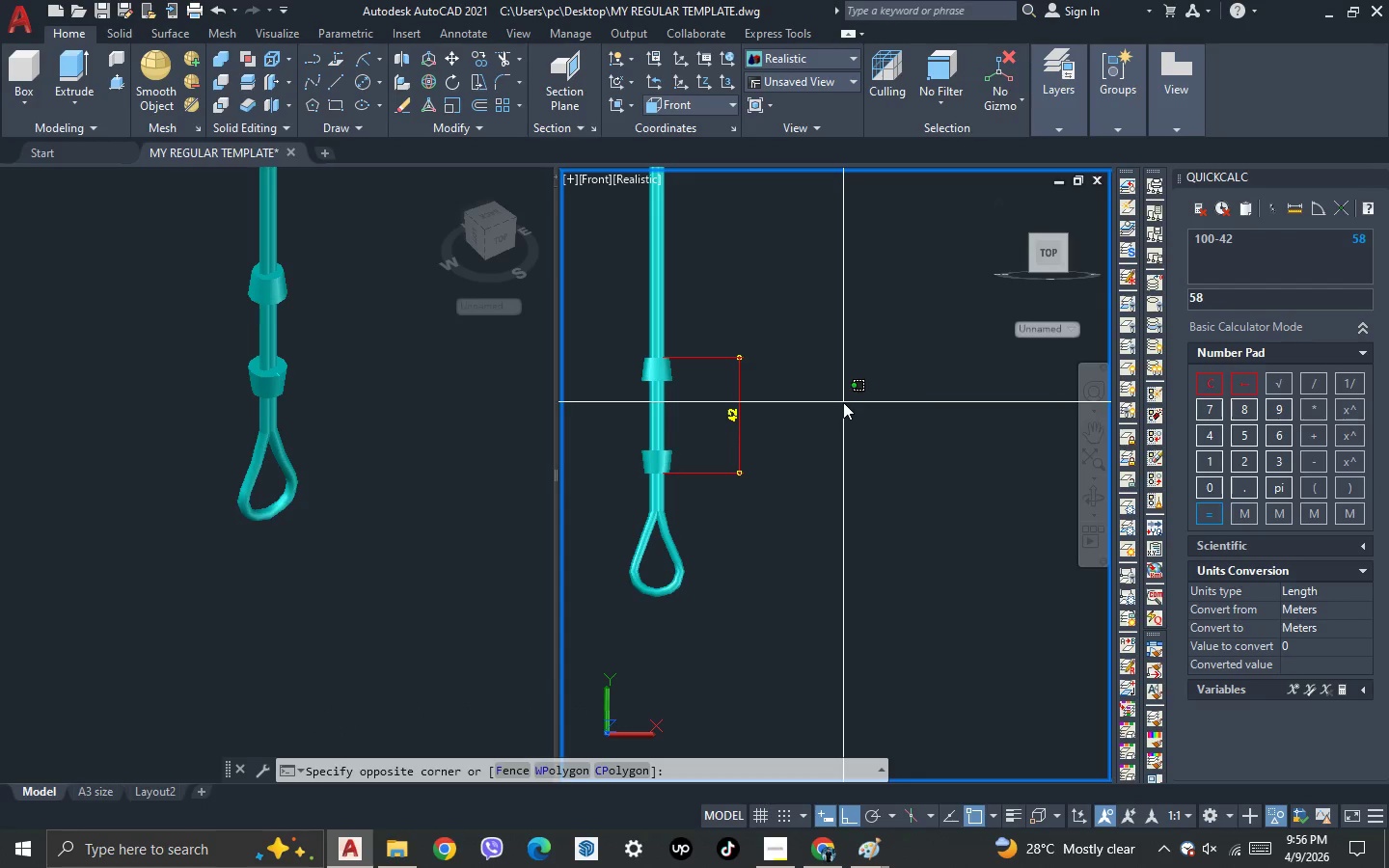 
double_click([844, 403])
 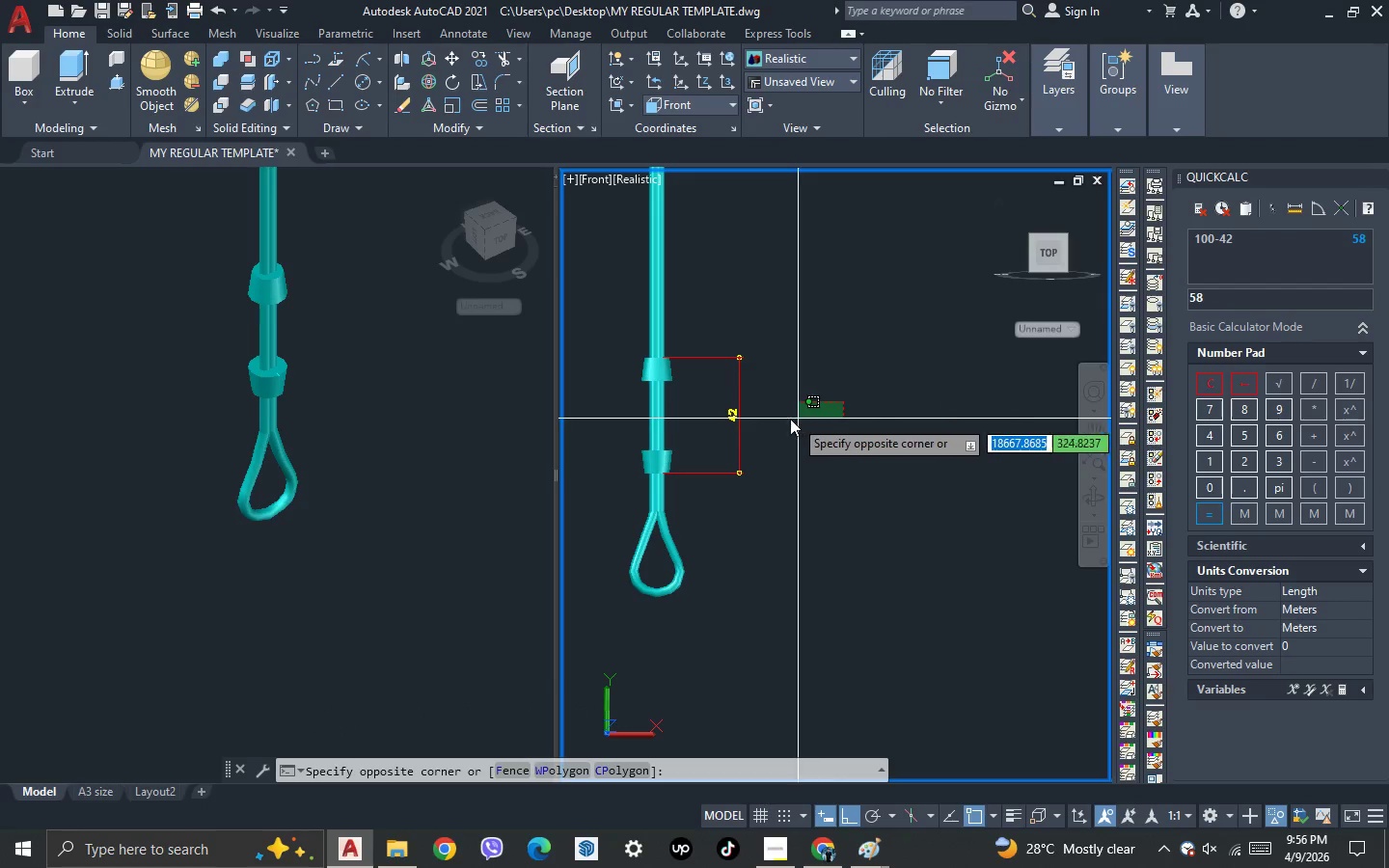 
key(Escape)
 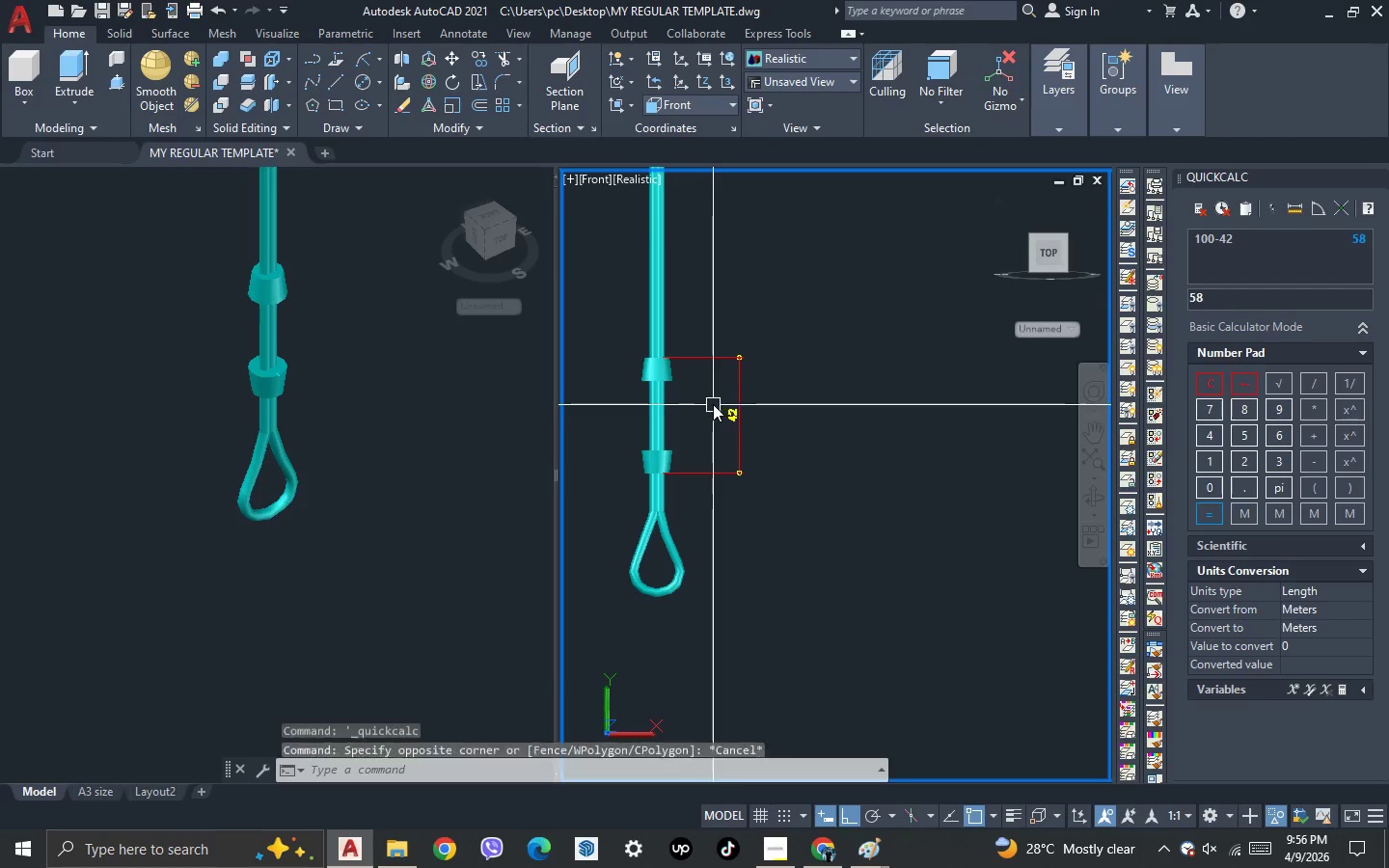 
key(Escape)
 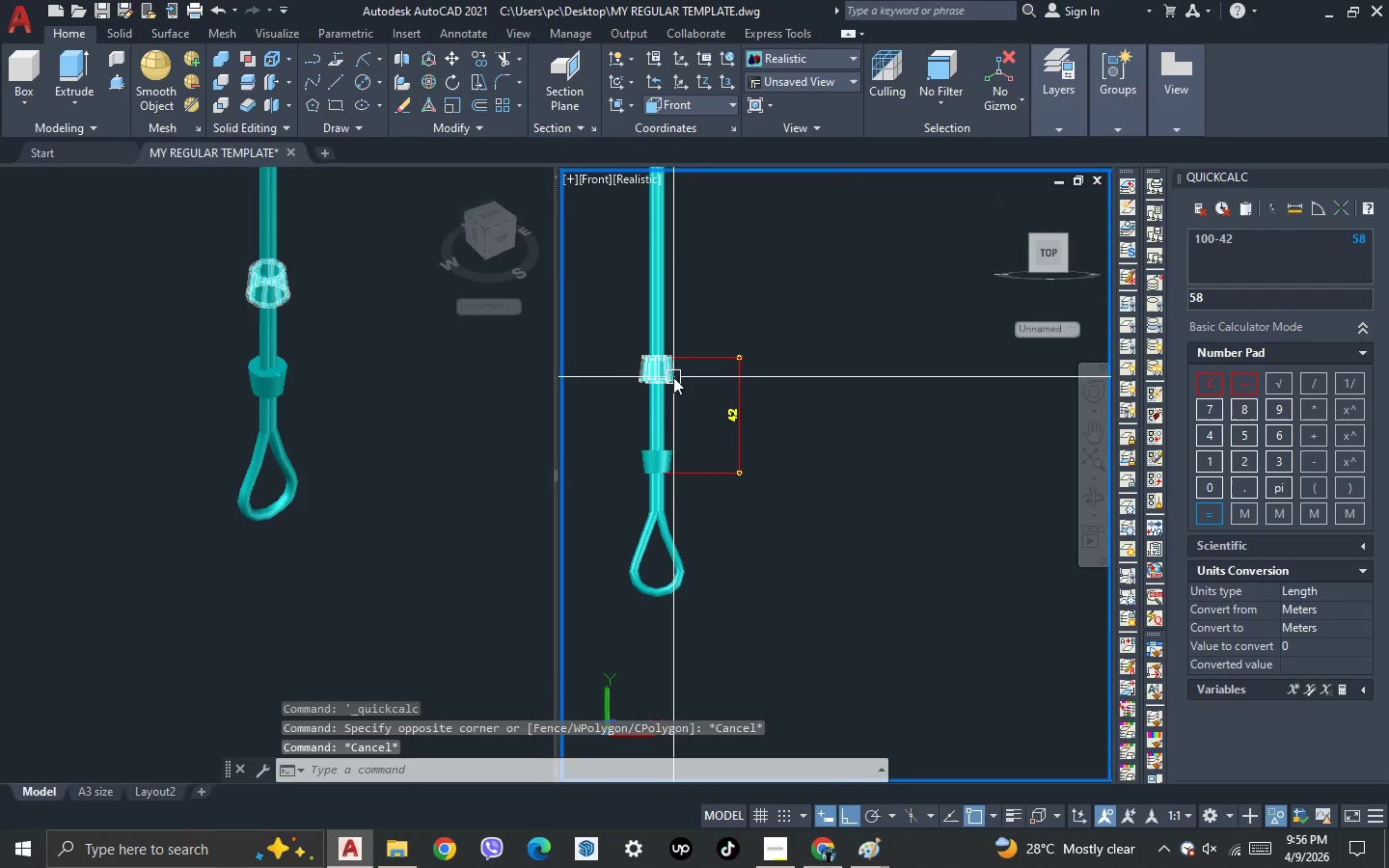 
left_click([673, 377])
 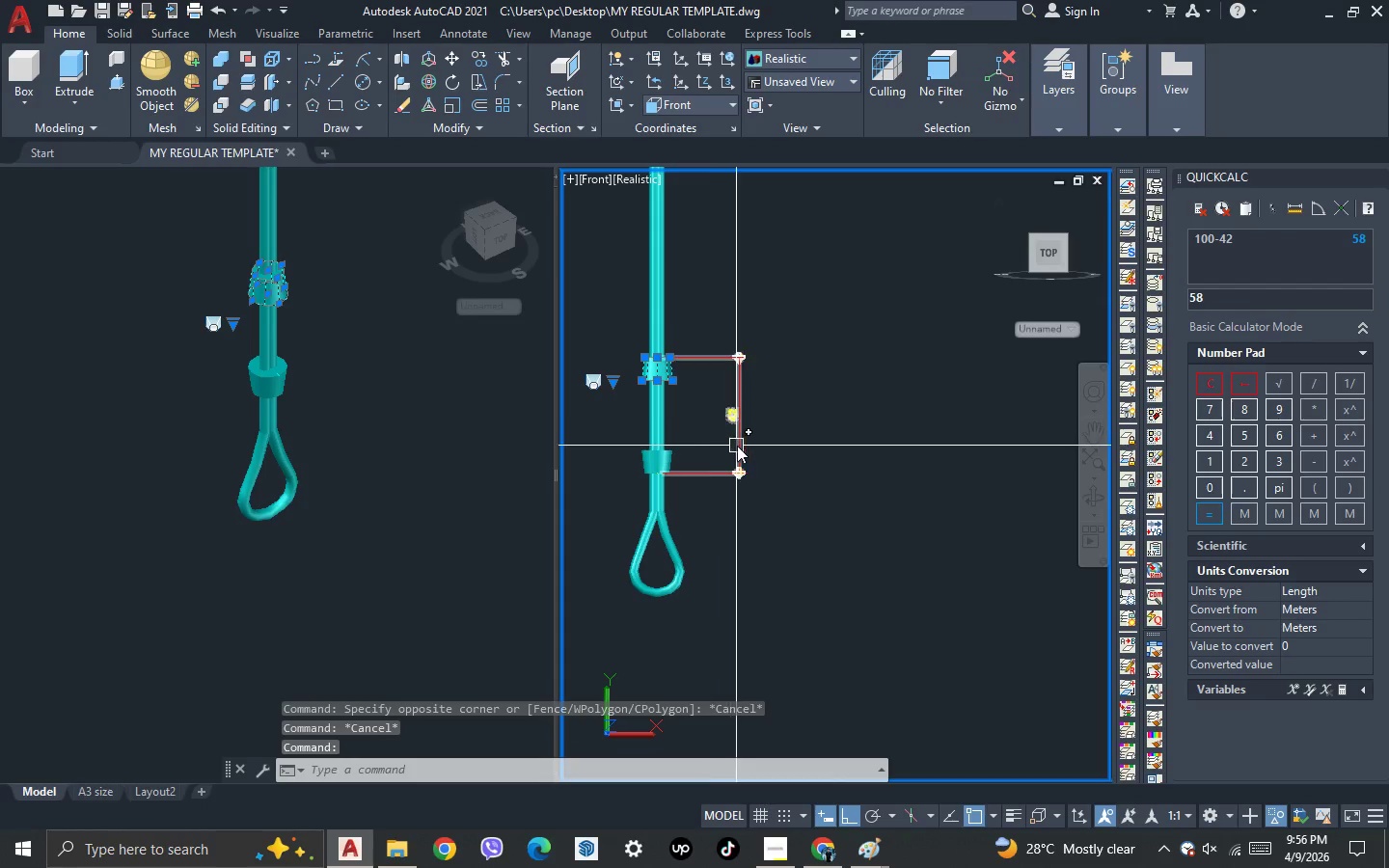 
key(M)
 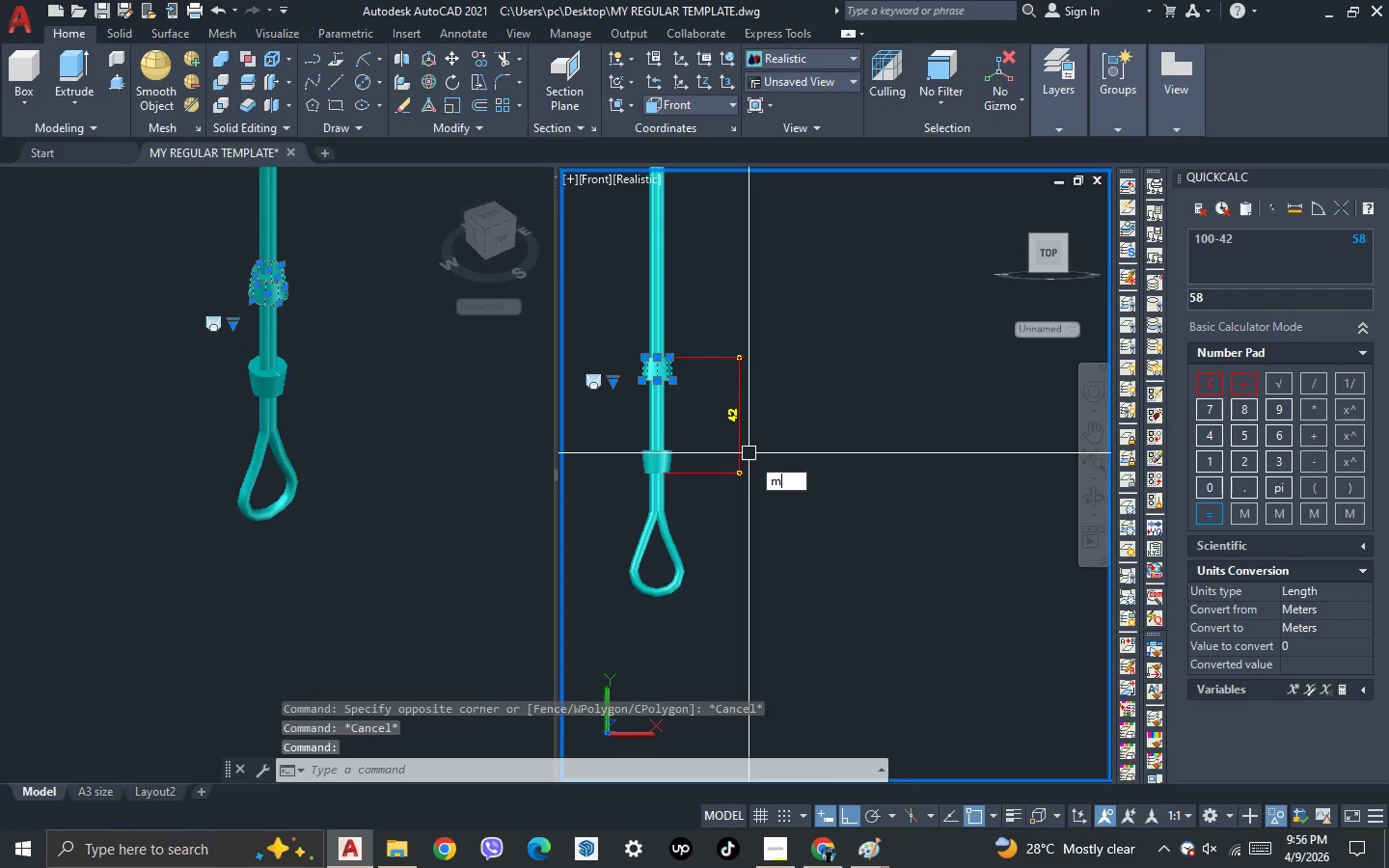 
key(Space)
 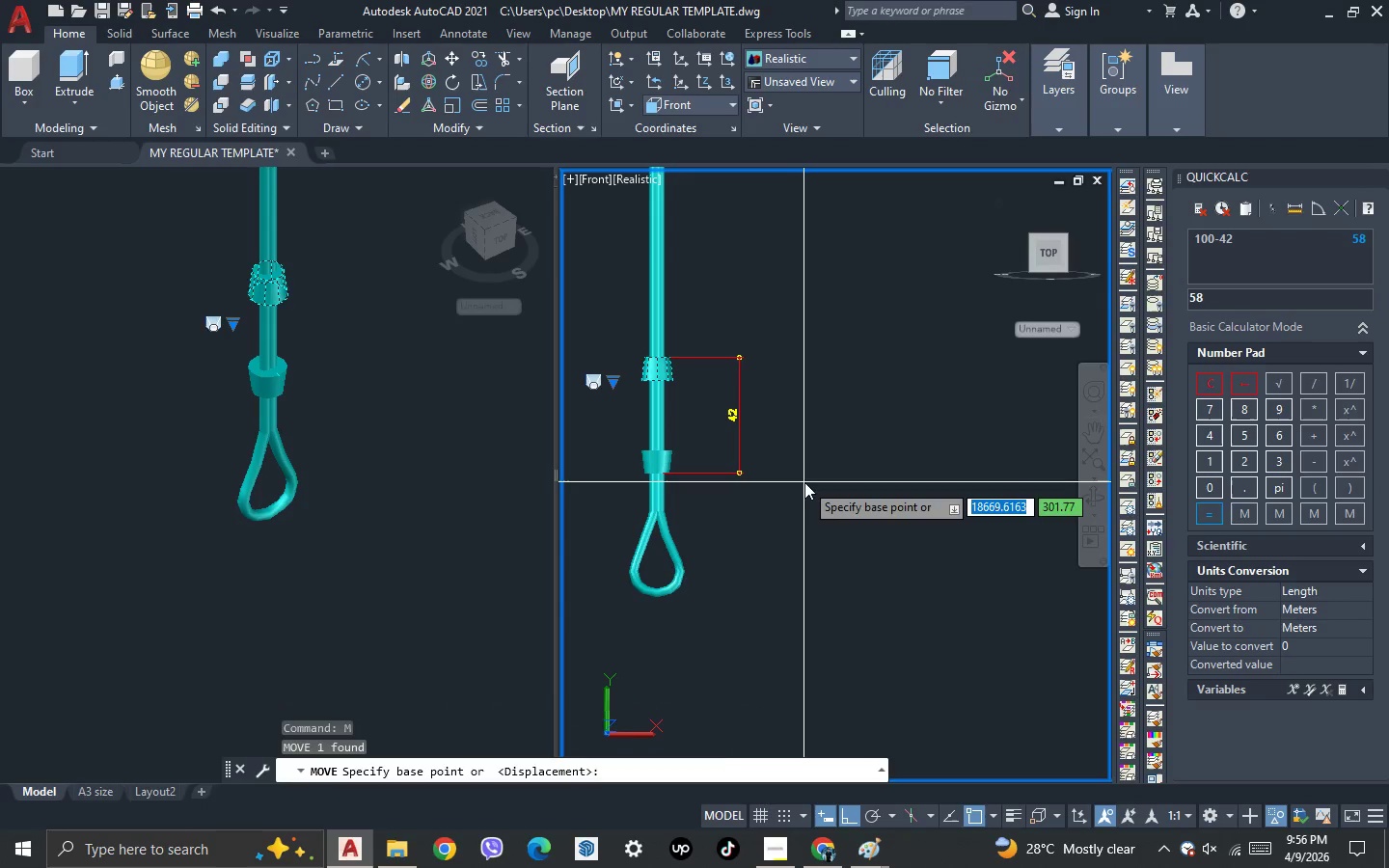 
left_click([804, 482])
 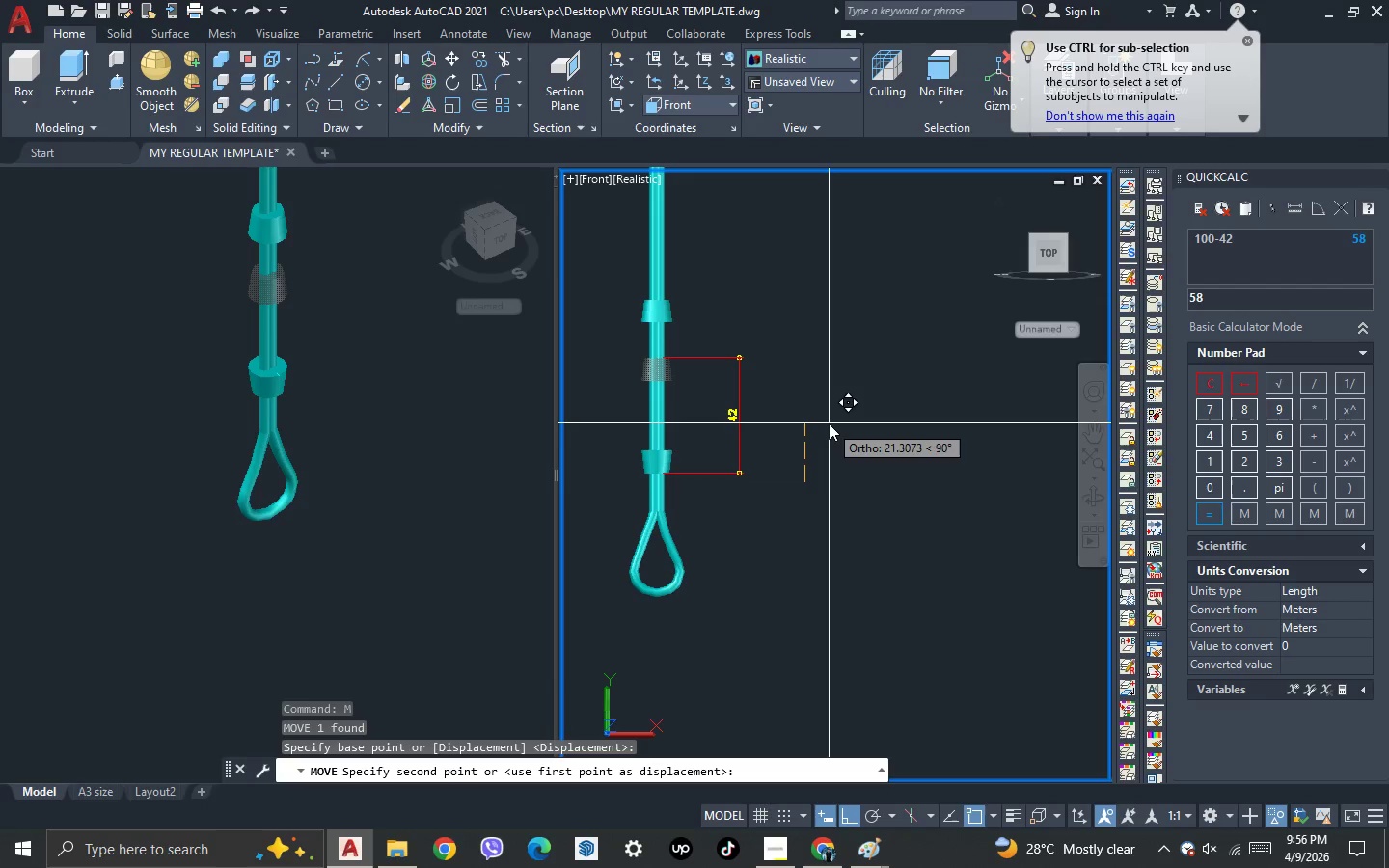 
type(58)
 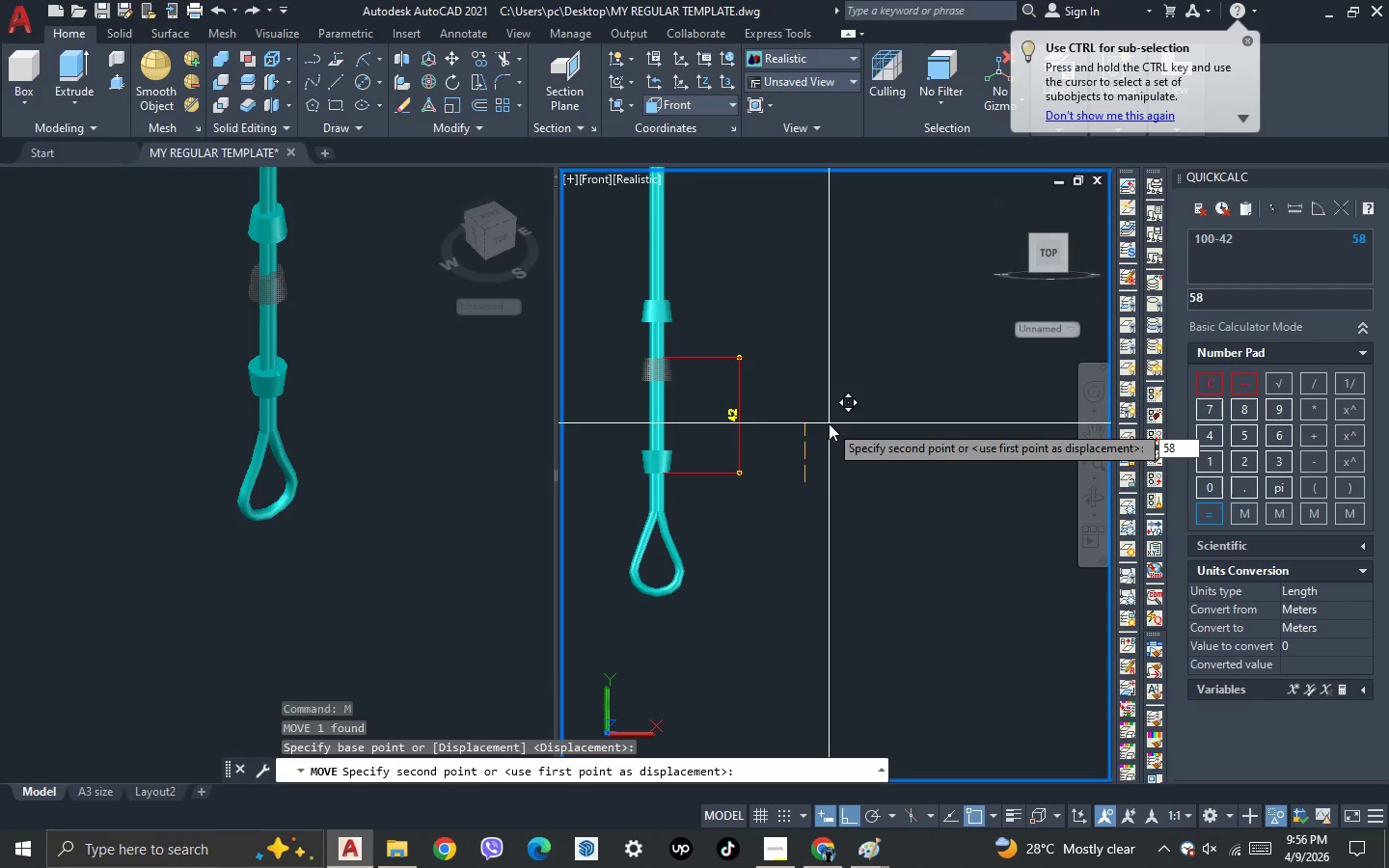 
key(Enter)
 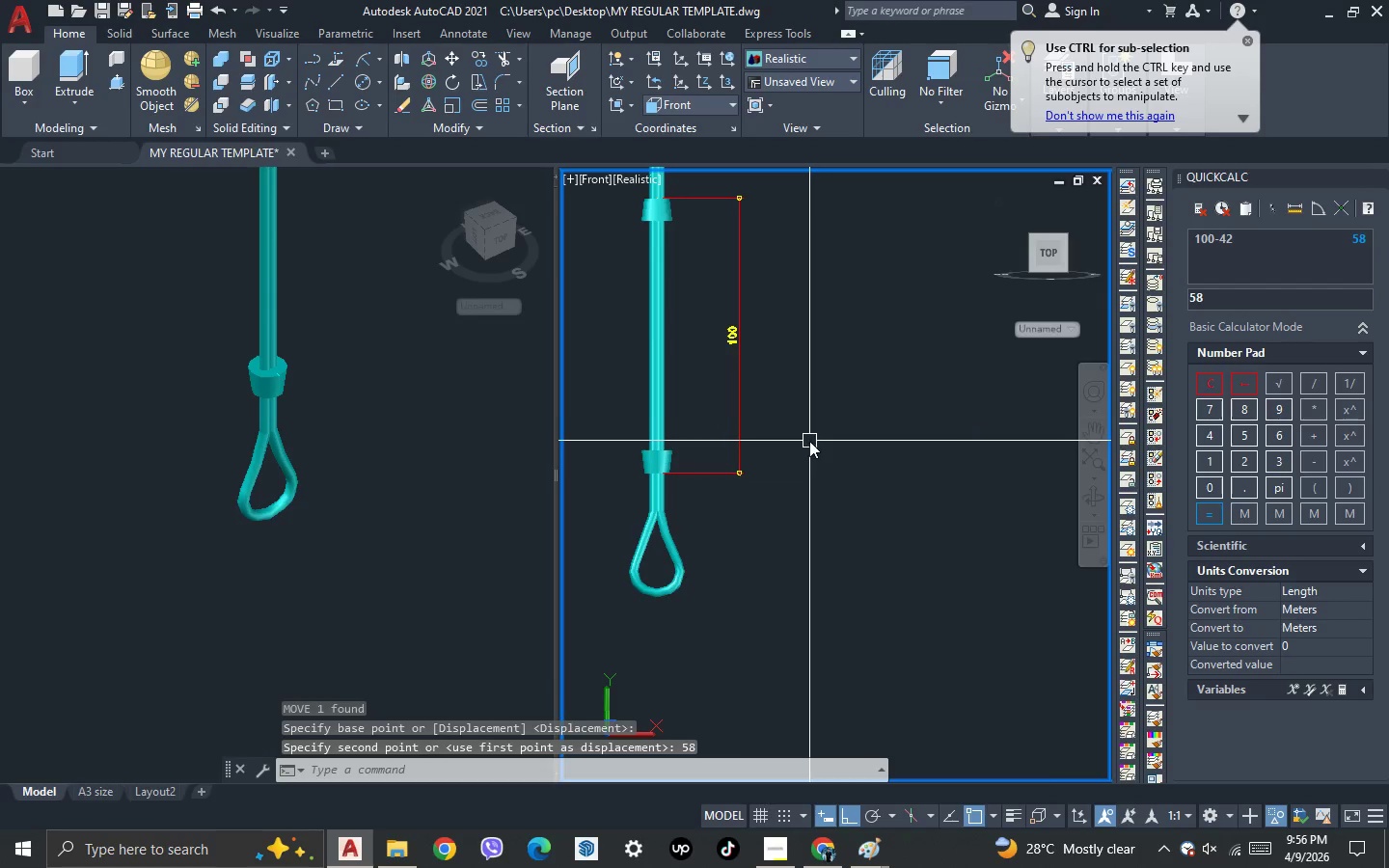 
scroll: coordinate [809, 441], scroll_direction: down, amount: 2.0
 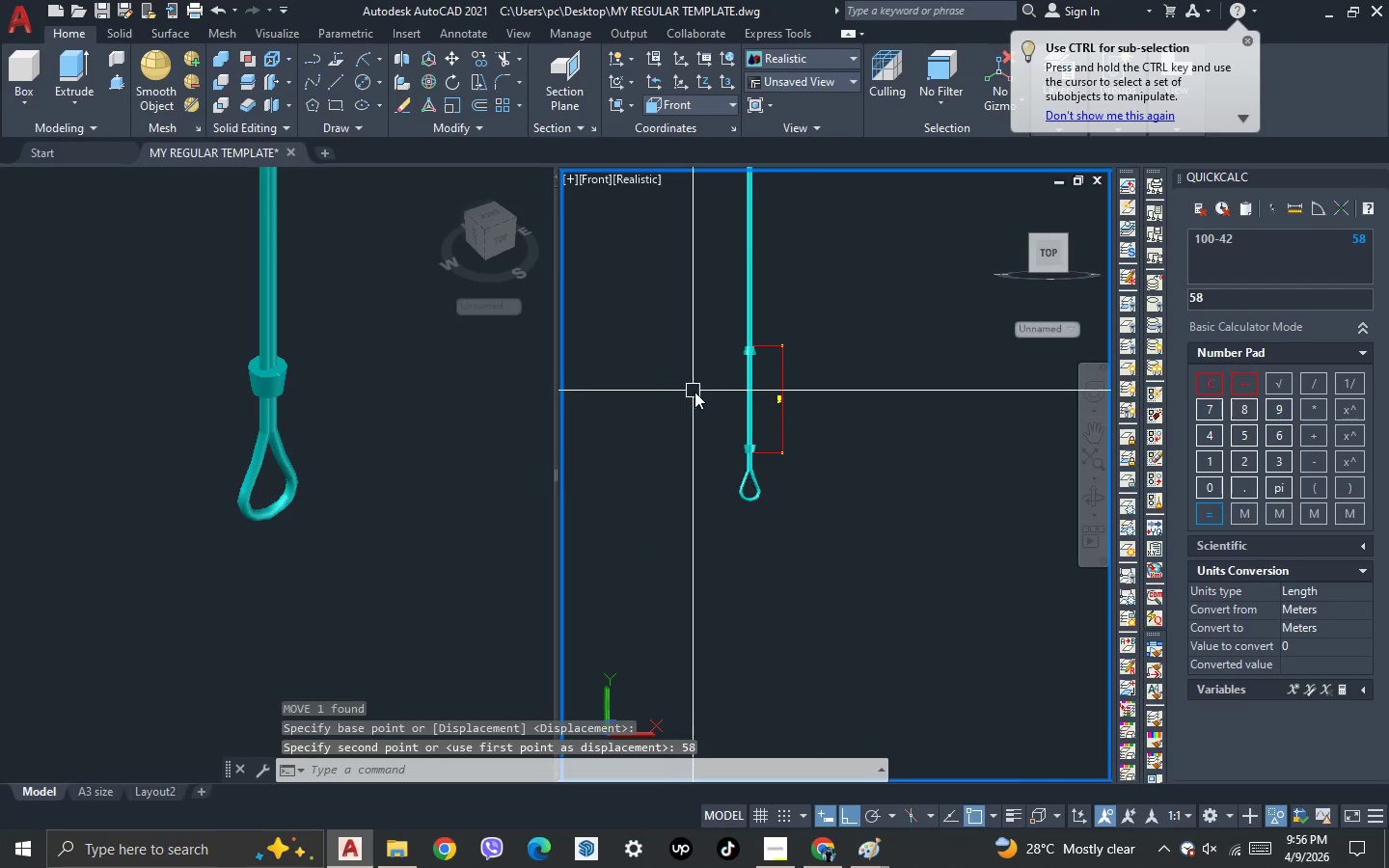 
scroll: coordinate [721, 404], scroll_direction: up, amount: 1.0
 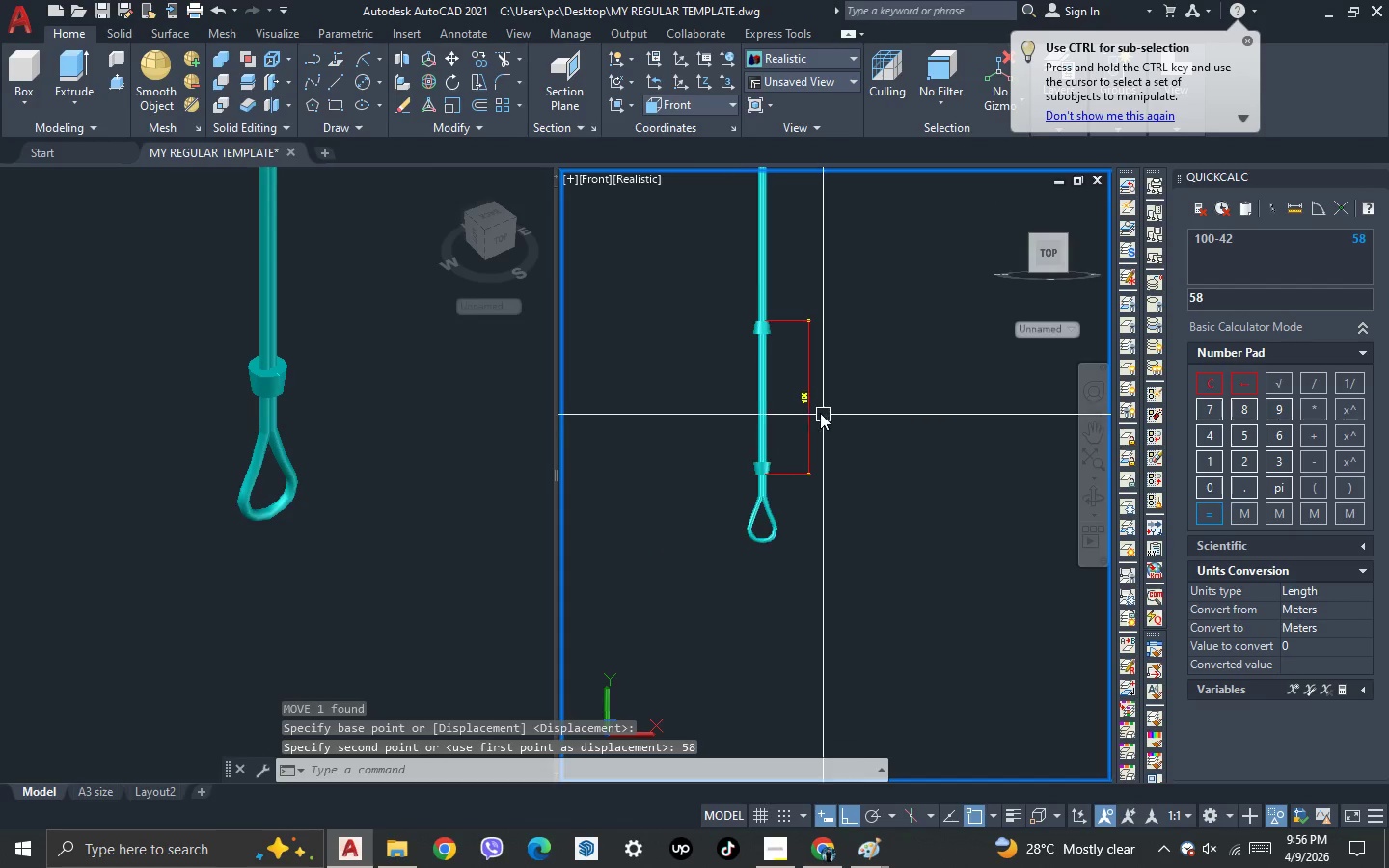 
left_click_drag(start_coordinate=[818, 406], to_coordinate=[813, 385])
 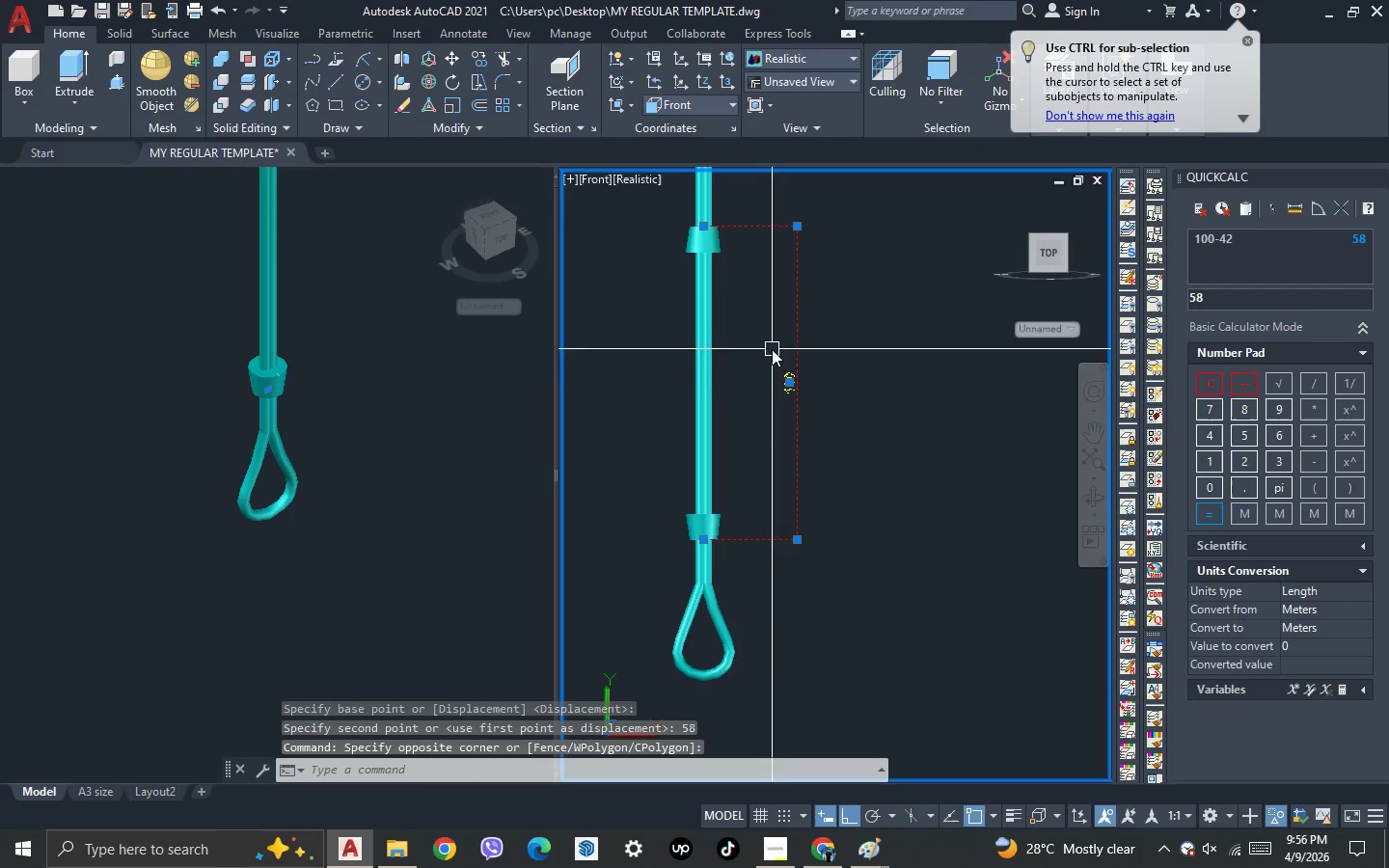 
scroll: coordinate [818, 412], scroll_direction: up, amount: 2.0
 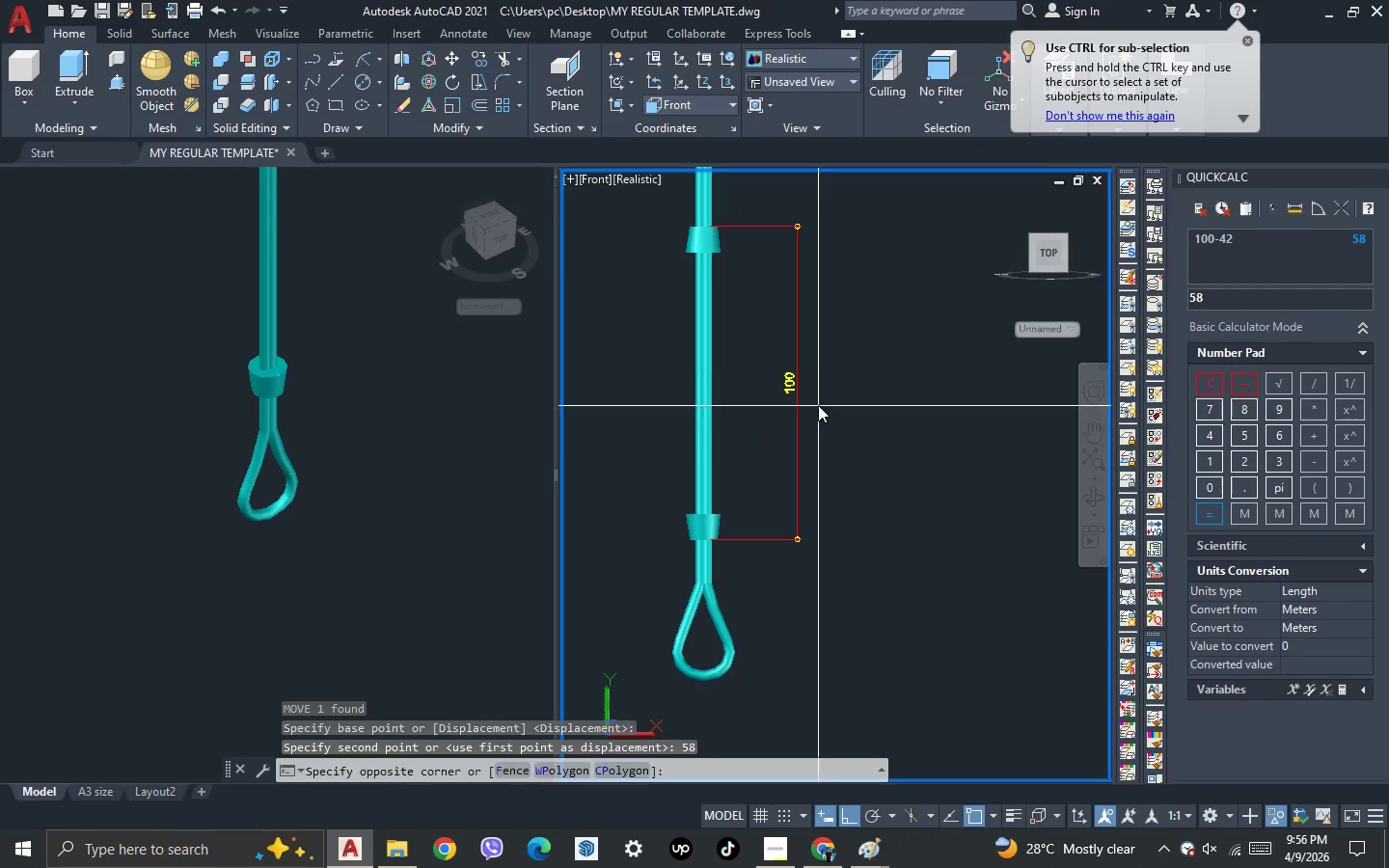 
double_click([772, 349])
 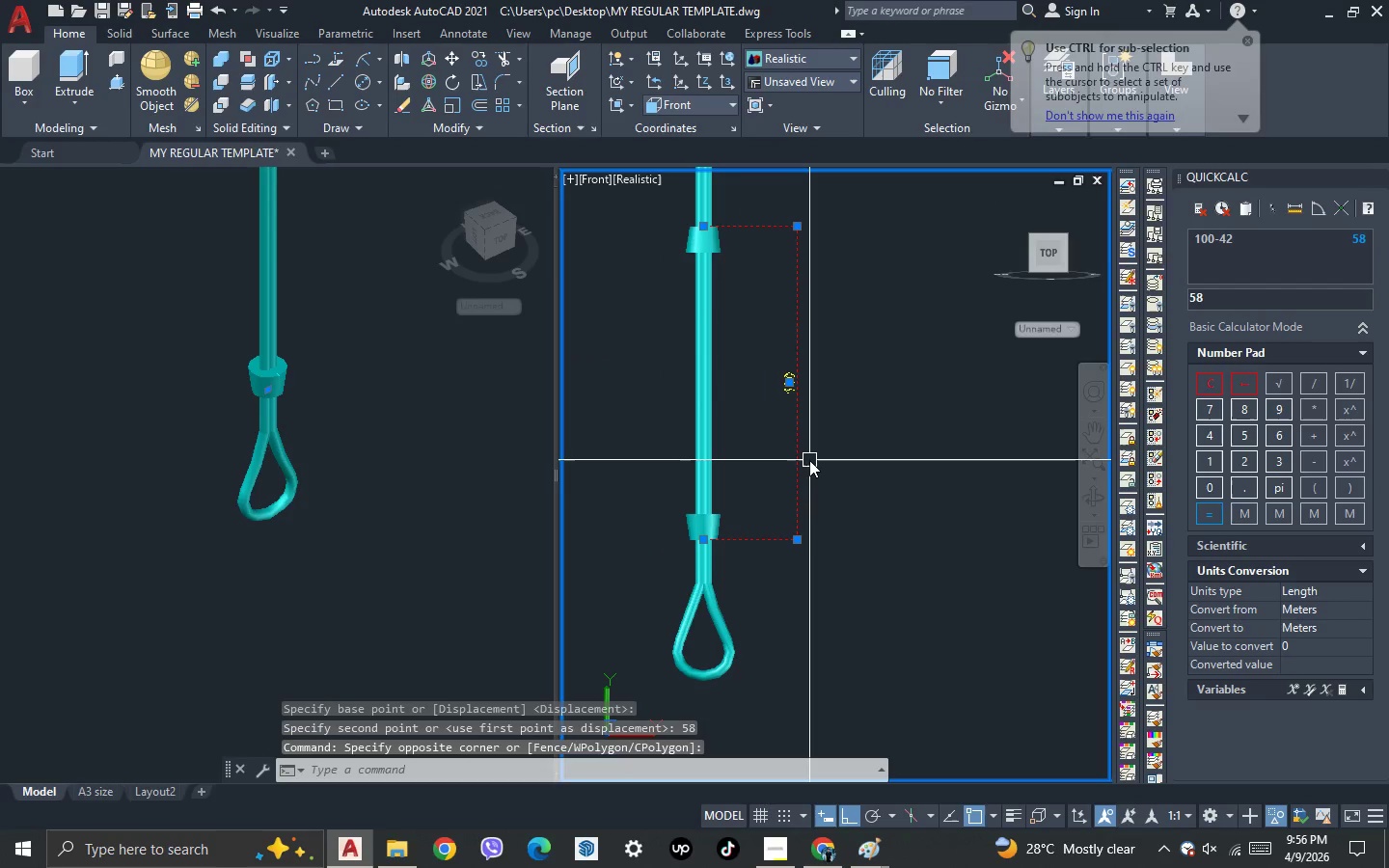 
key(Delete)
 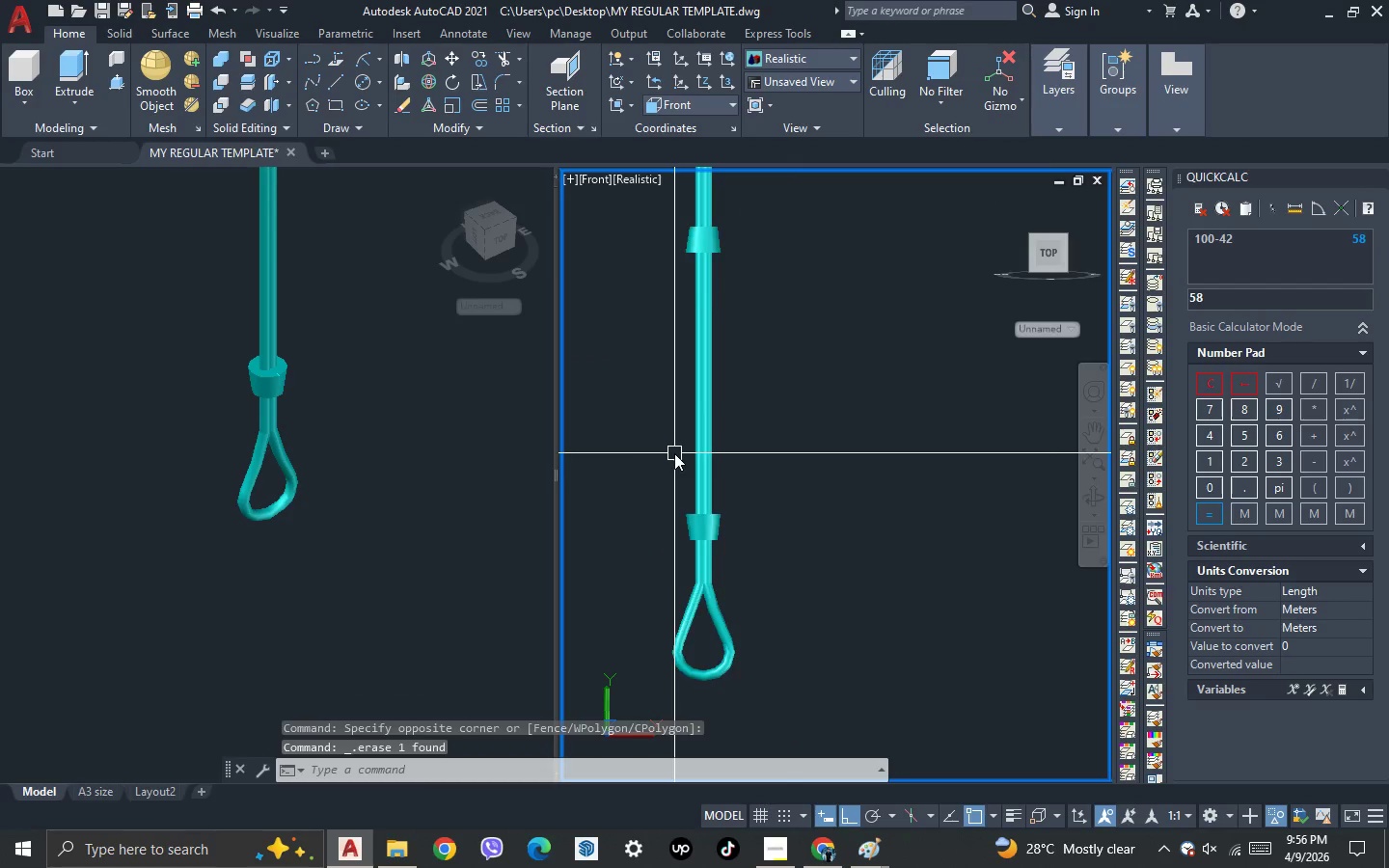 
scroll: coordinate [674, 453], scroll_direction: down, amount: 1.0
 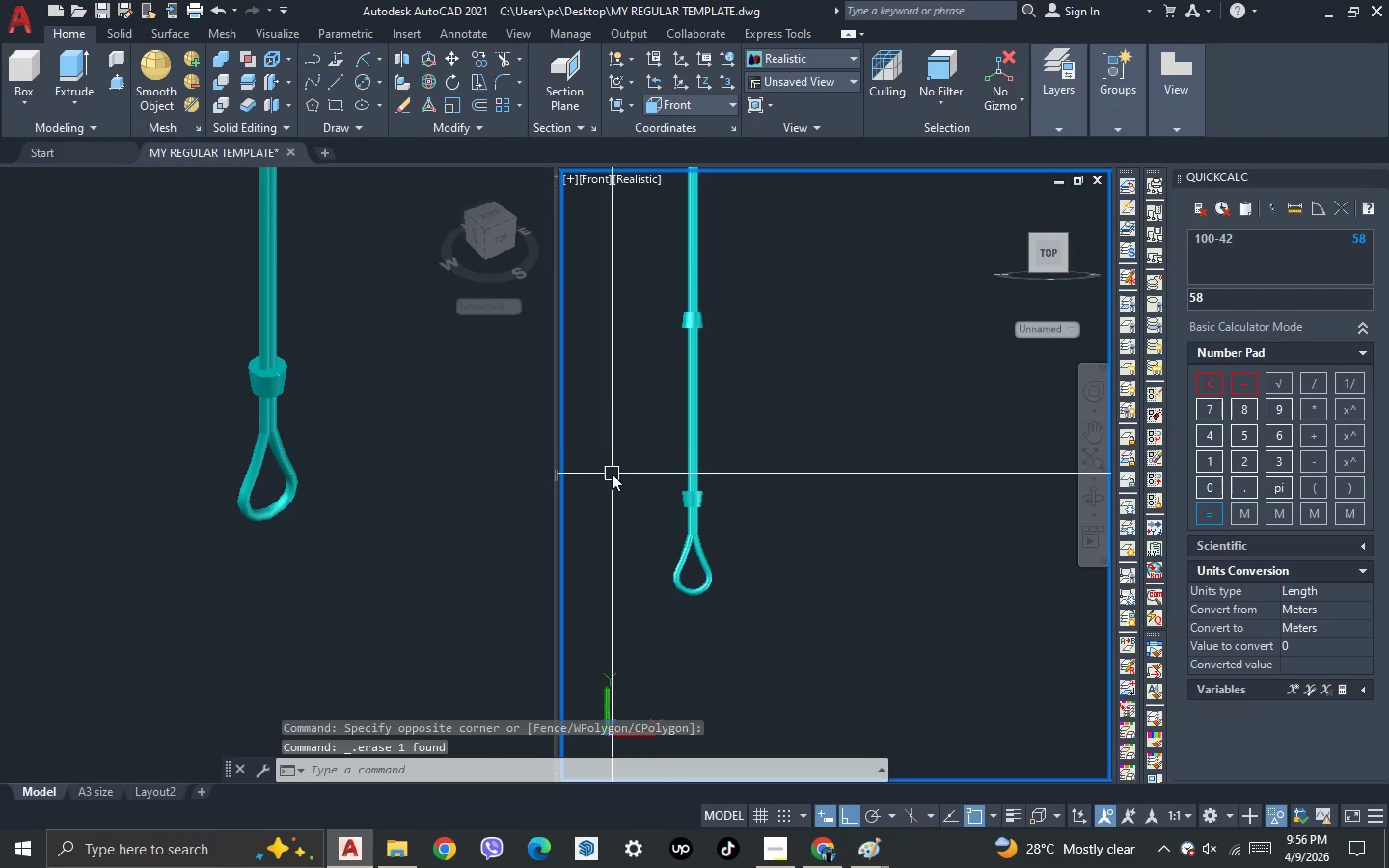 
key(3)
 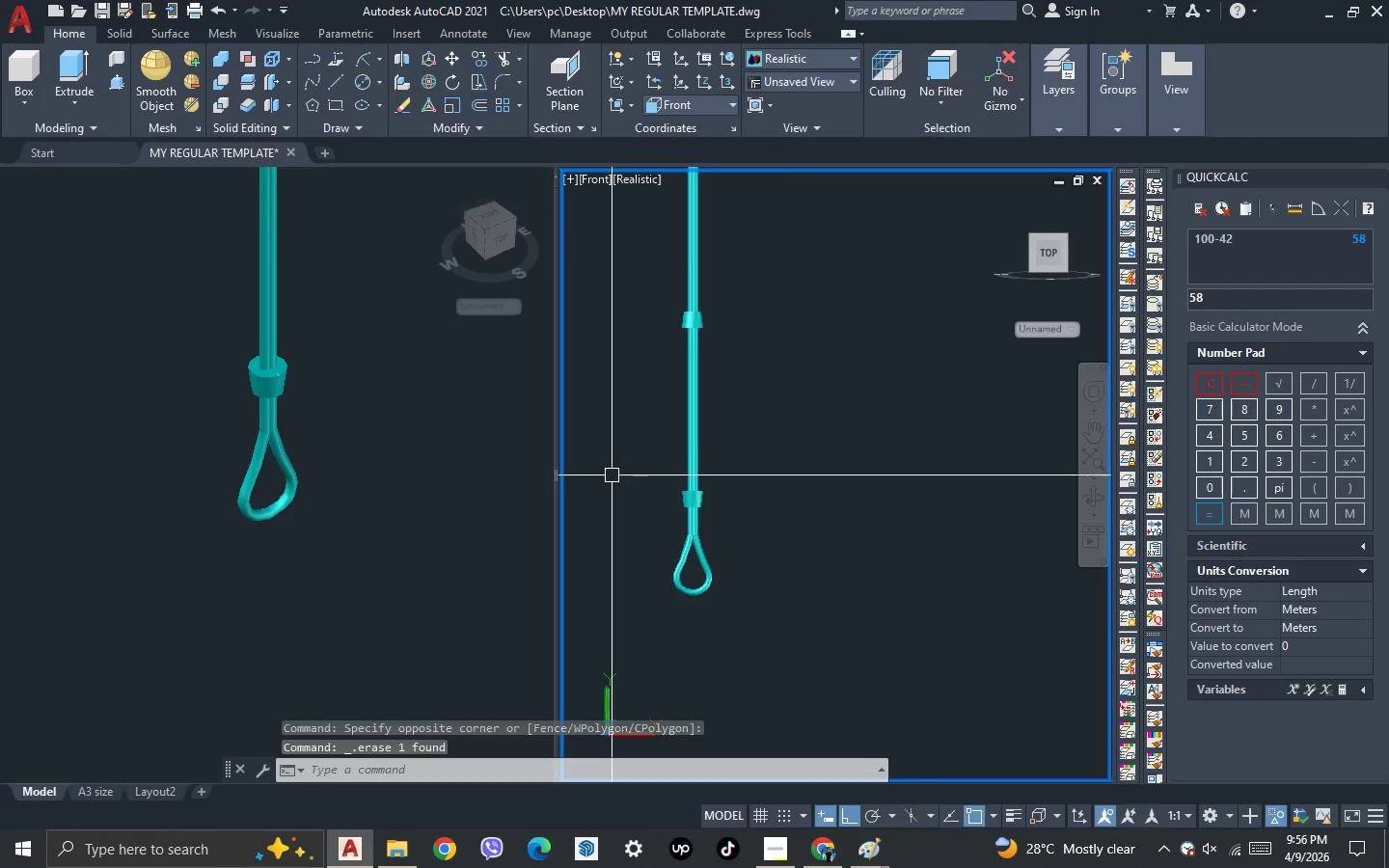 
key(Space)
 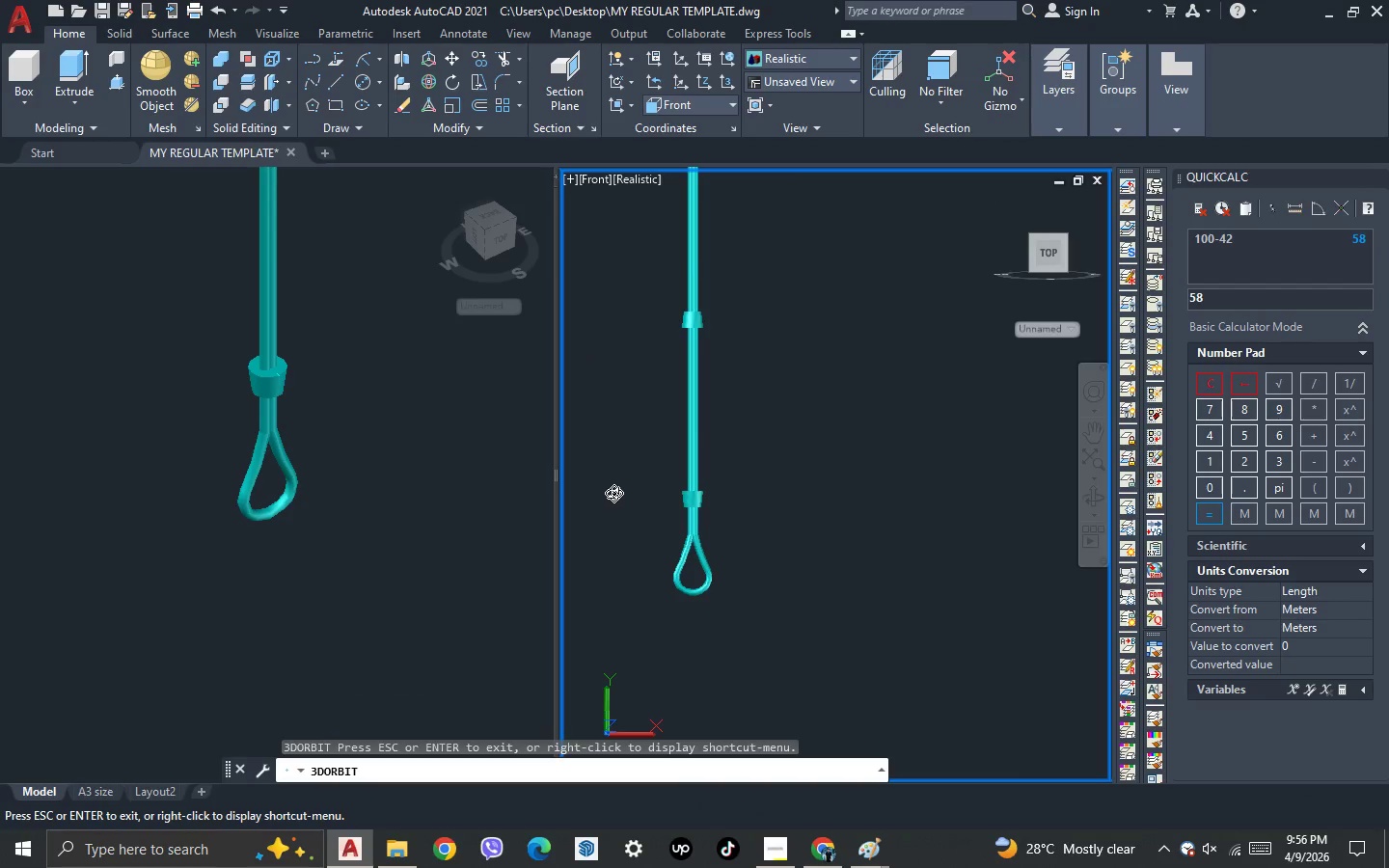 
left_click_drag(start_coordinate=[612, 494], to_coordinate=[781, 512])
 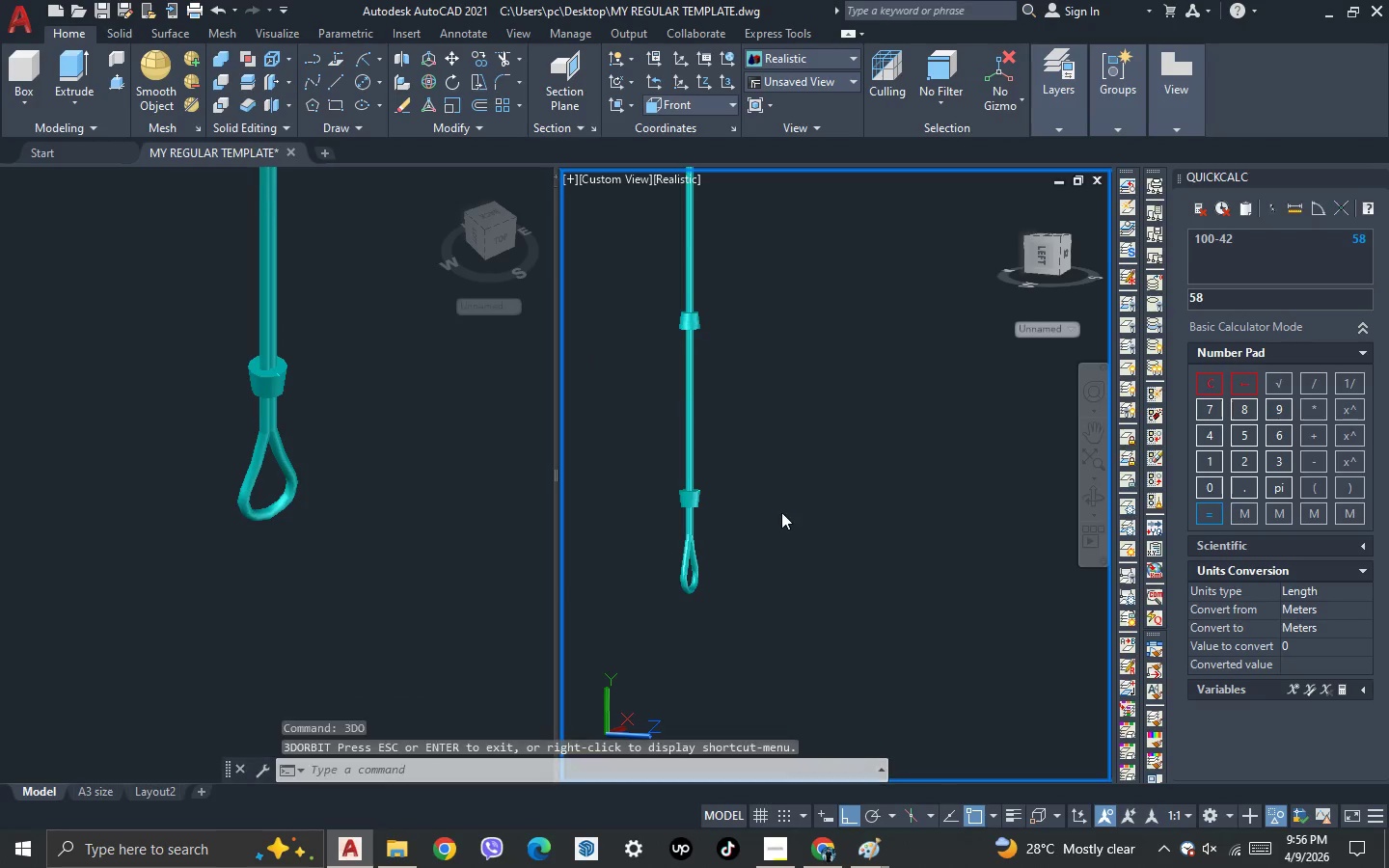 
key(Escape)
 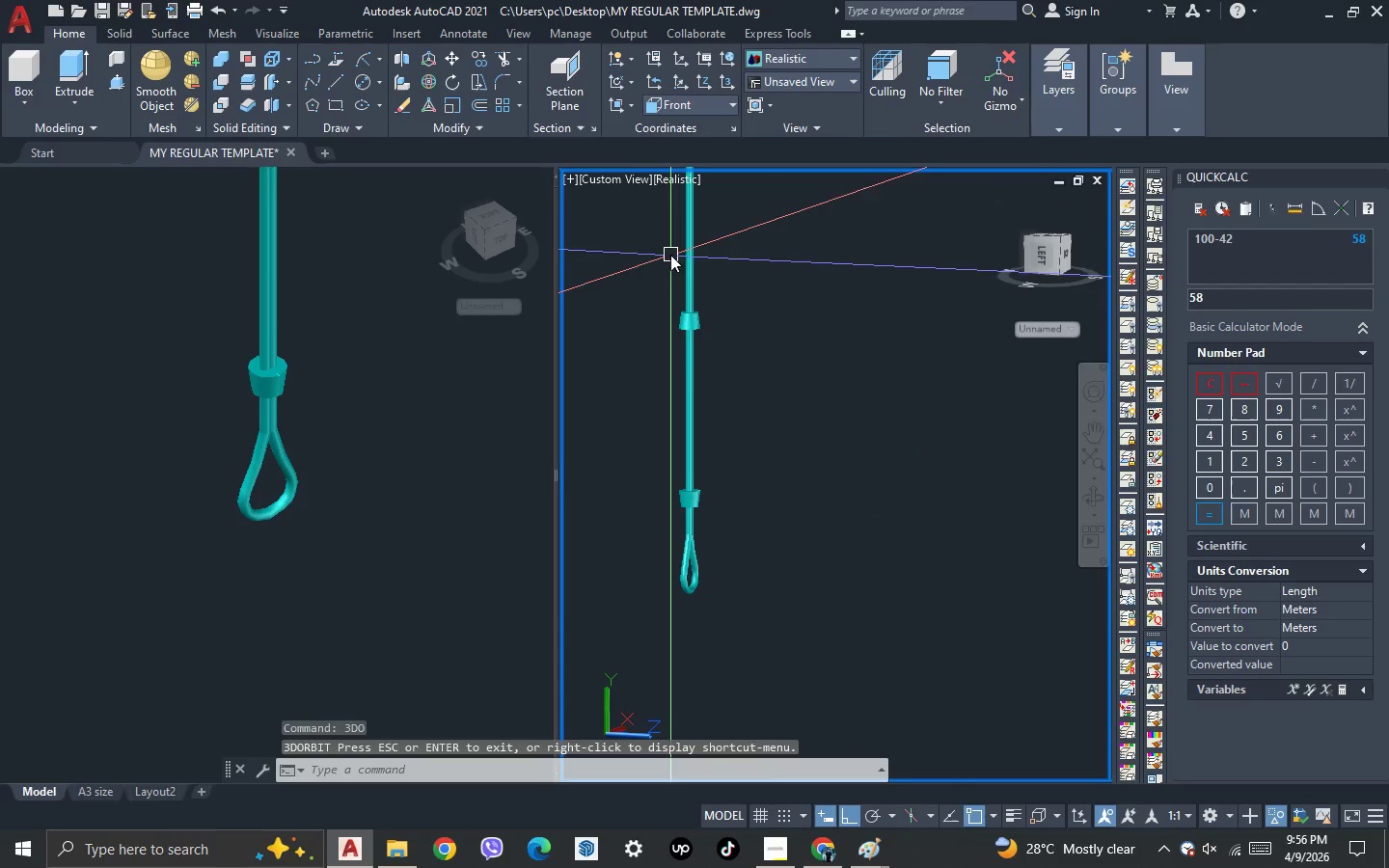 
left_click([376, 300])
 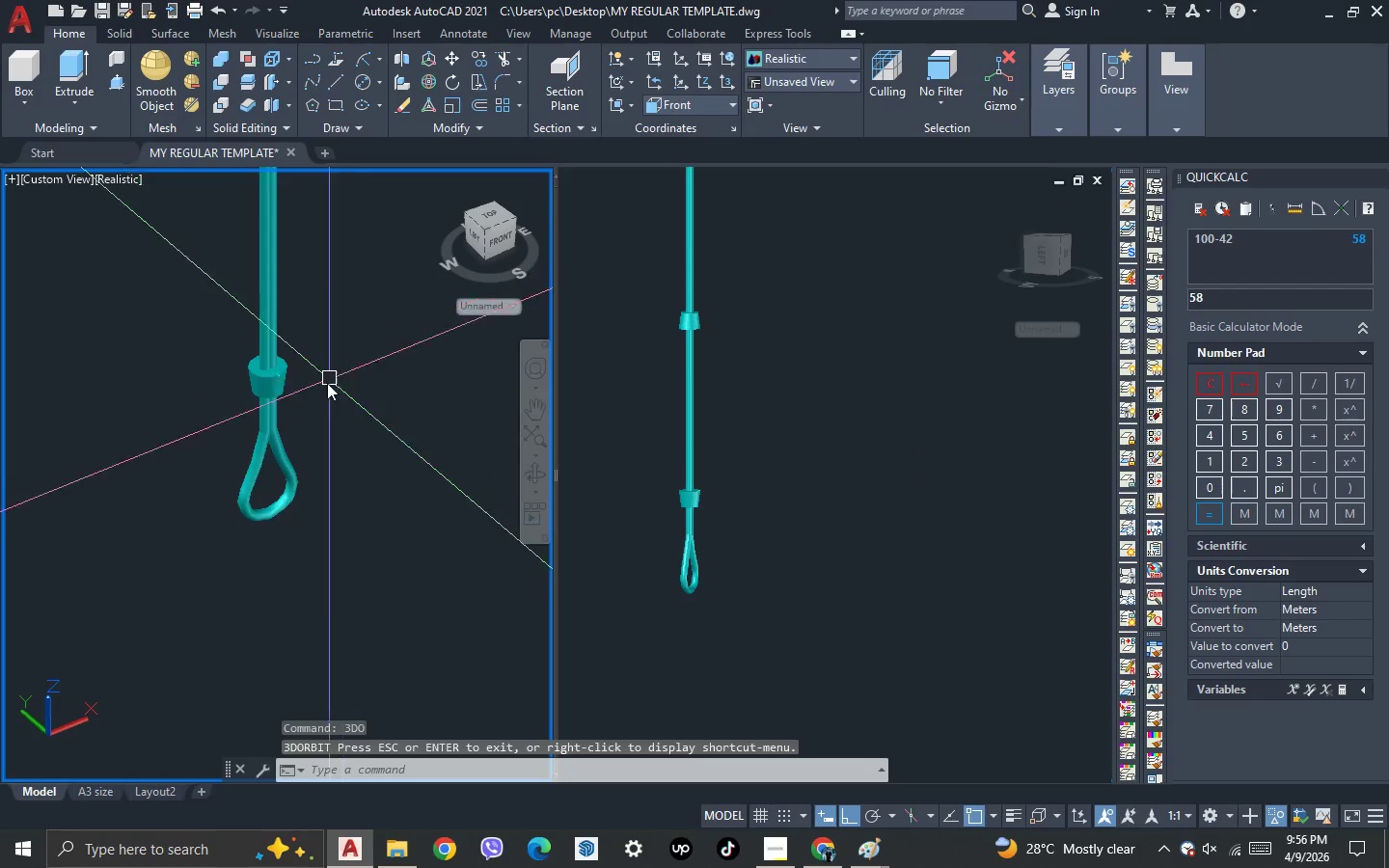 
scroll: coordinate [309, 414], scroll_direction: down, amount: 4.0
 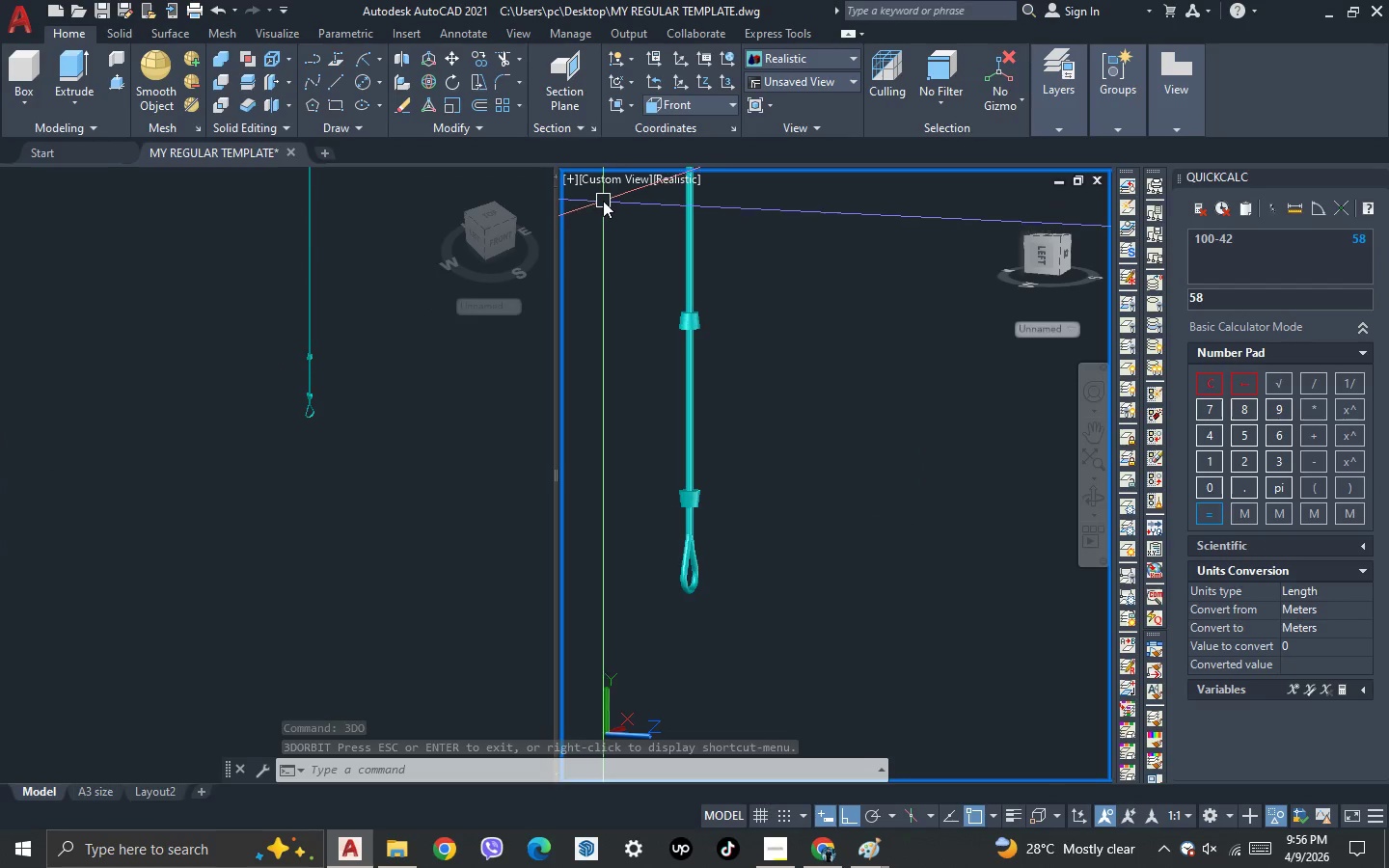 
left_click([603, 183])
 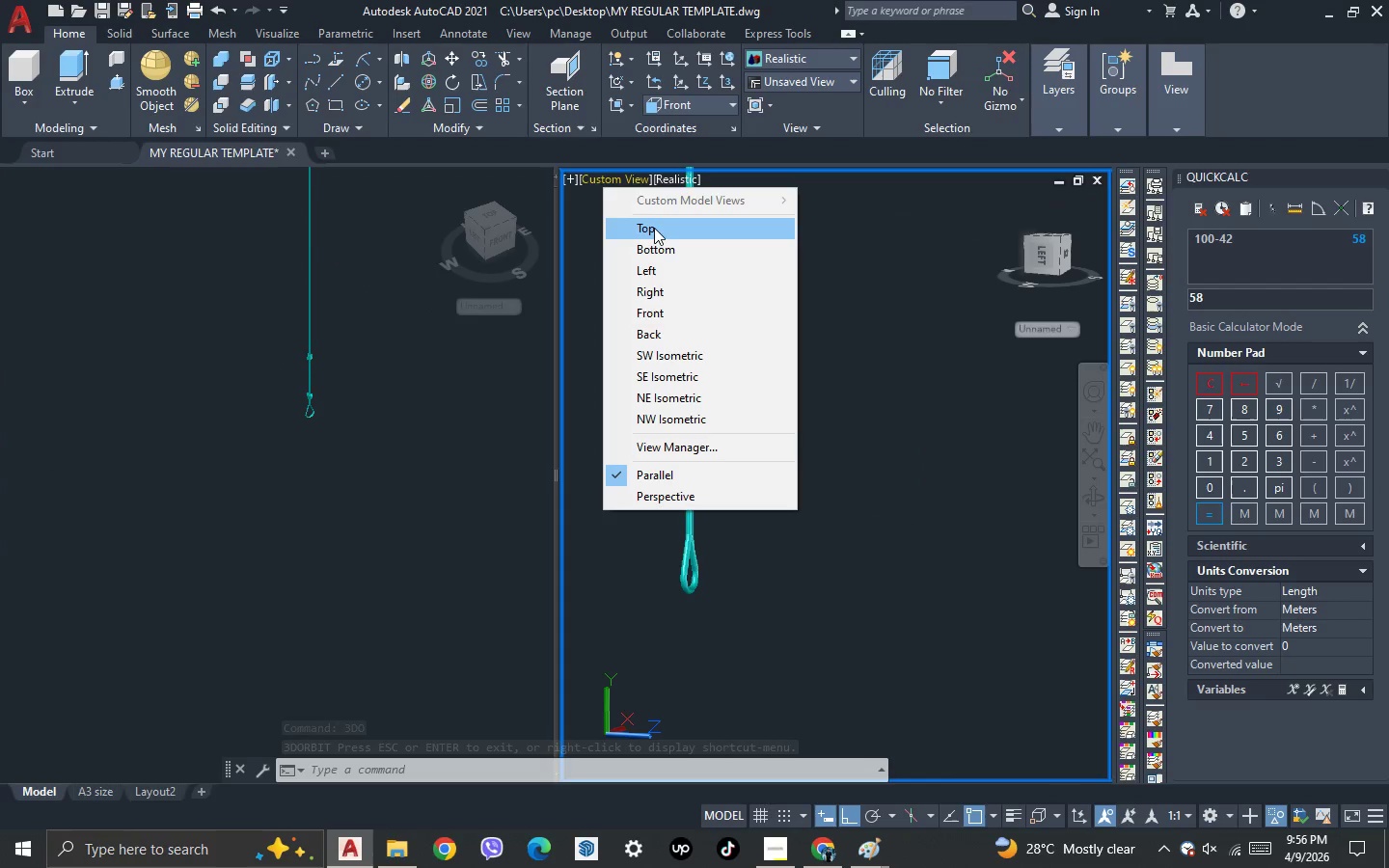 
left_click([654, 229])
 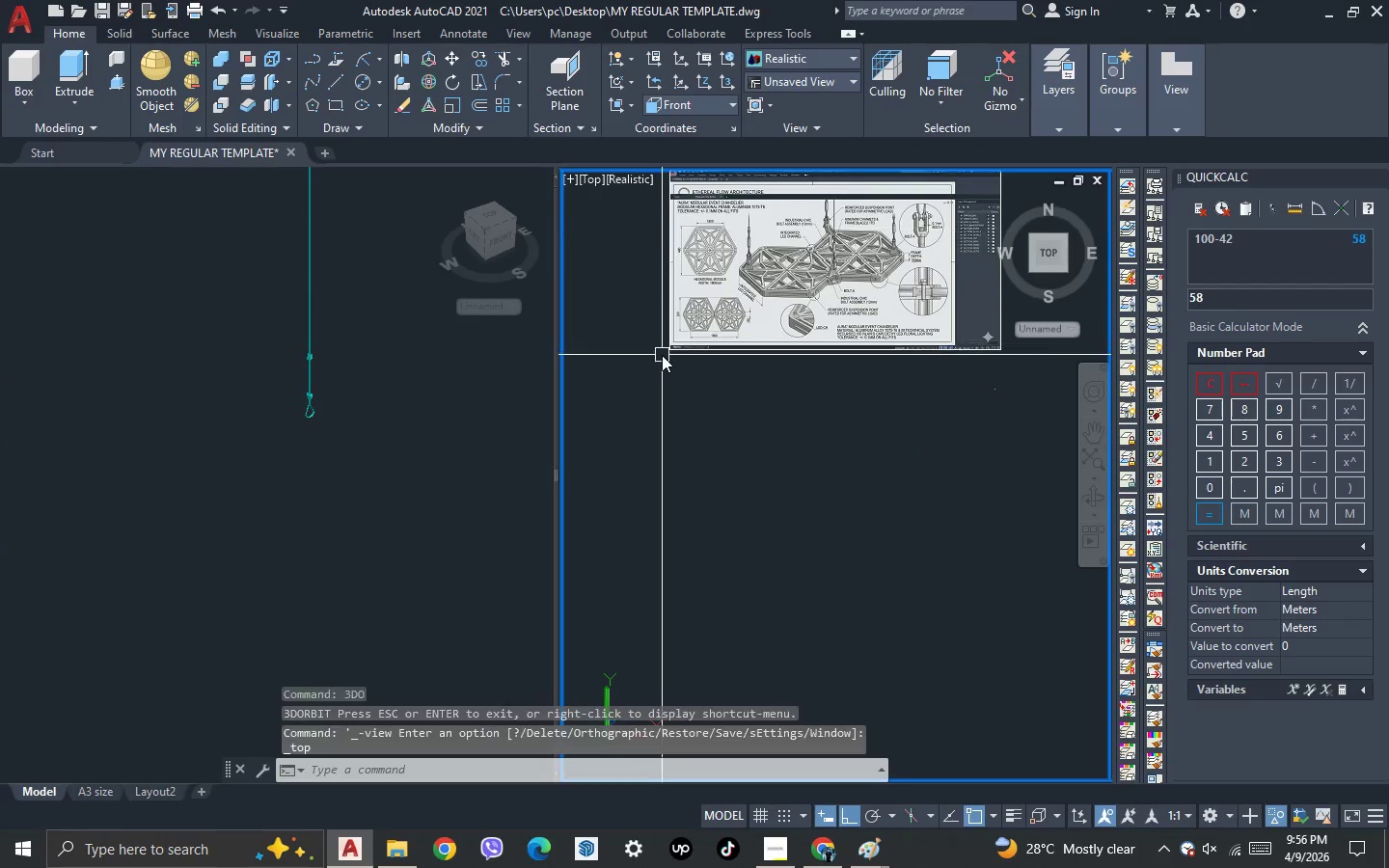 
scroll: coordinate [705, 339], scroll_direction: up, amount: 5.0
 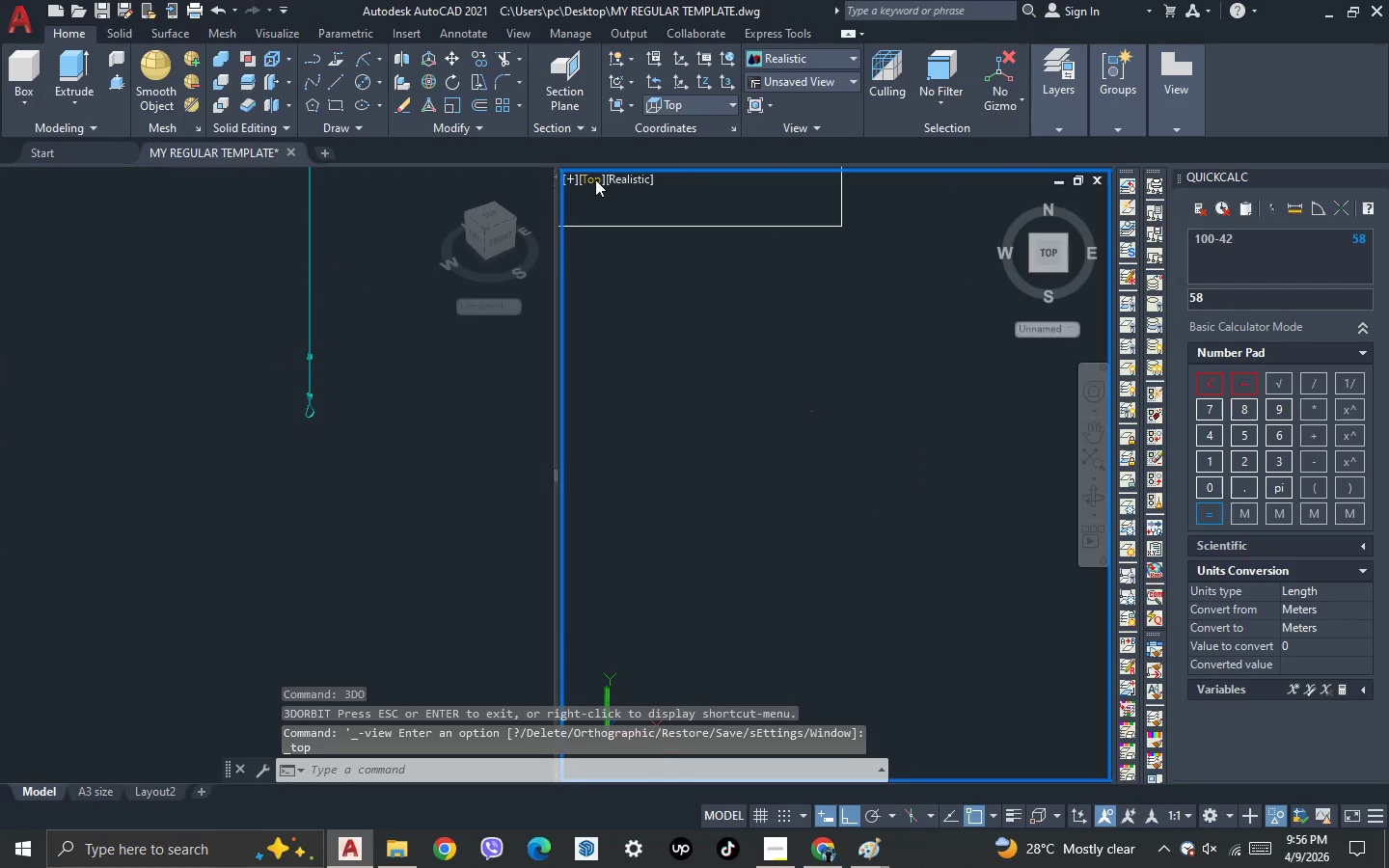 
left_click([593, 179])
 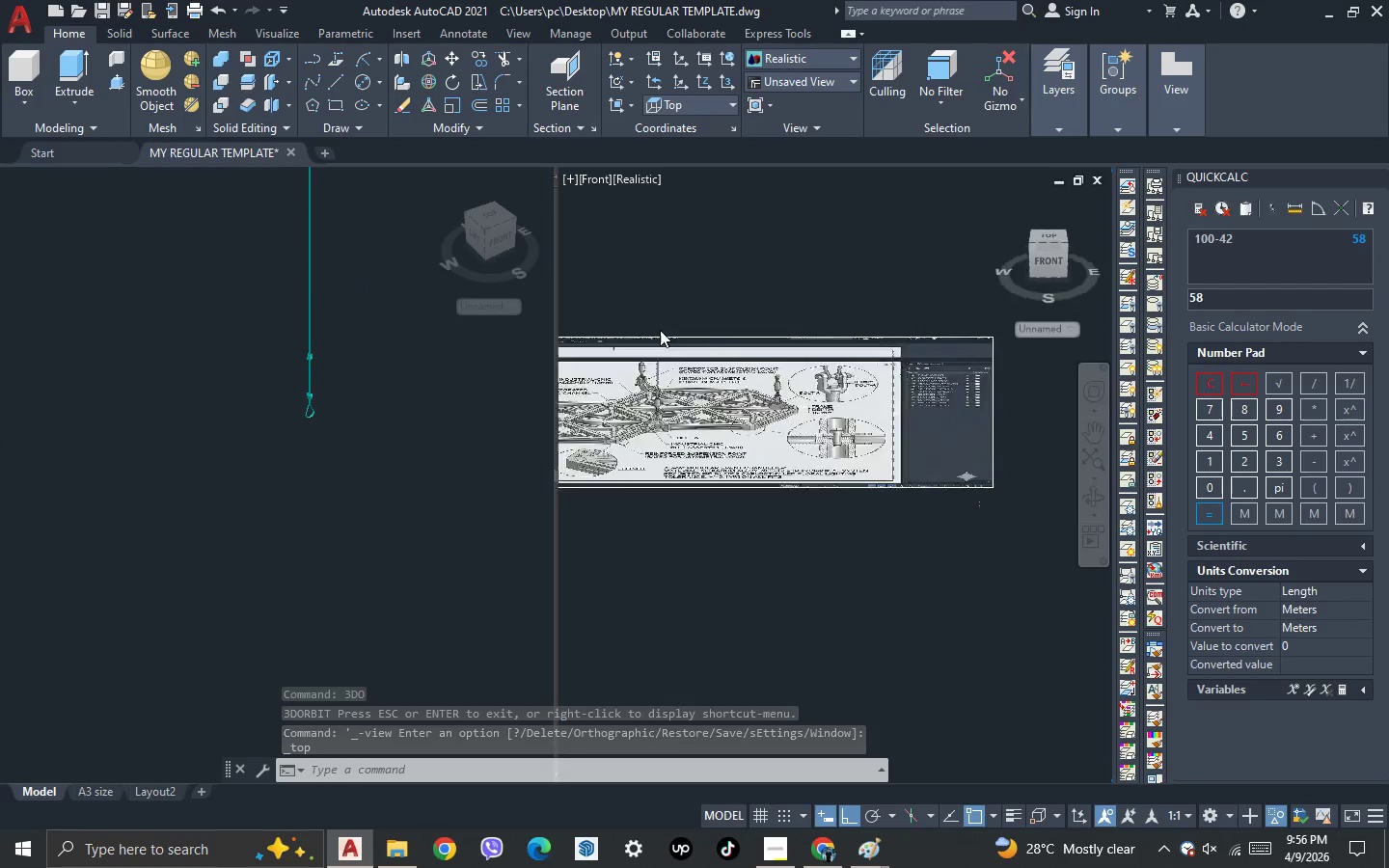 
scroll: coordinate [776, 360], scroll_direction: up, amount: 11.0
 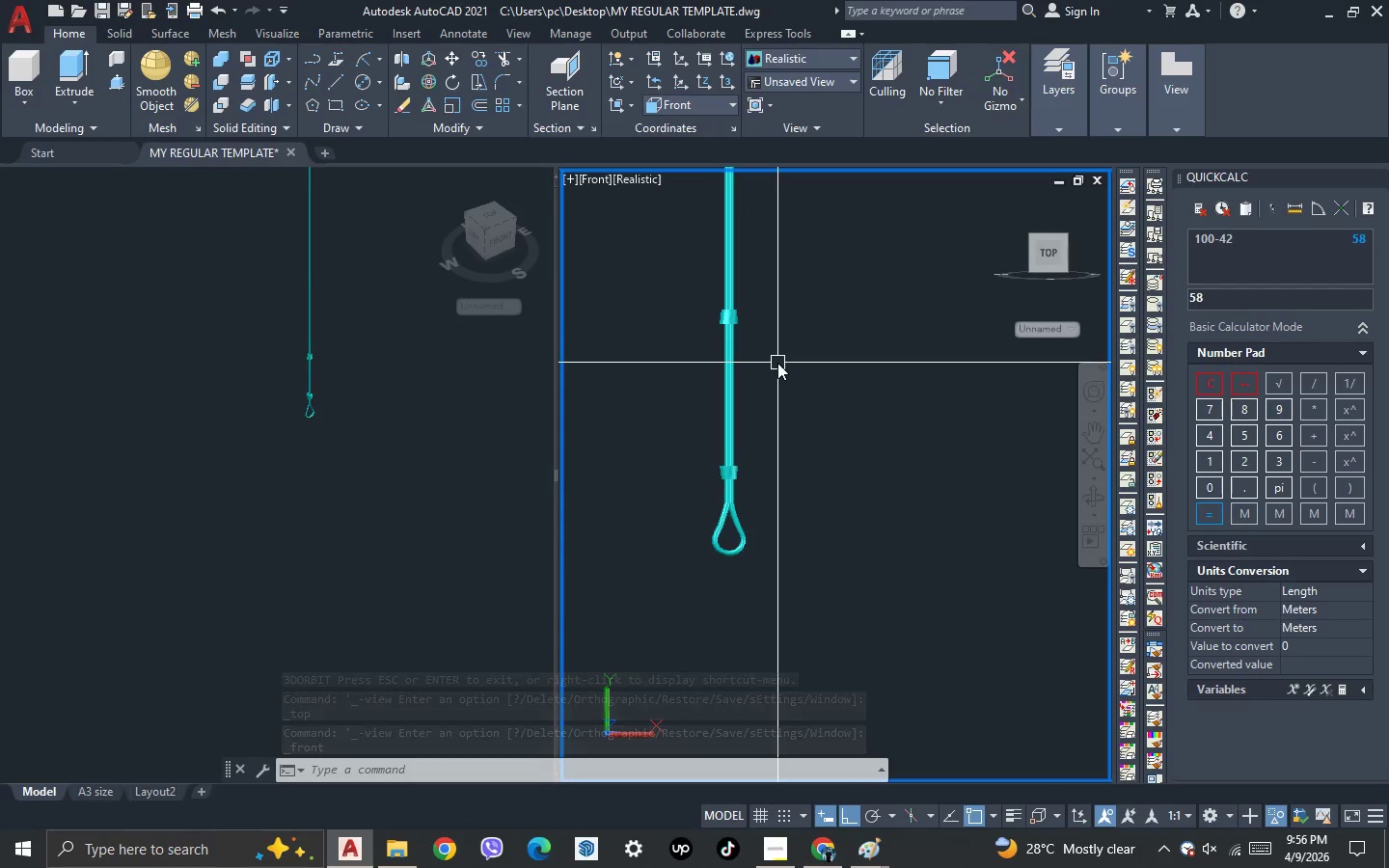 
mouse_move([1033, 853])
 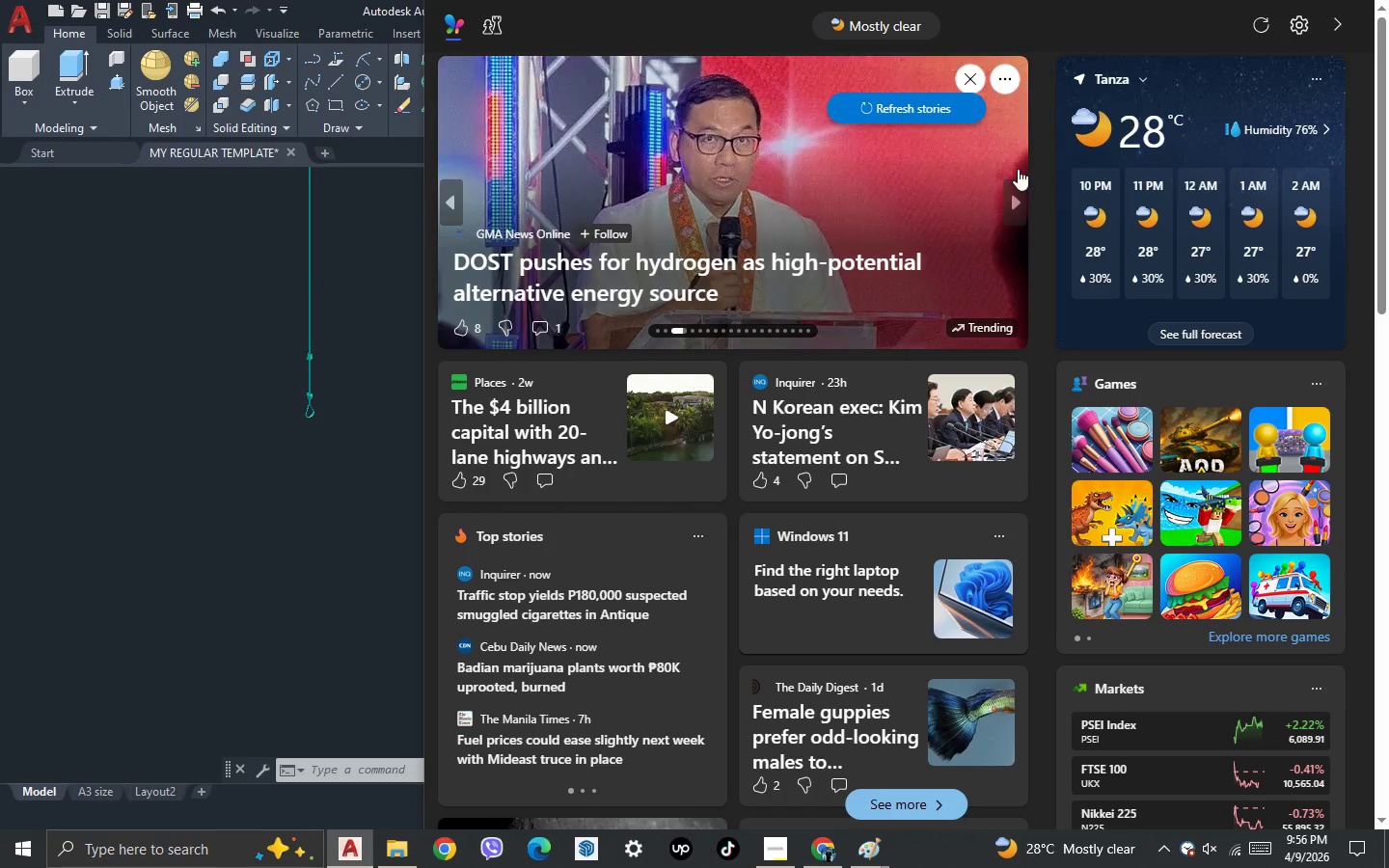 
key(Escape)
 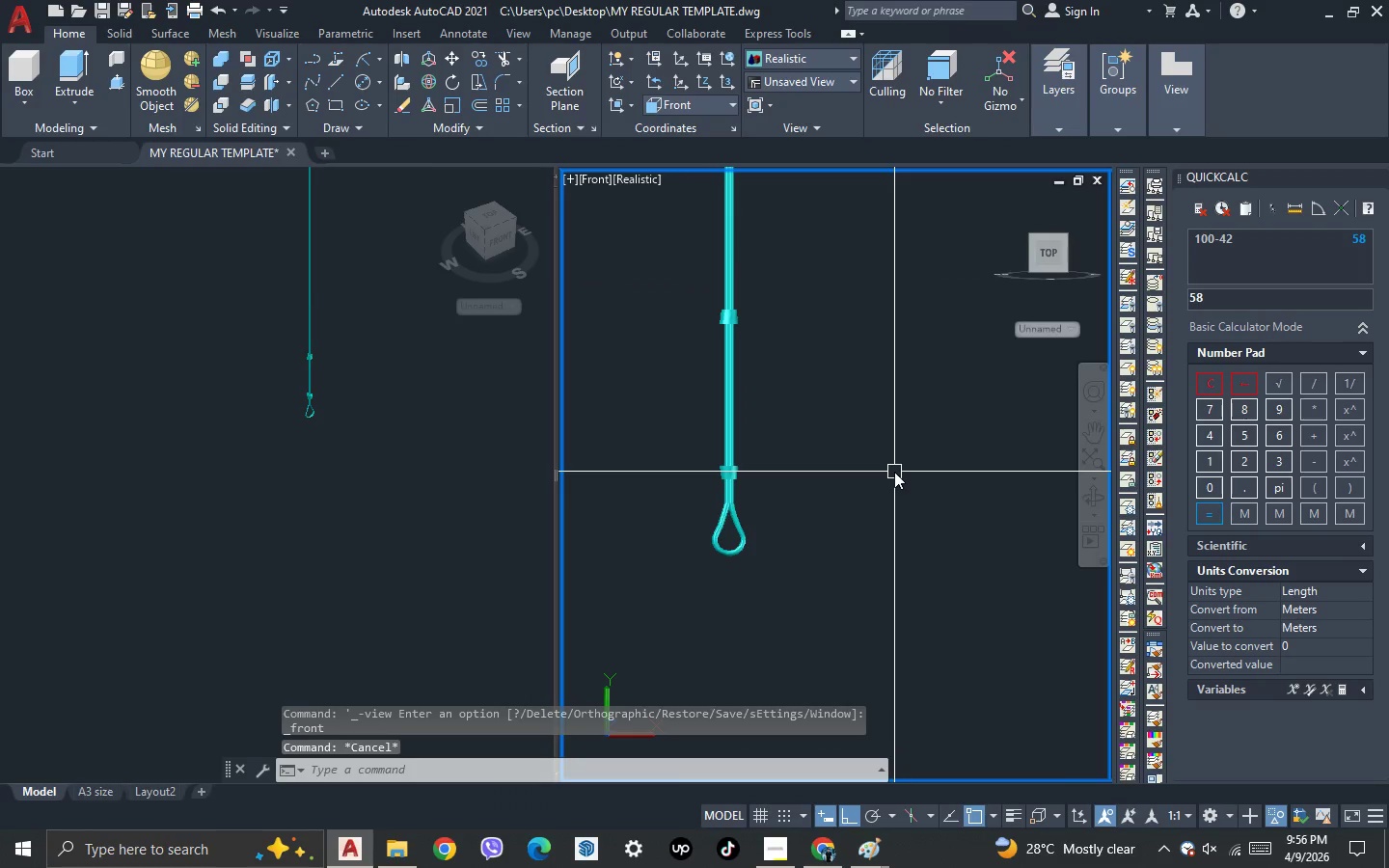 
key(3)
 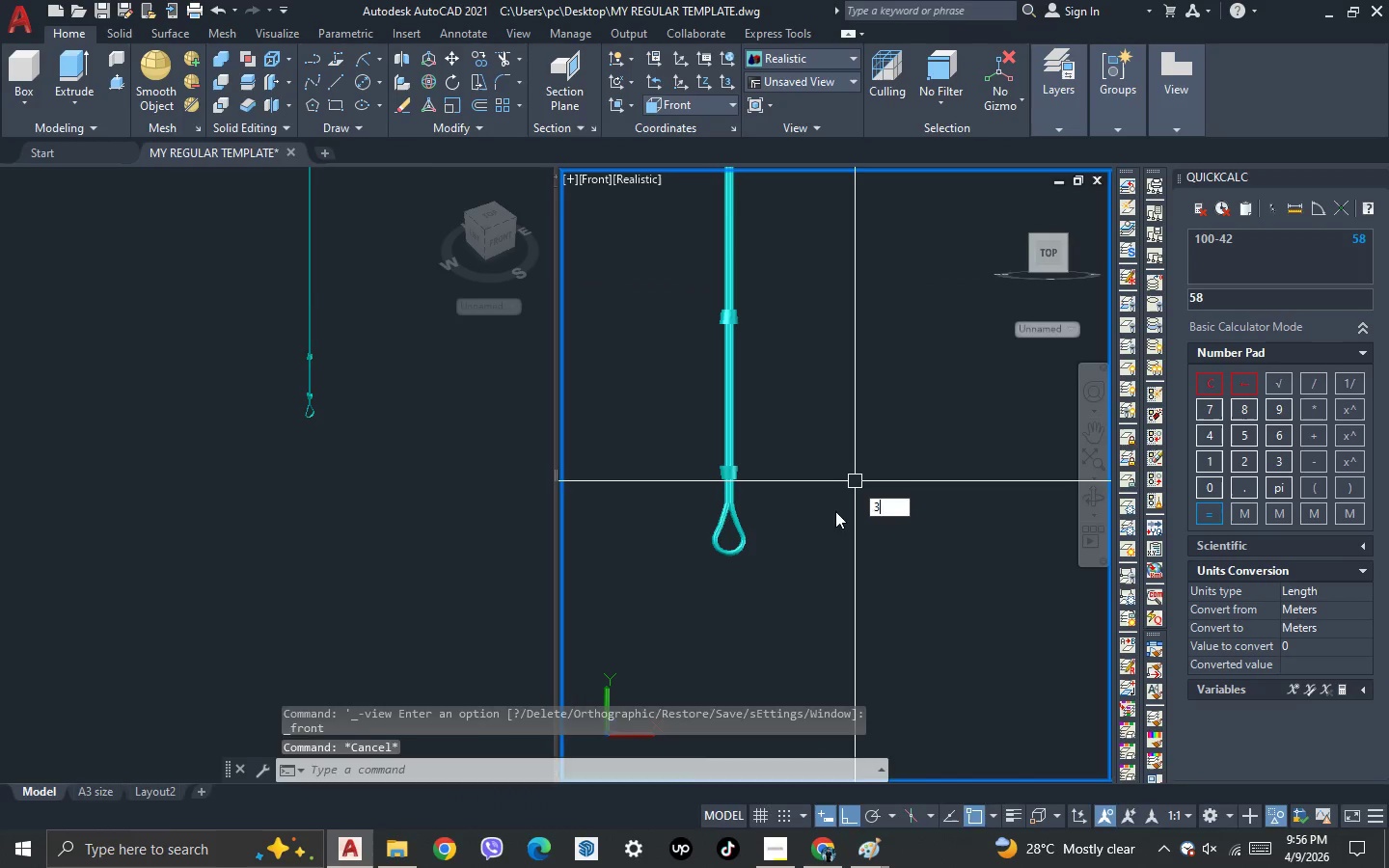 
key(Space)
 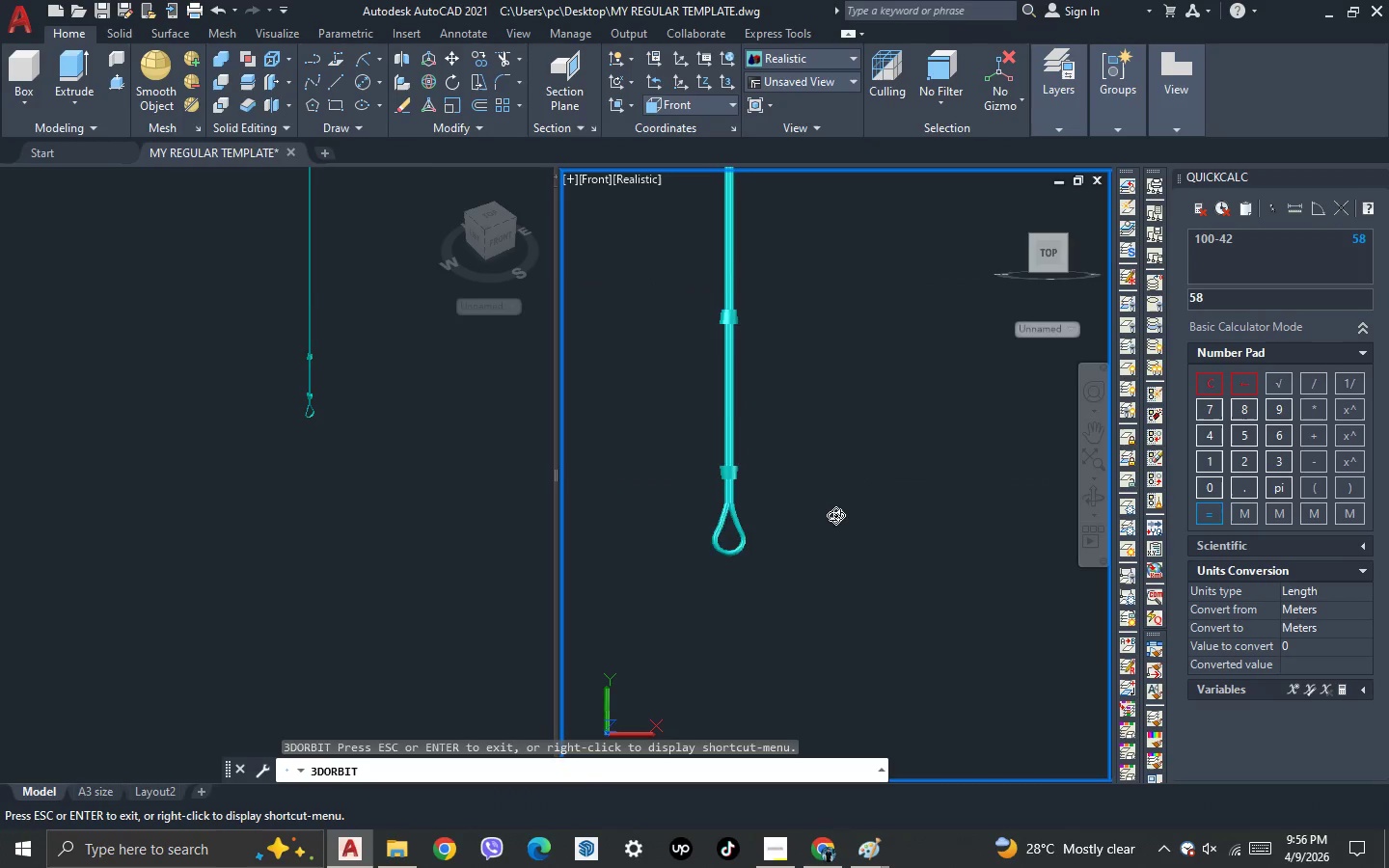 
left_click_drag(start_coordinate=[835, 512], to_coordinate=[899, 465])
 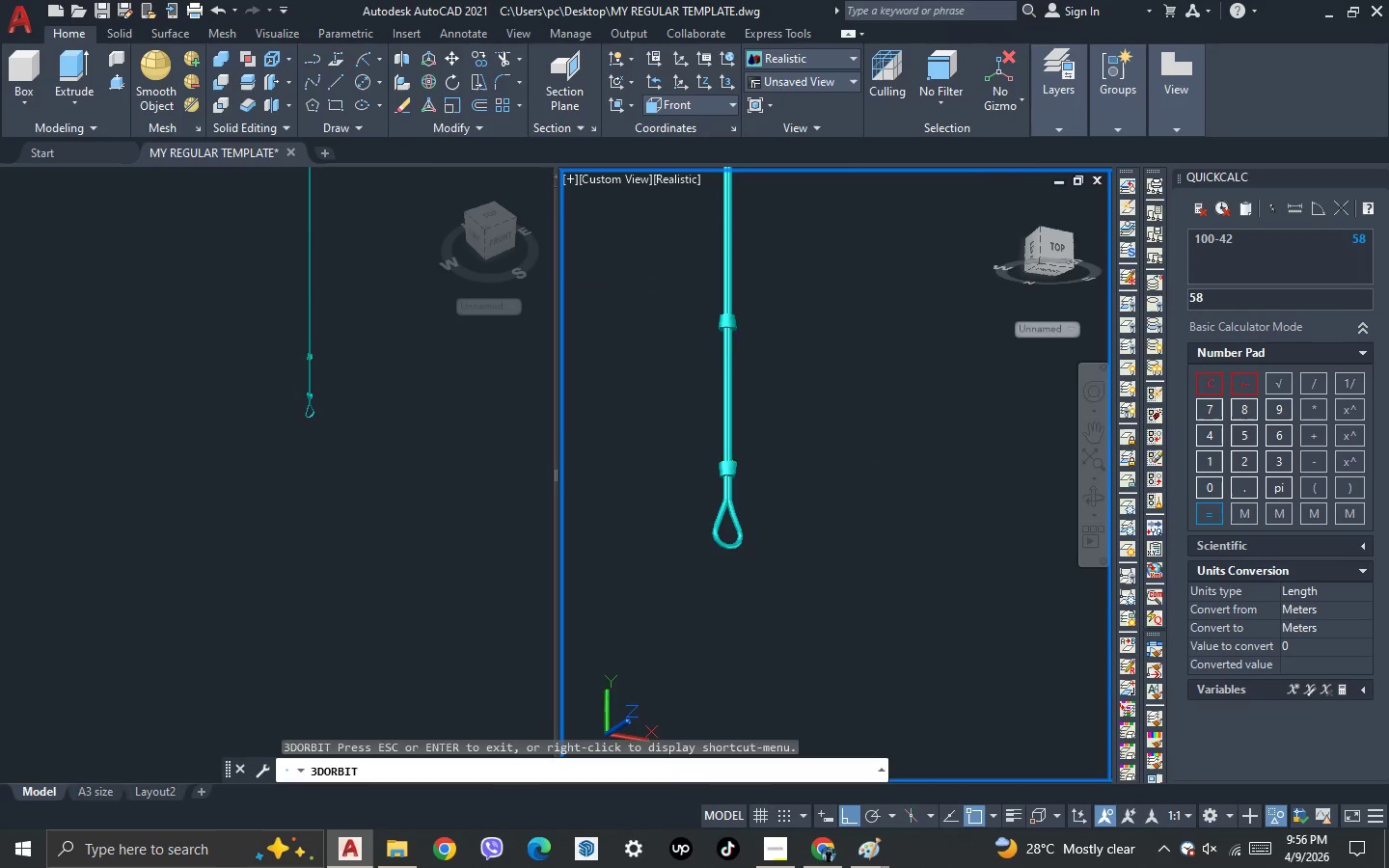 
key(Escape)
 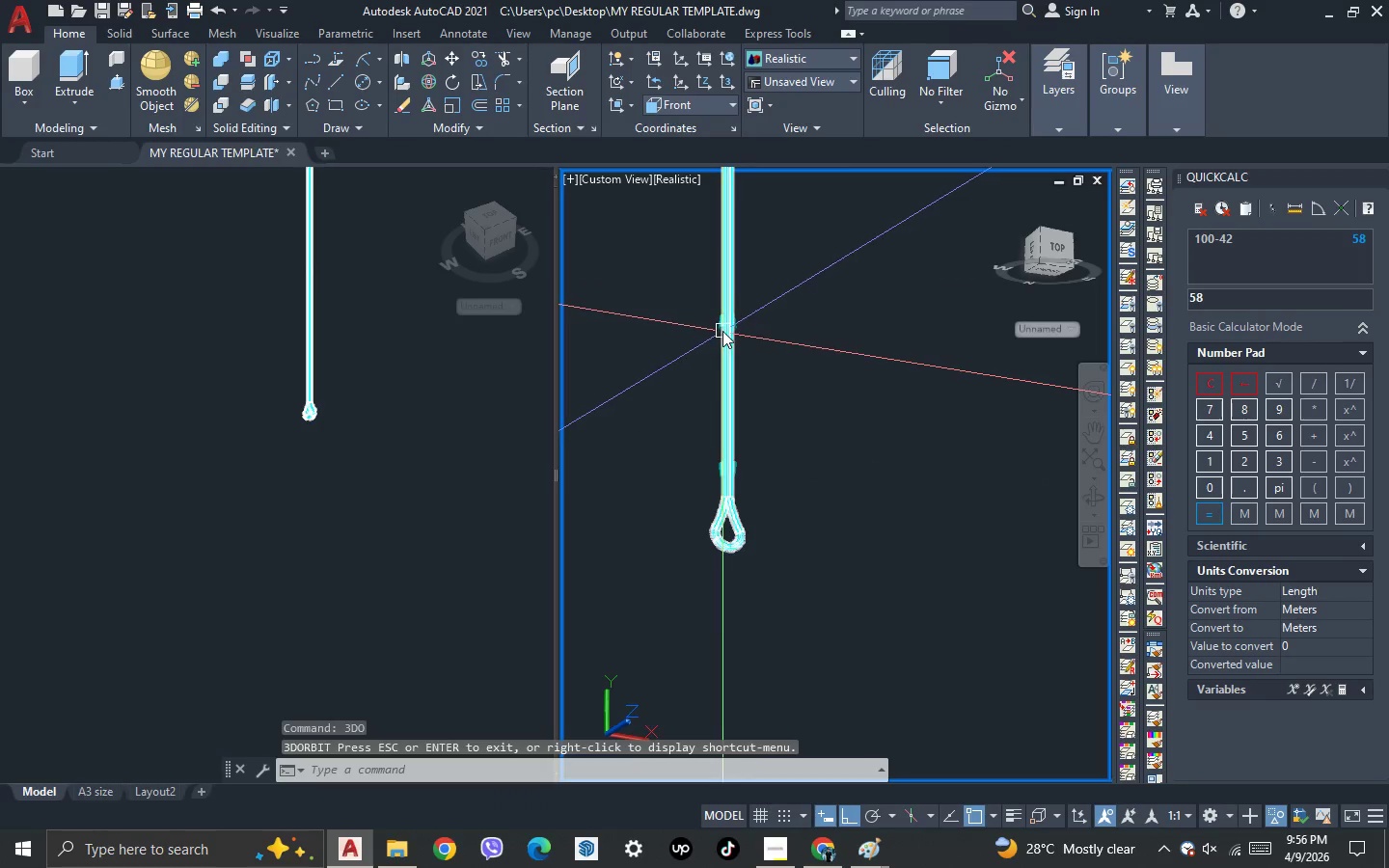 
scroll: coordinate [722, 331], scroll_direction: up, amount: 2.0
 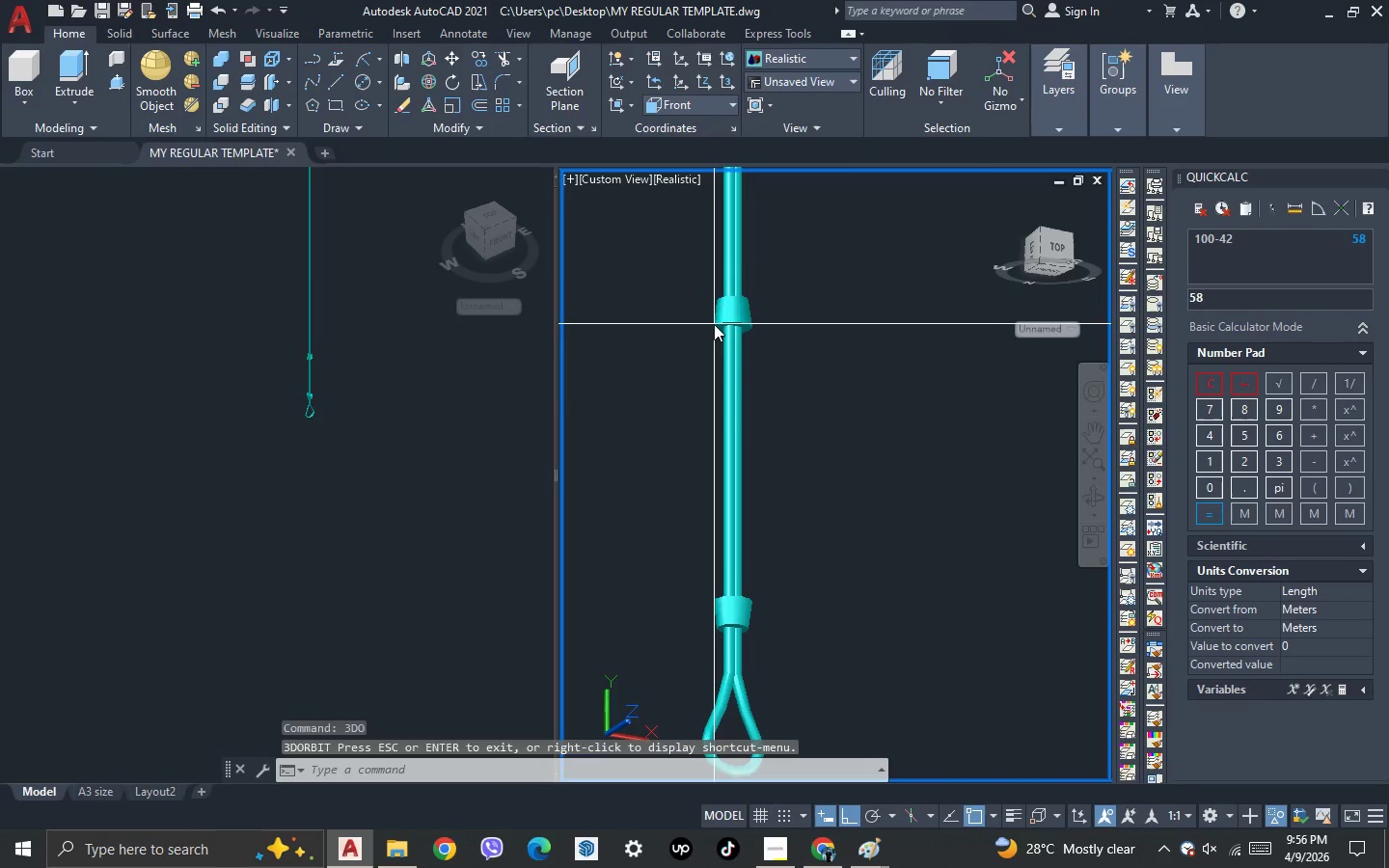 
left_click([714, 324])
 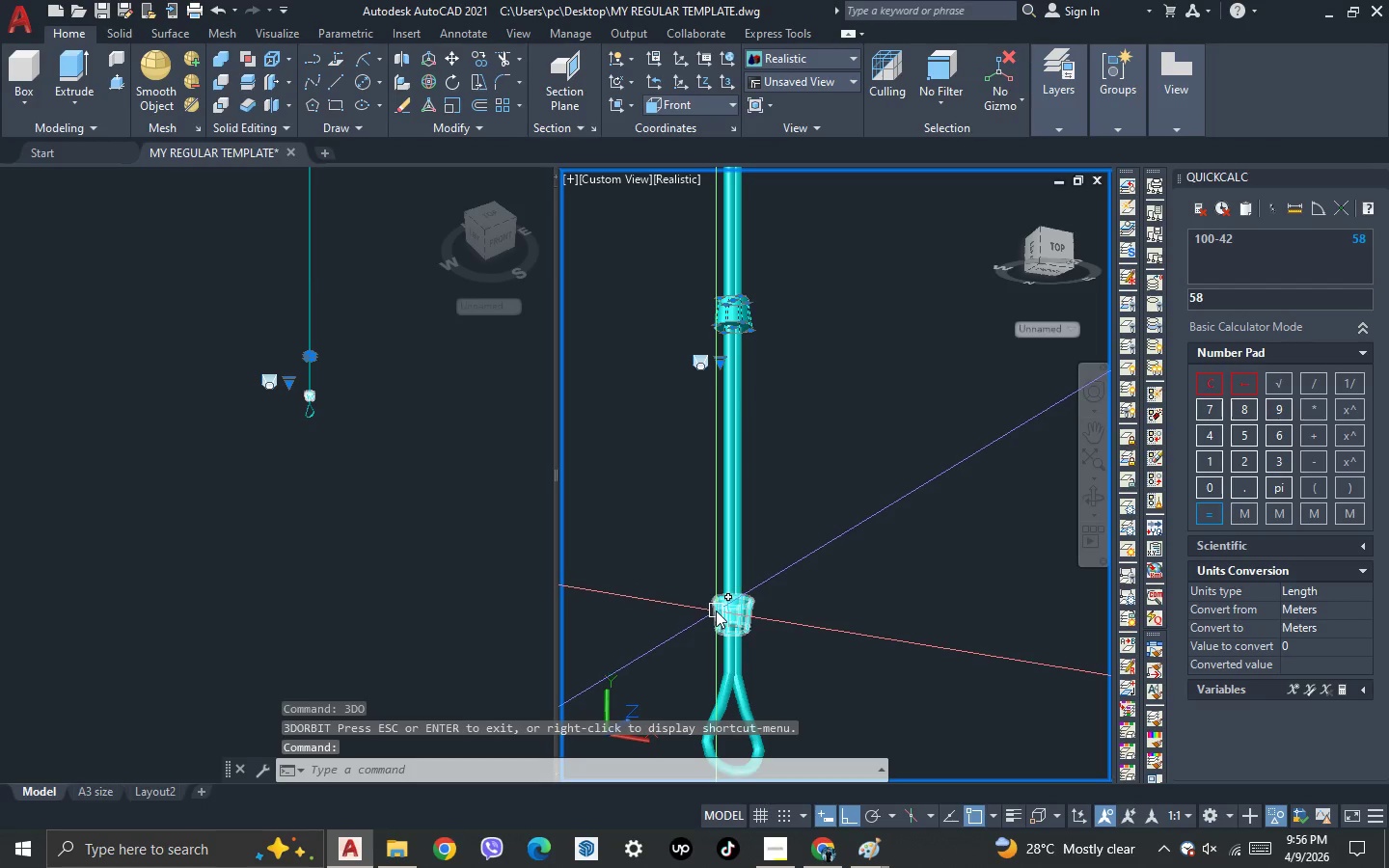 
left_click([716, 610])
 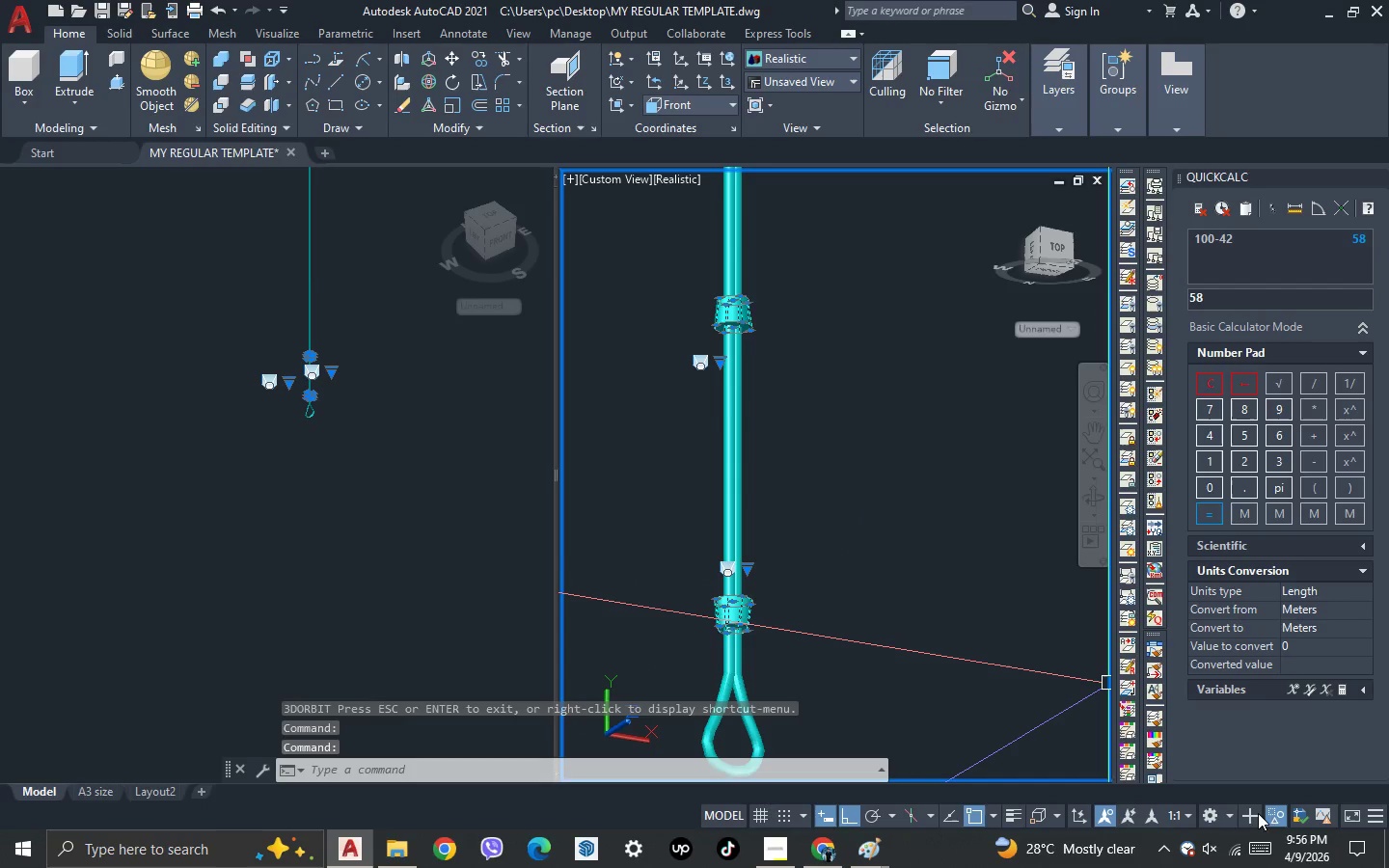 
left_click([1268, 818])
 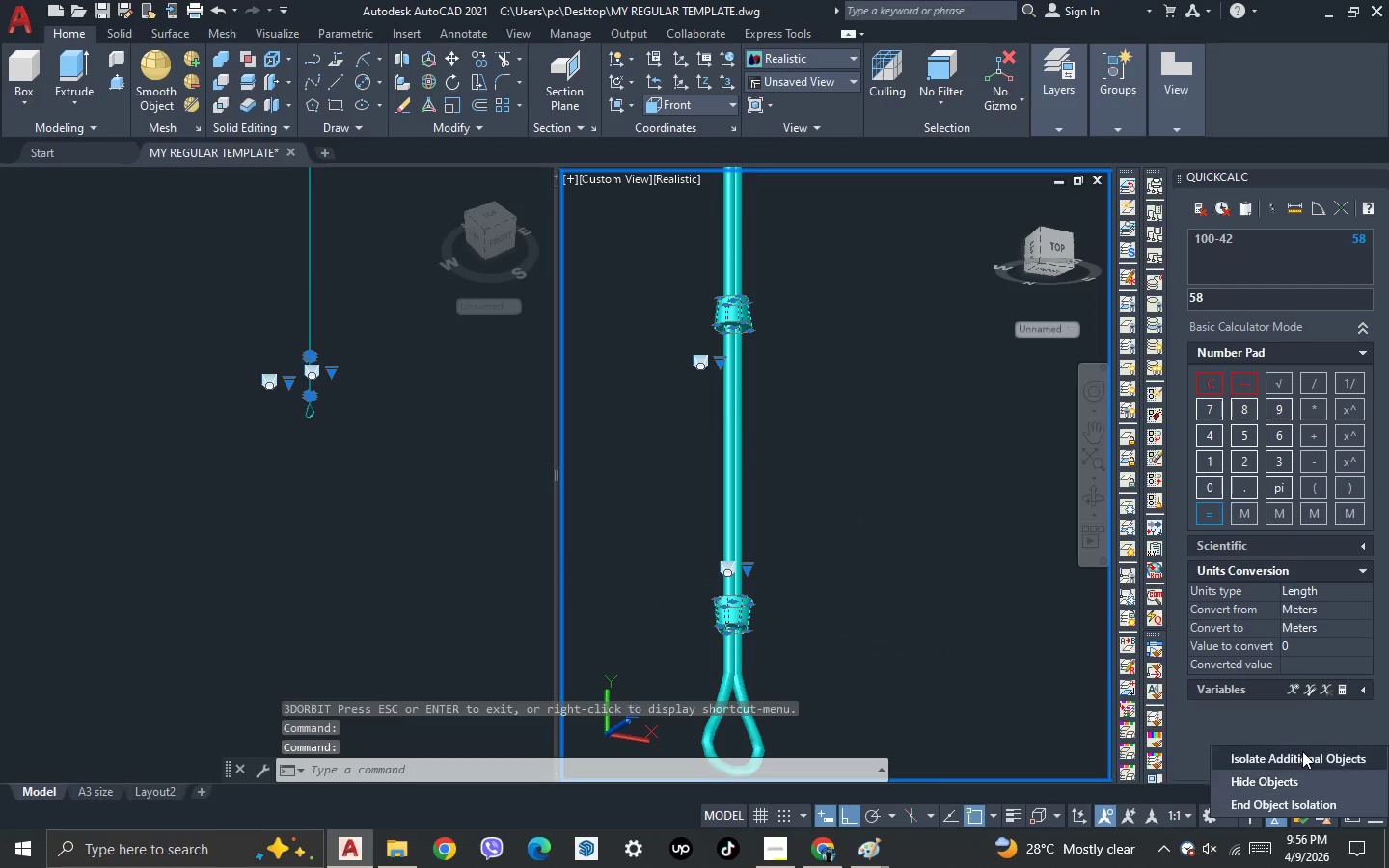 
left_click([1302, 751])
 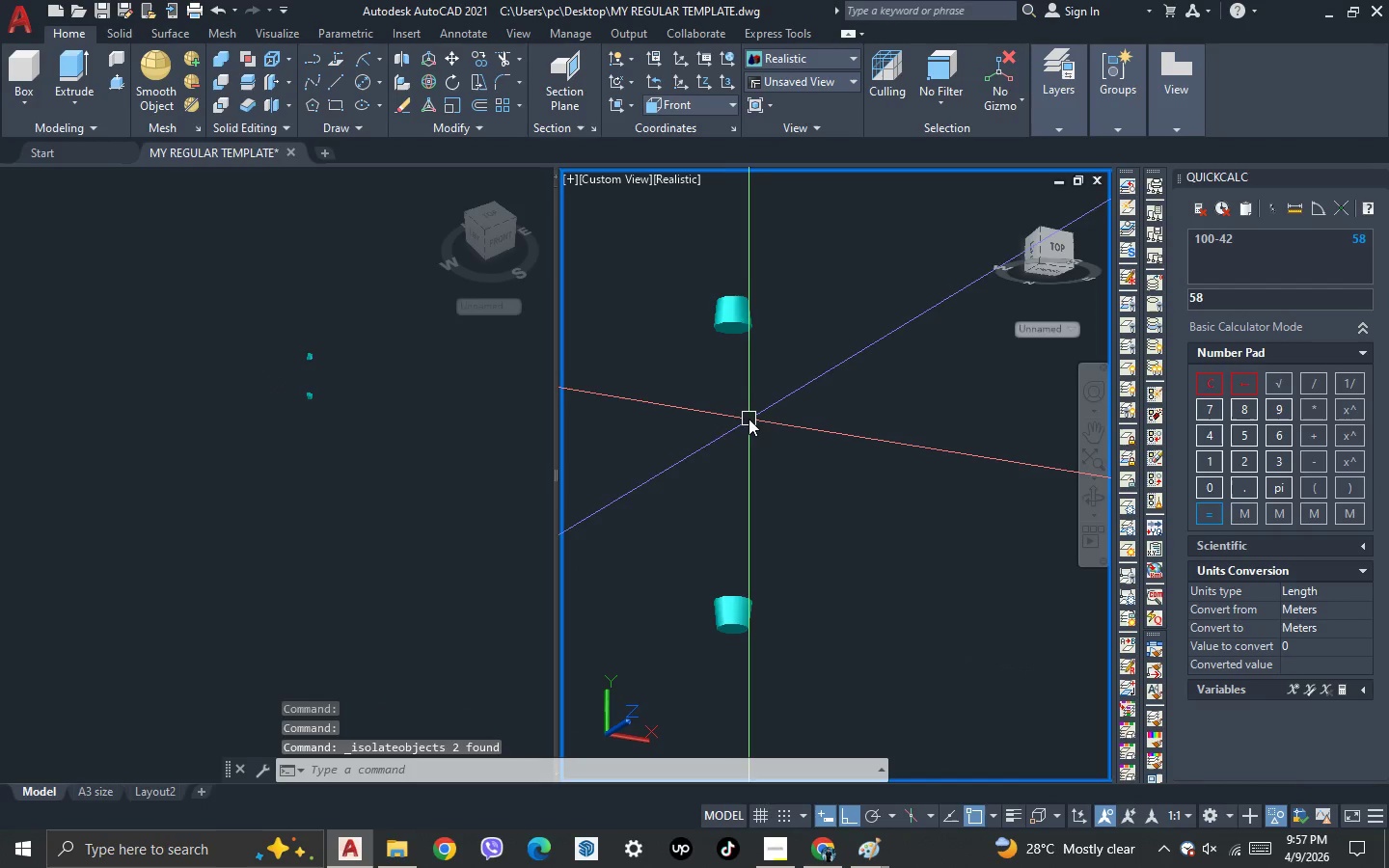 
scroll: coordinate [746, 415], scroll_direction: up, amount: 1.0
 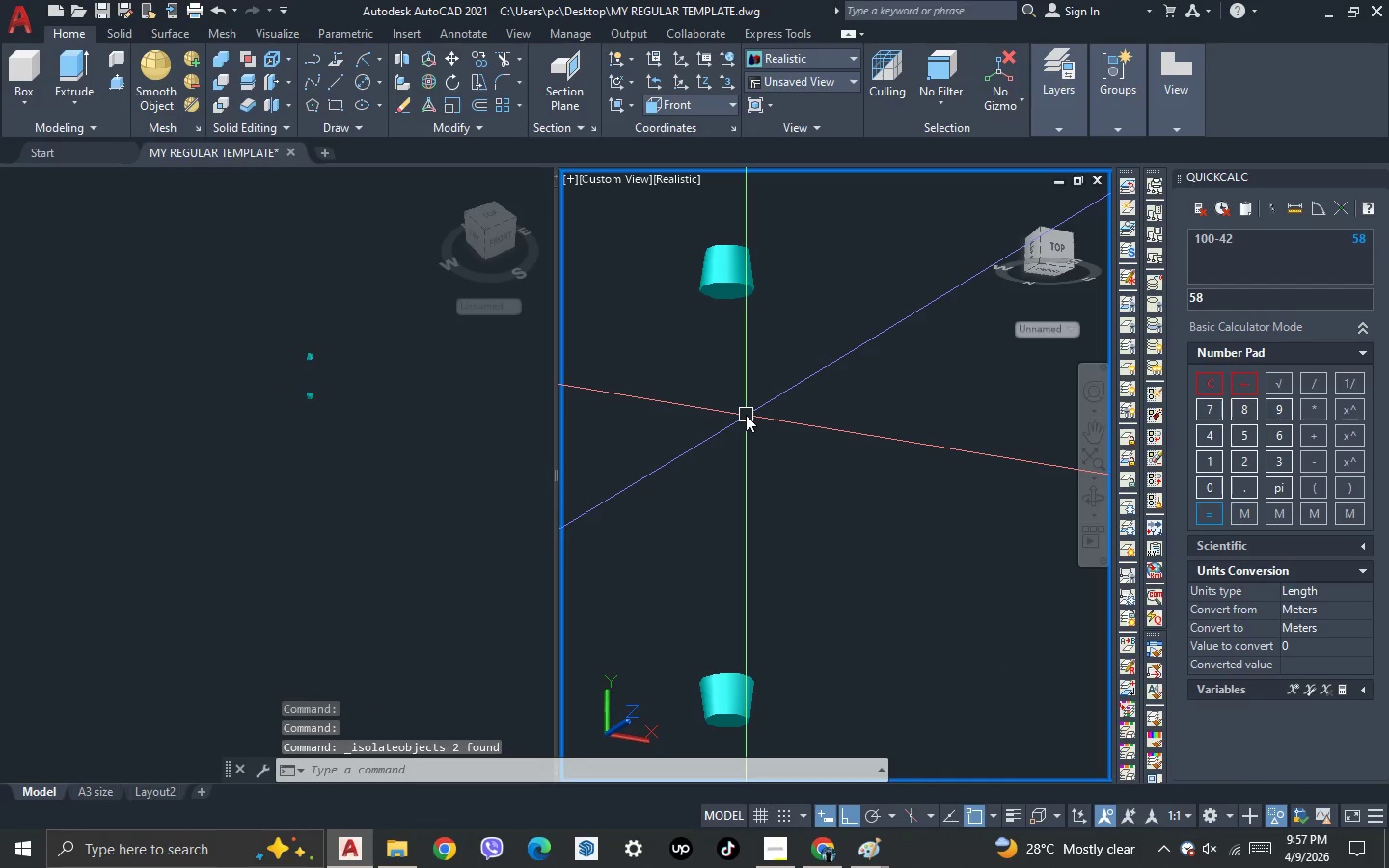 
type(pre)
 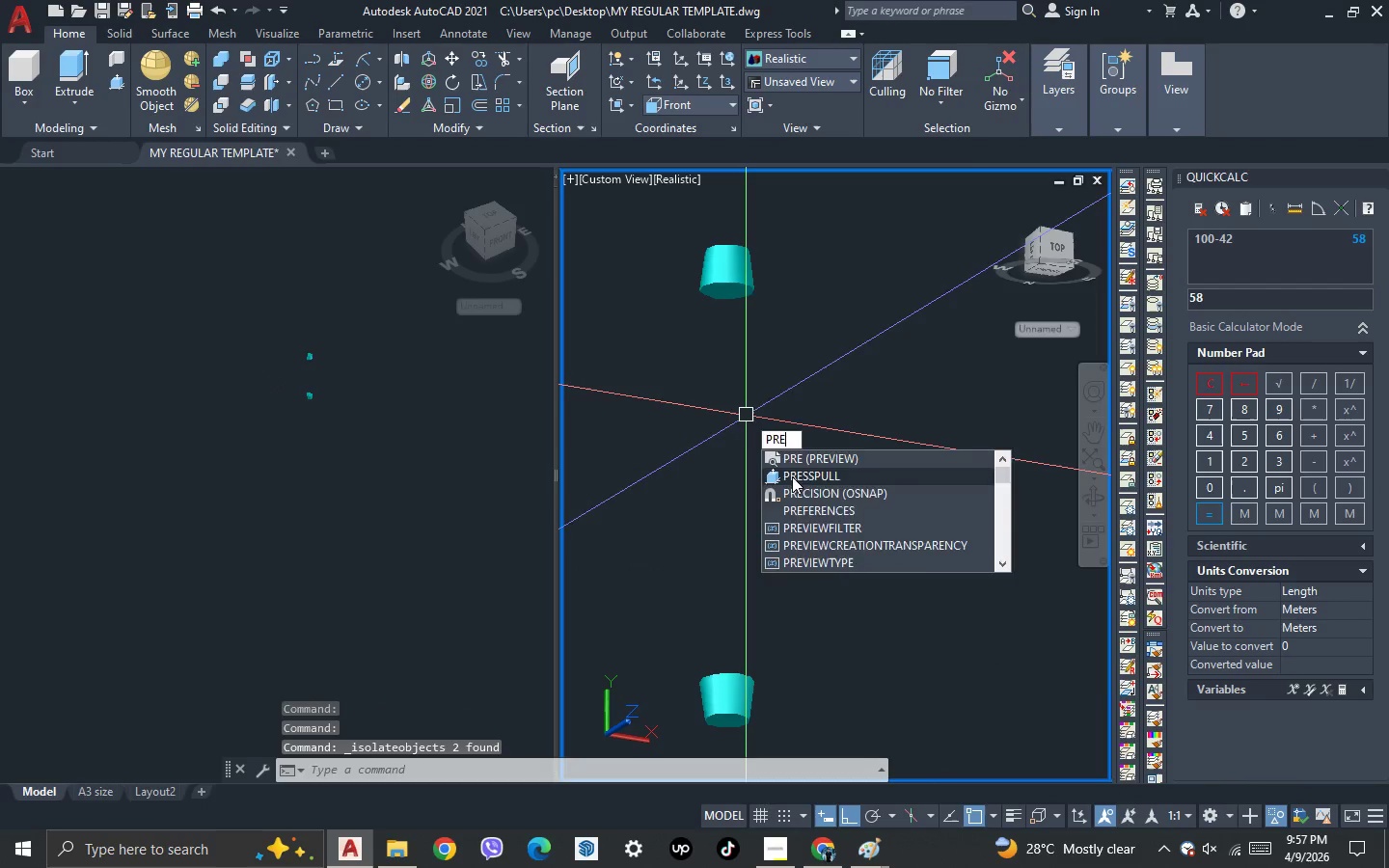 
left_click([792, 476])
 